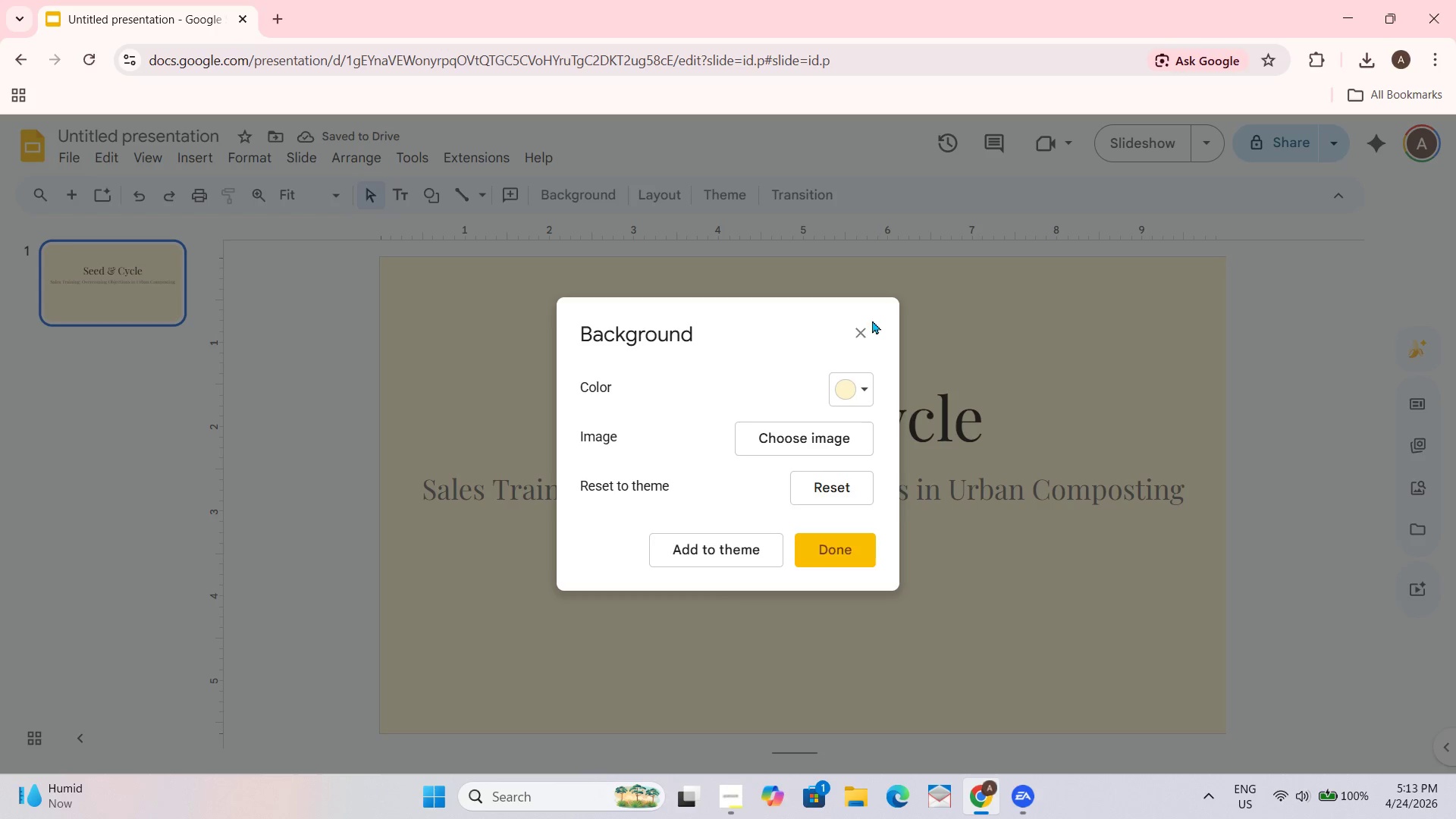 
left_click([853, 322])
 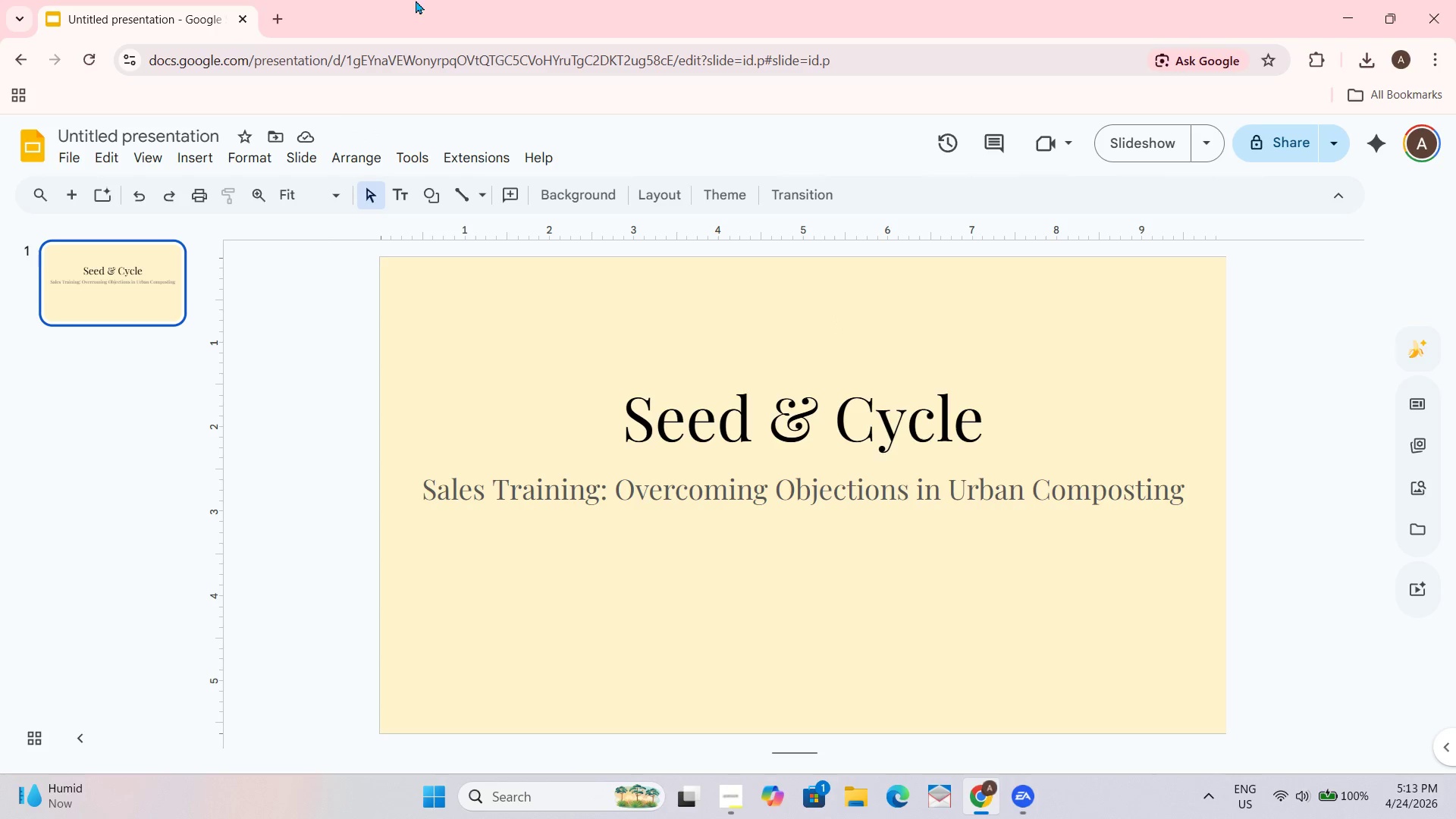 
left_click([269, 17])
 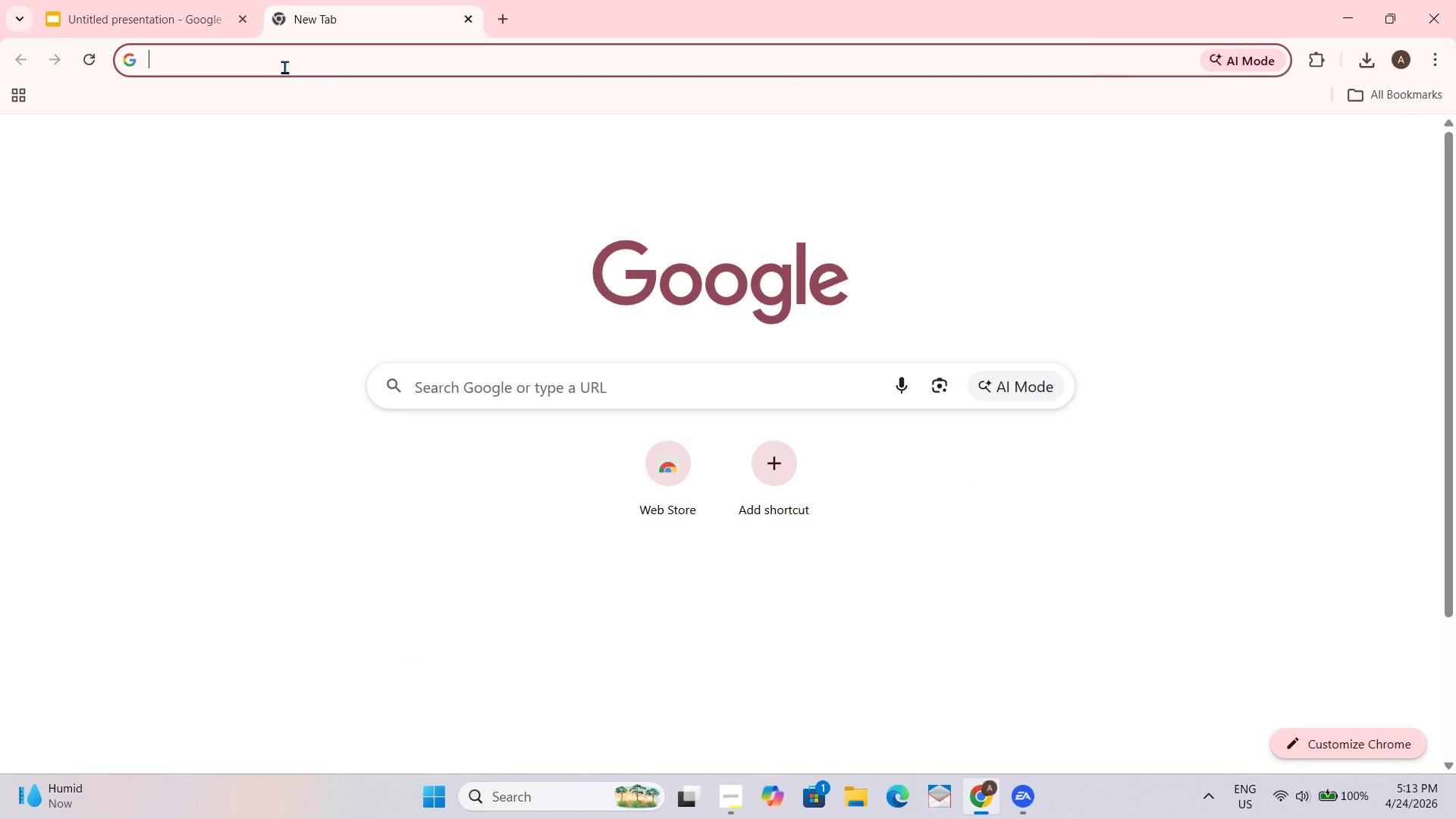 
type(dr)
key(Backspace)
type(irty white colo)
 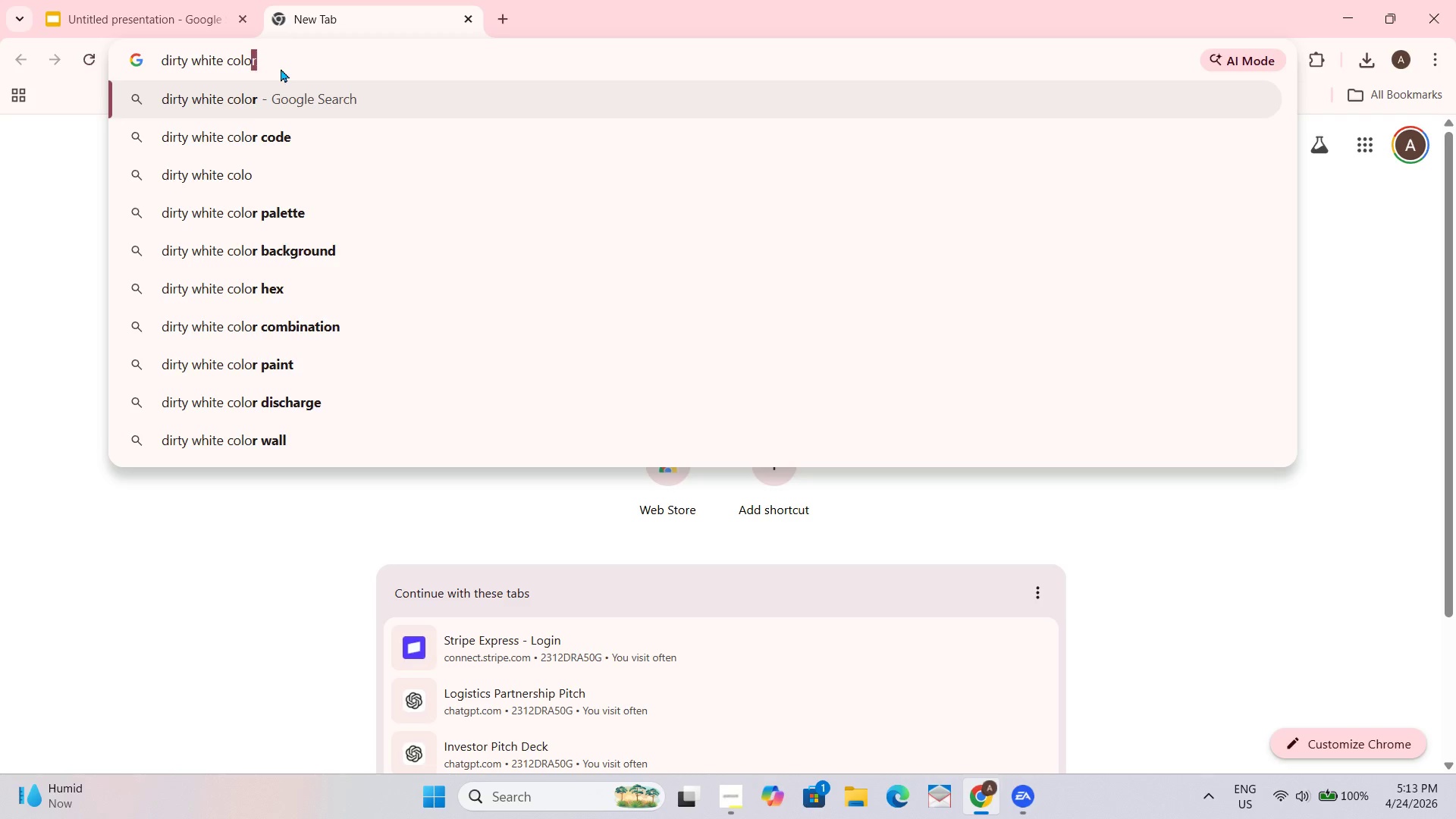 
key(Enter)
 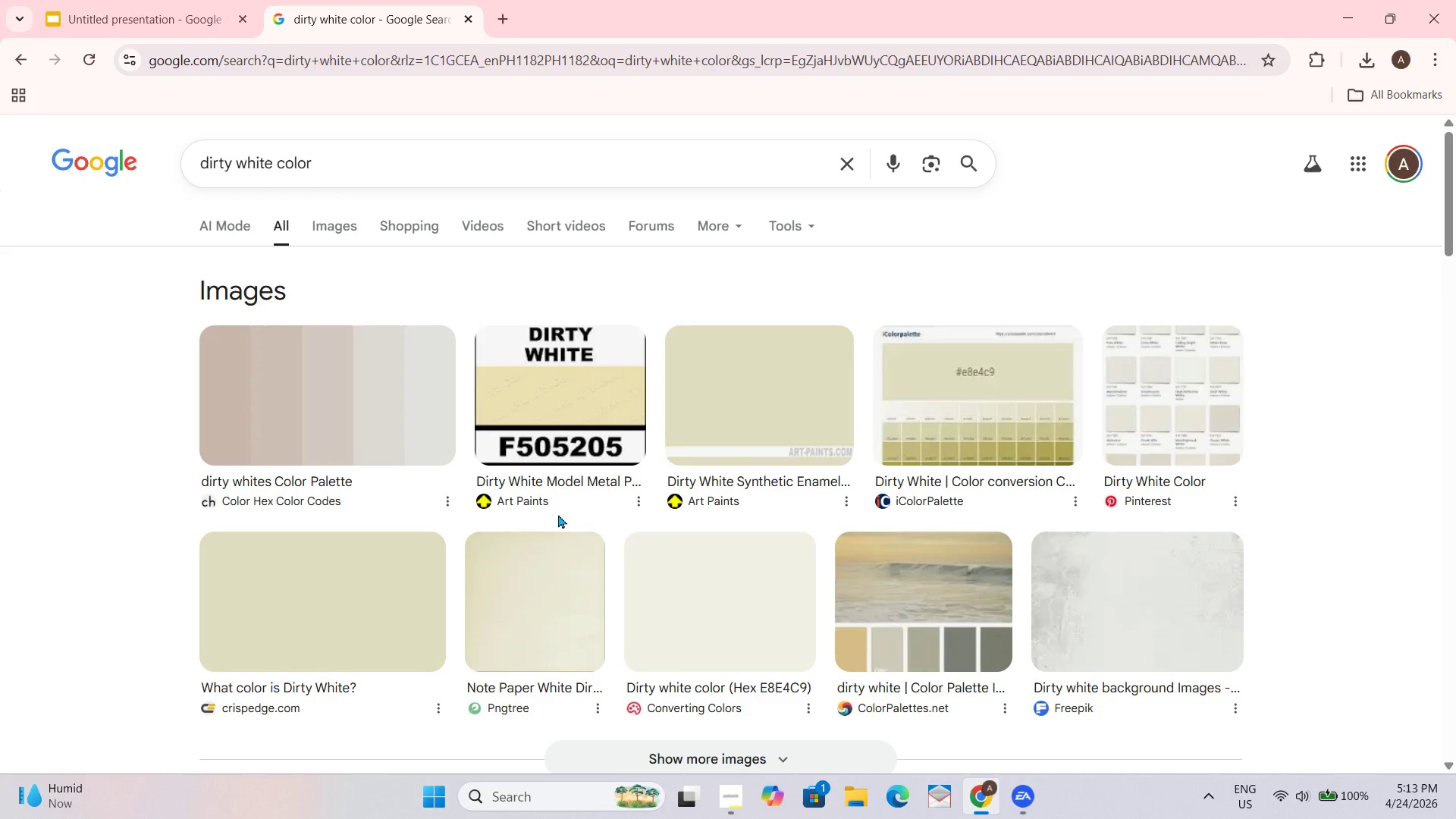 
scroll: coordinate [922, 390], scroll_direction: down, amount: 1.0
 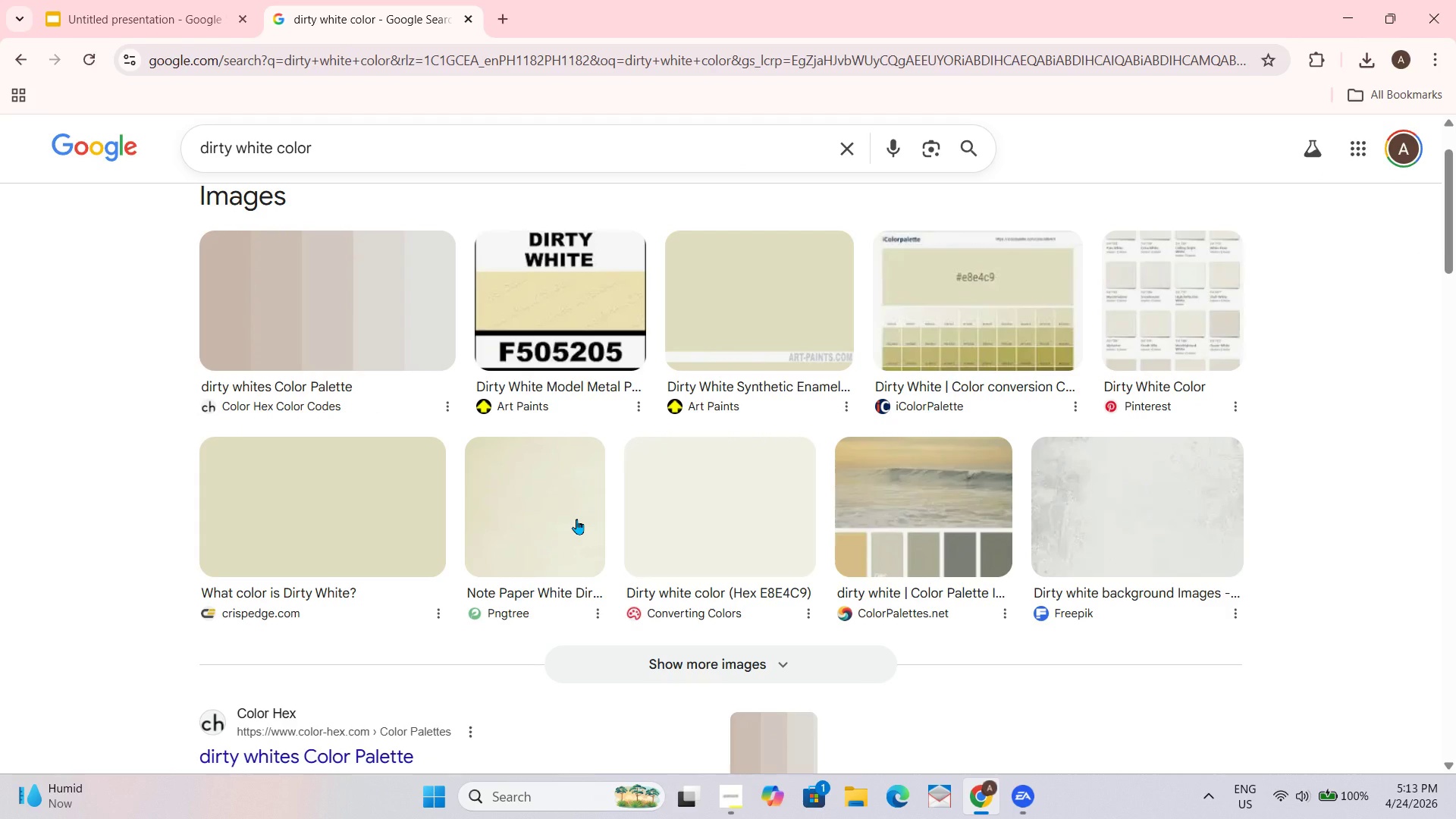 
left_click([576, 519])
 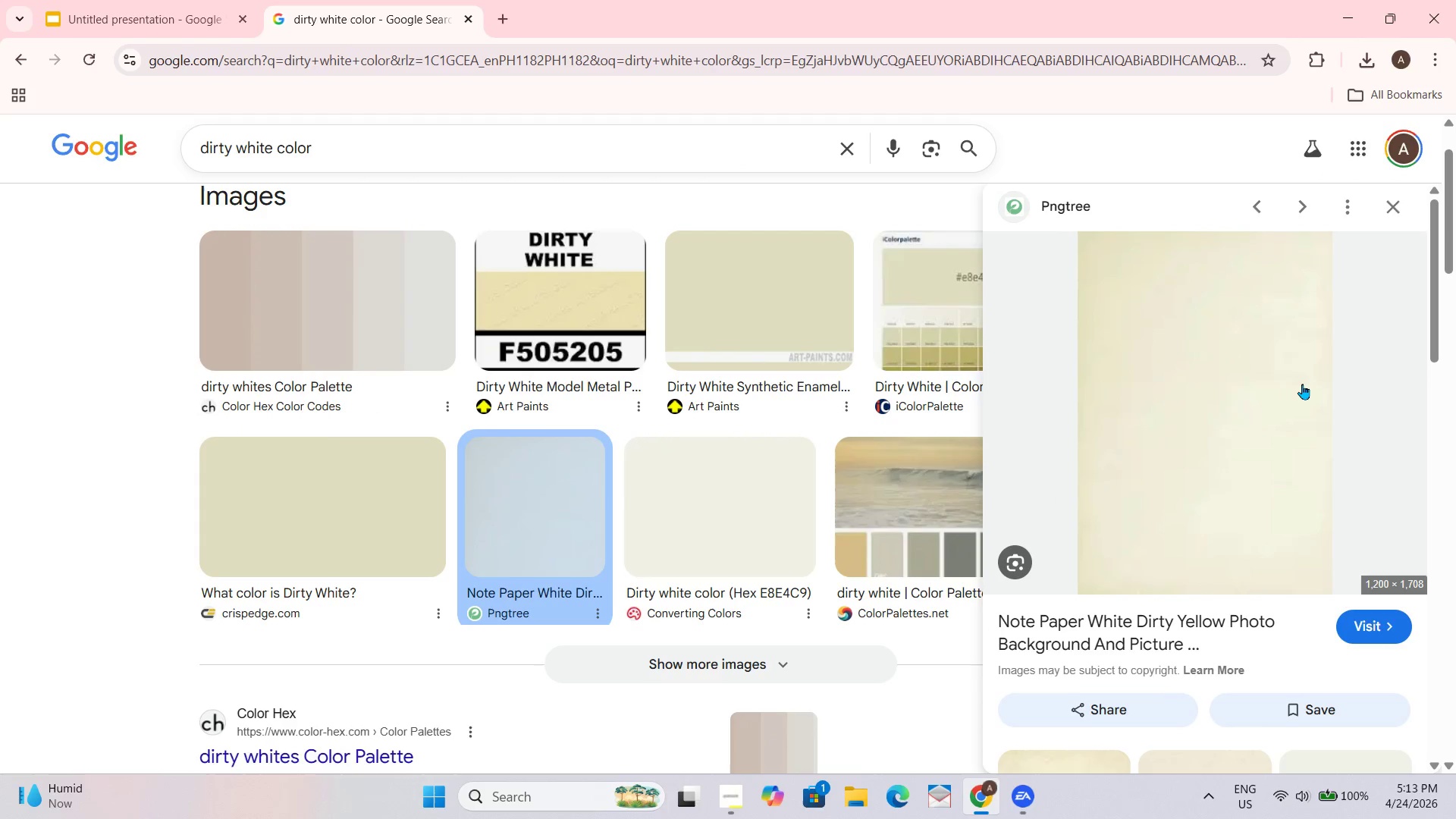 
scroll: coordinate [1348, 603], scroll_direction: down, amount: 5.0
 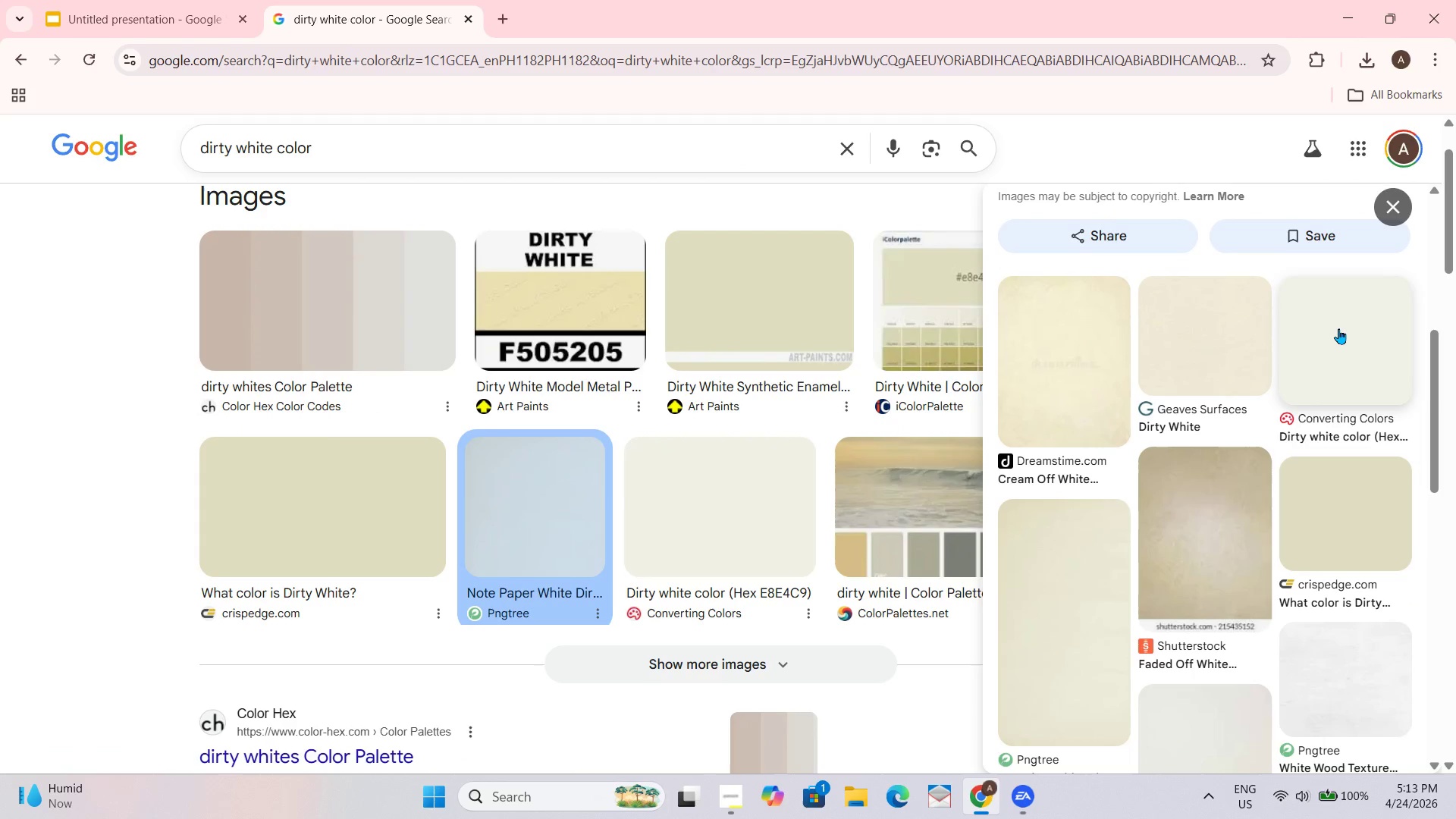 
left_click([1338, 328])
 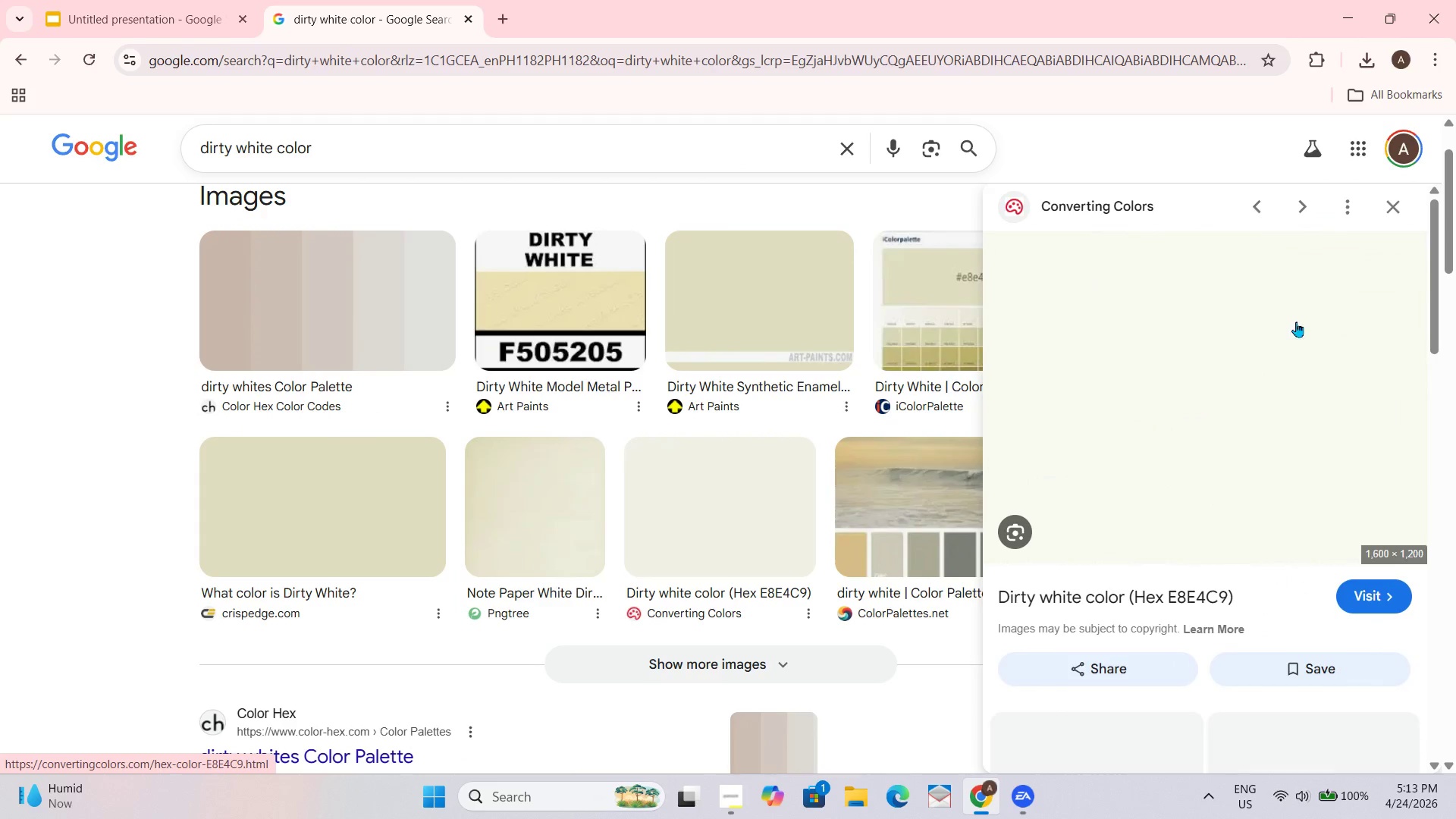 
right_click([1257, 327])
 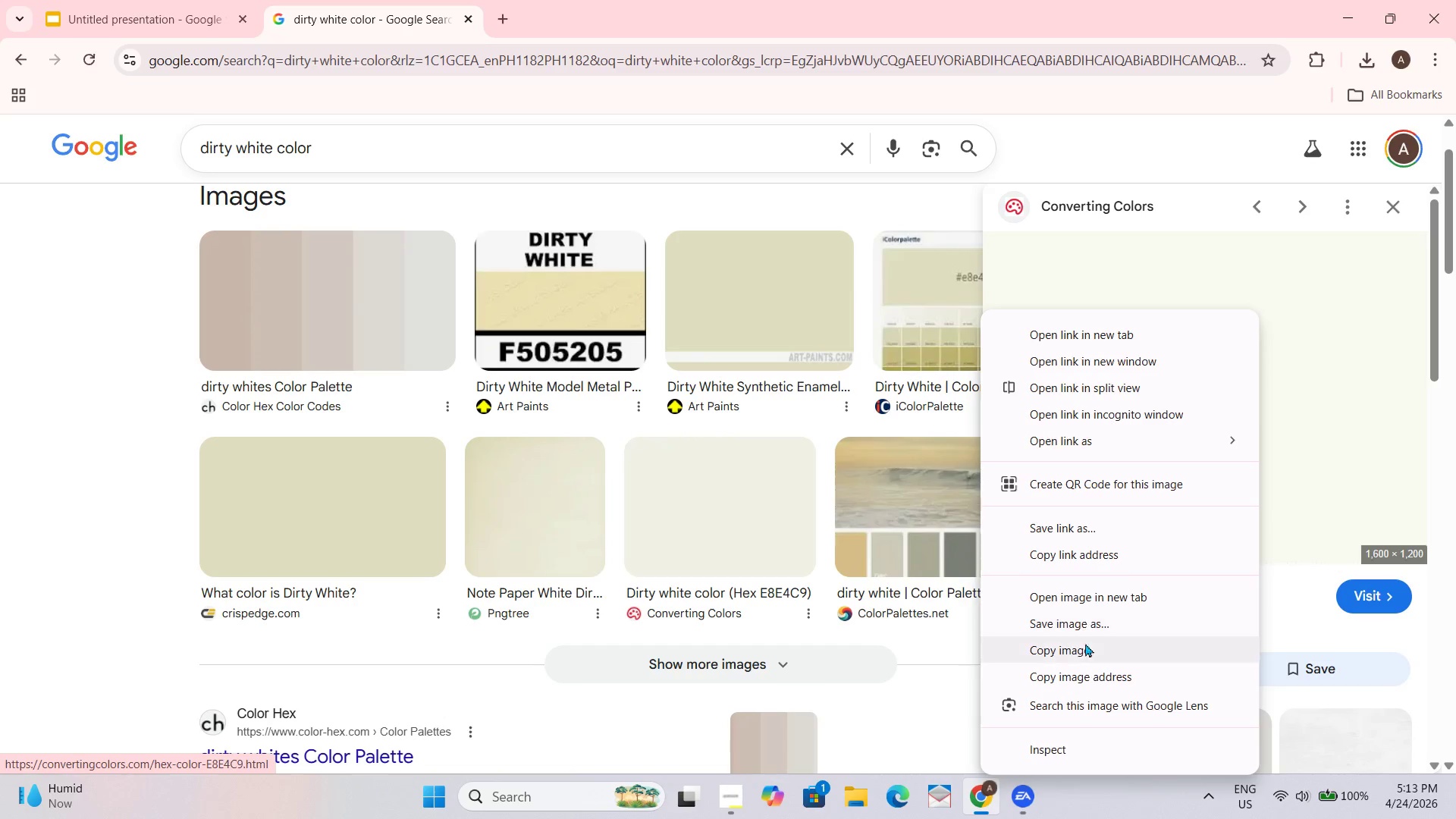 
left_click([1078, 649])
 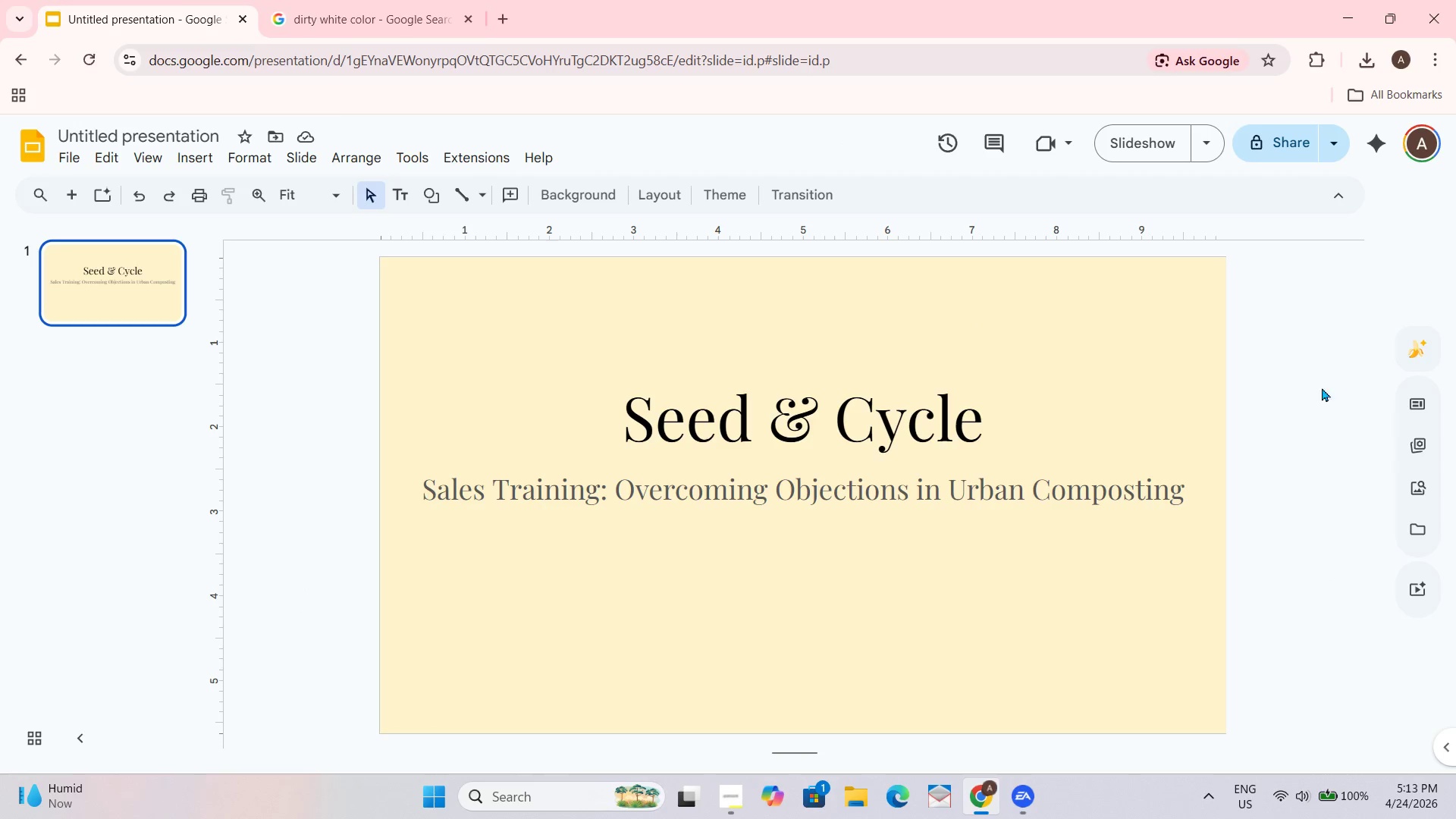 
key(Control+ControlLeft)
 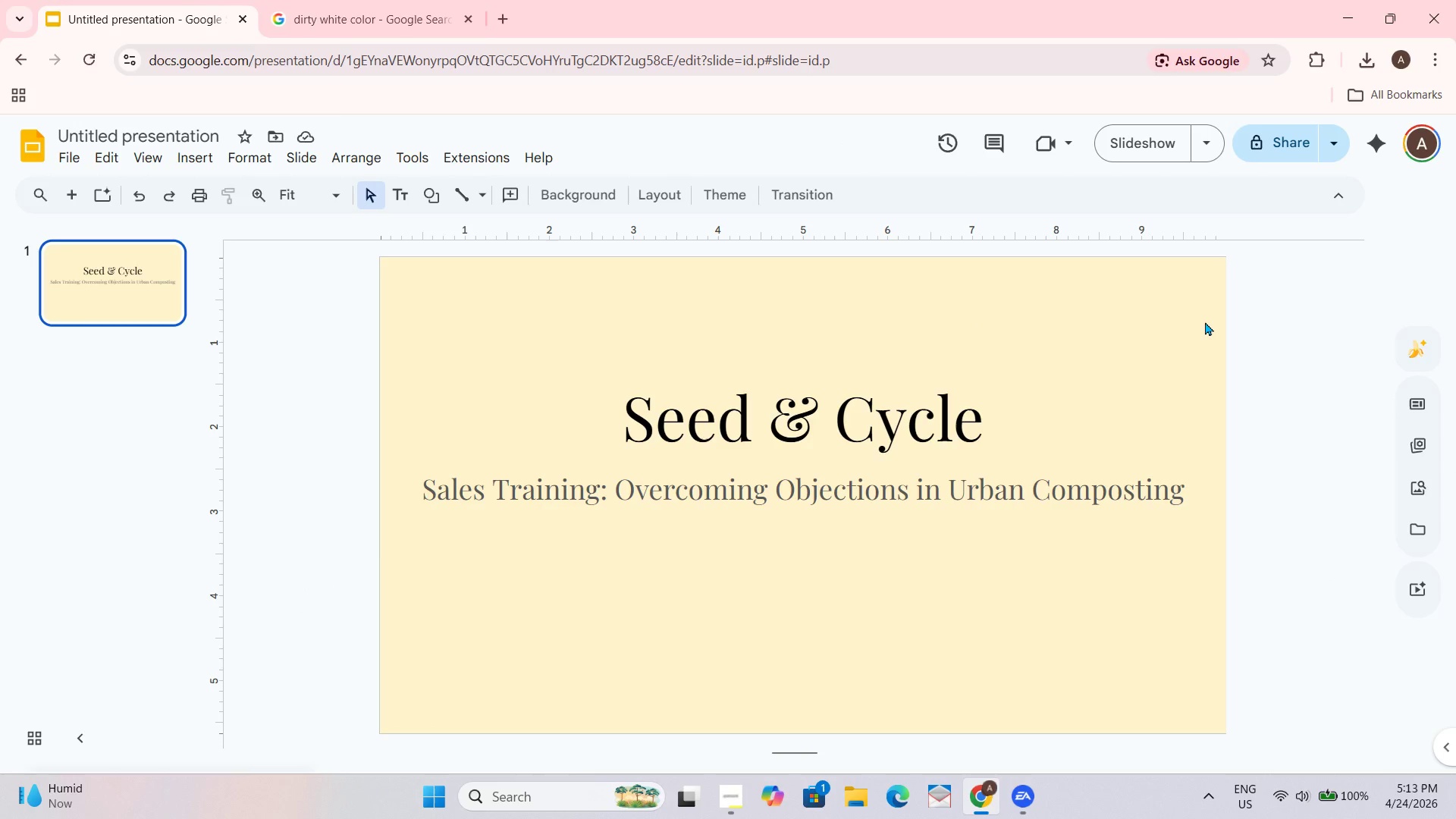 
key(Control+V)
 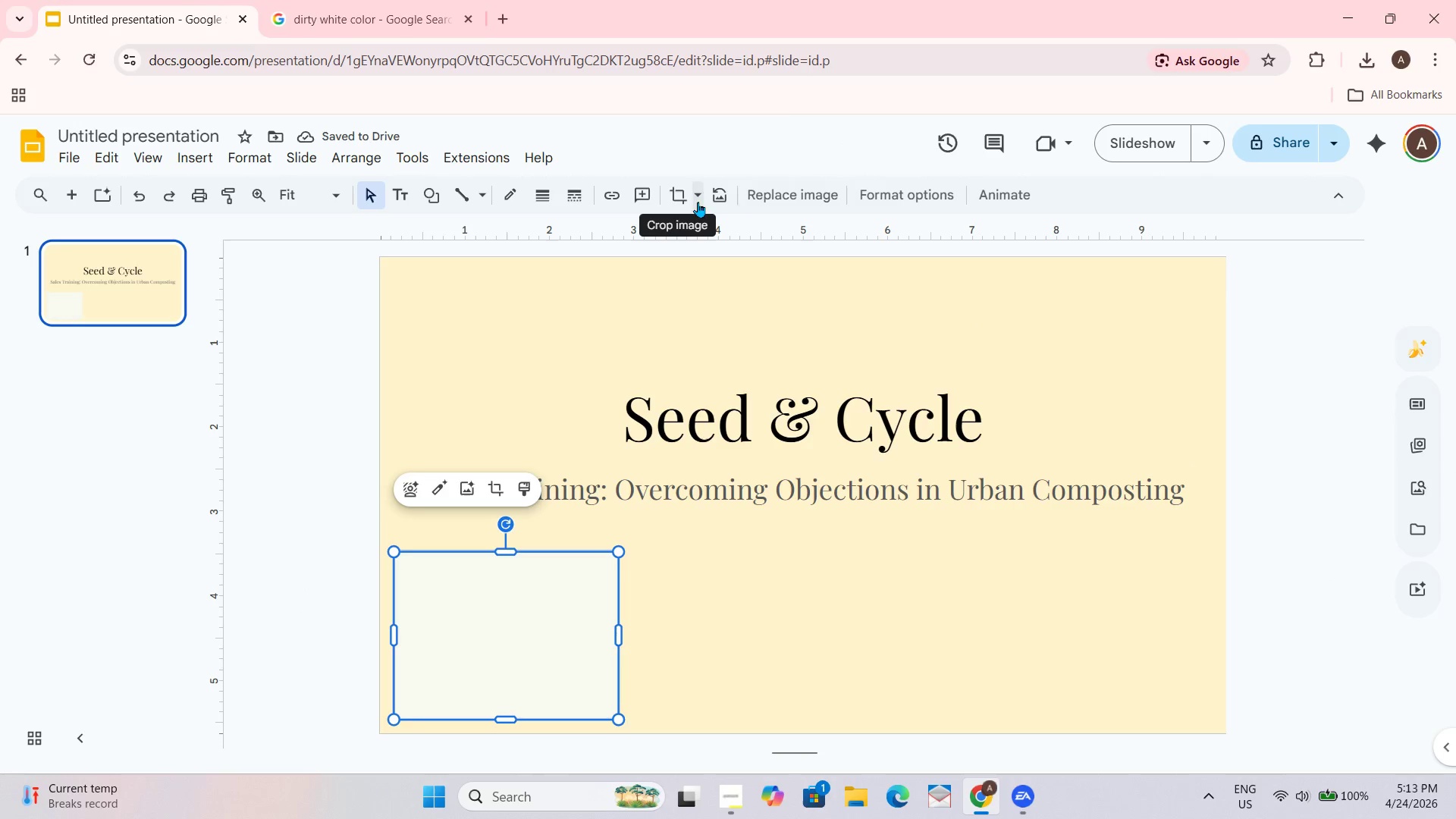 
double_click([733, 302])
 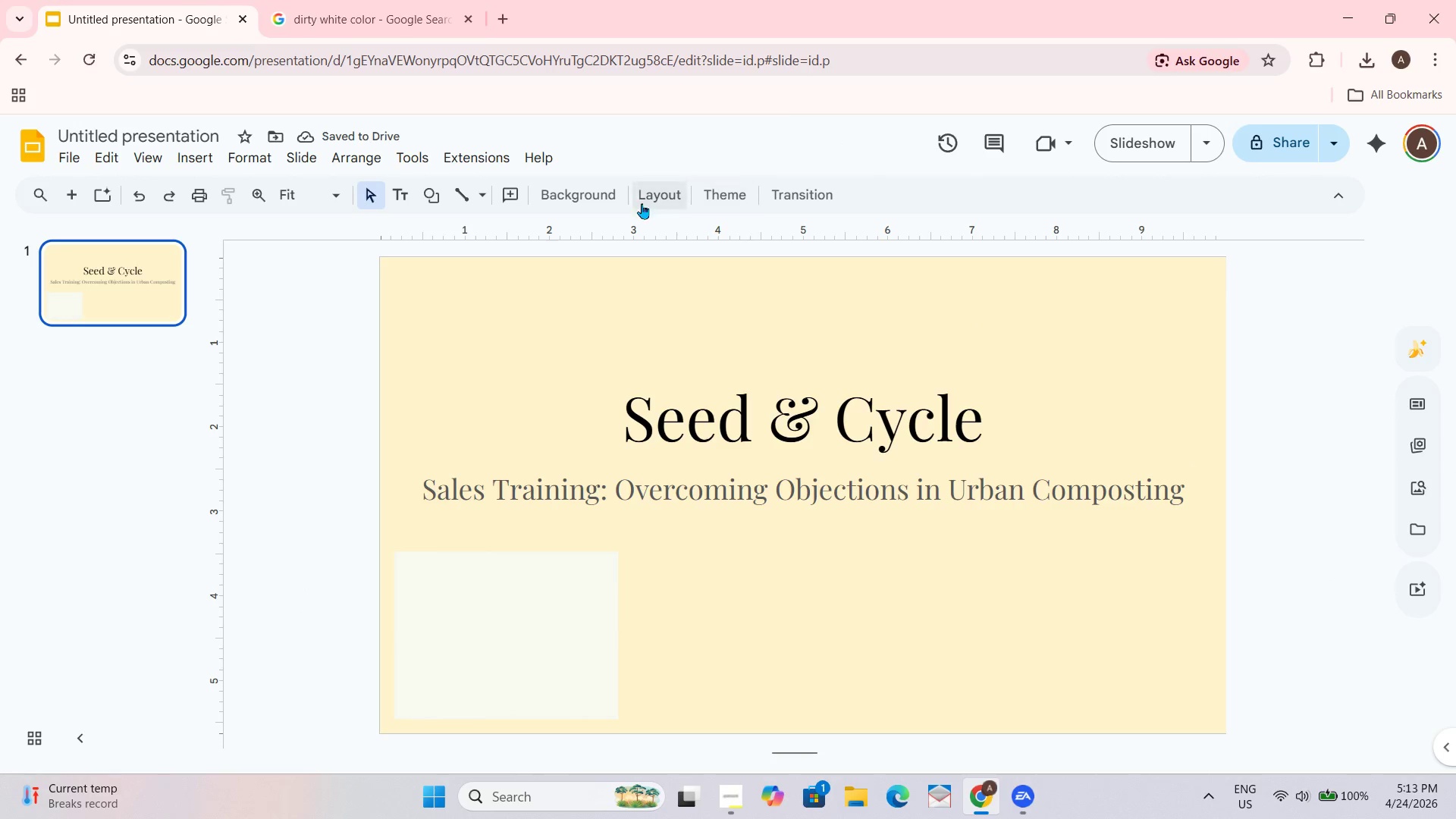 
left_click([595, 202])
 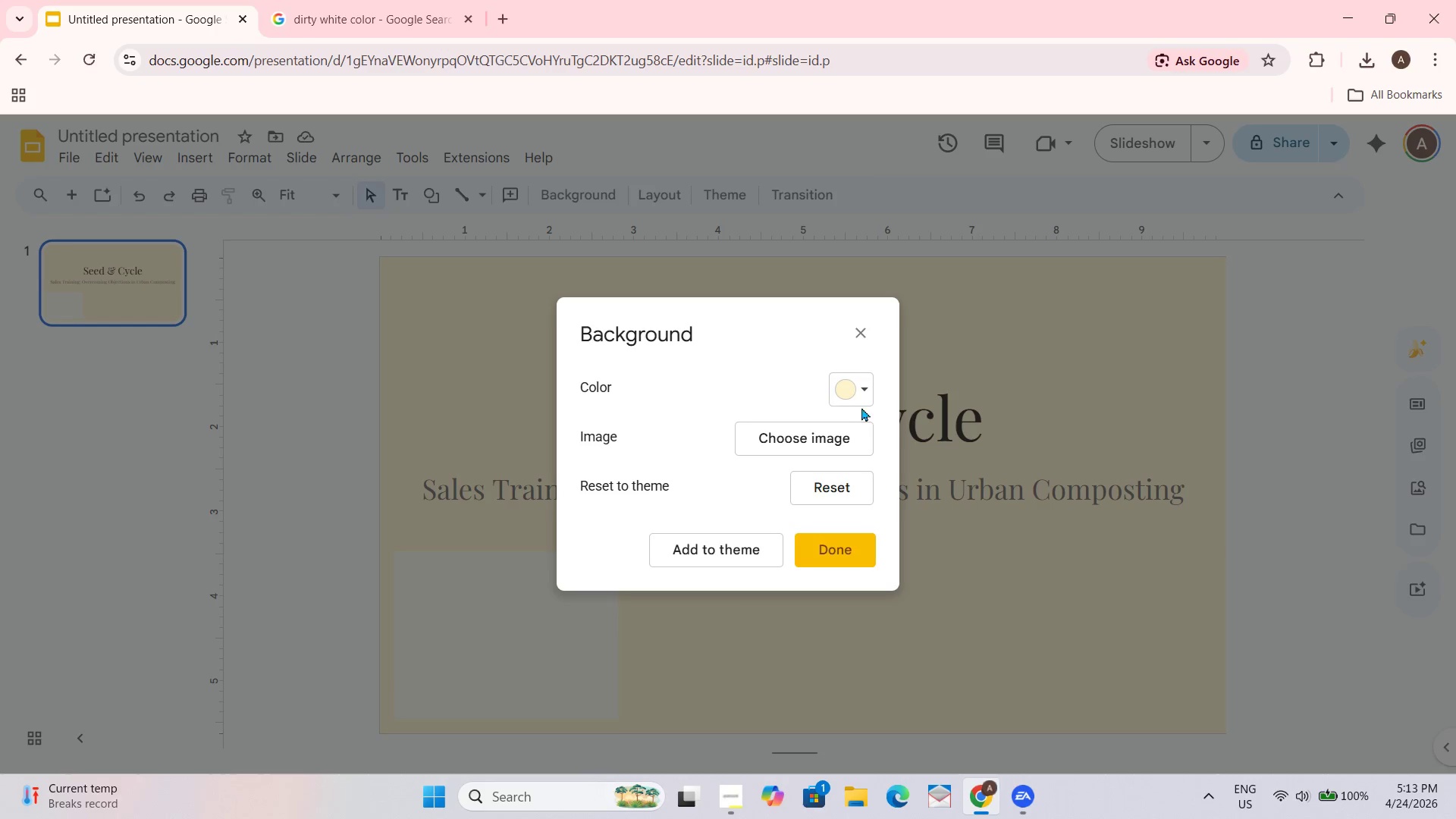 
left_click([854, 390])
 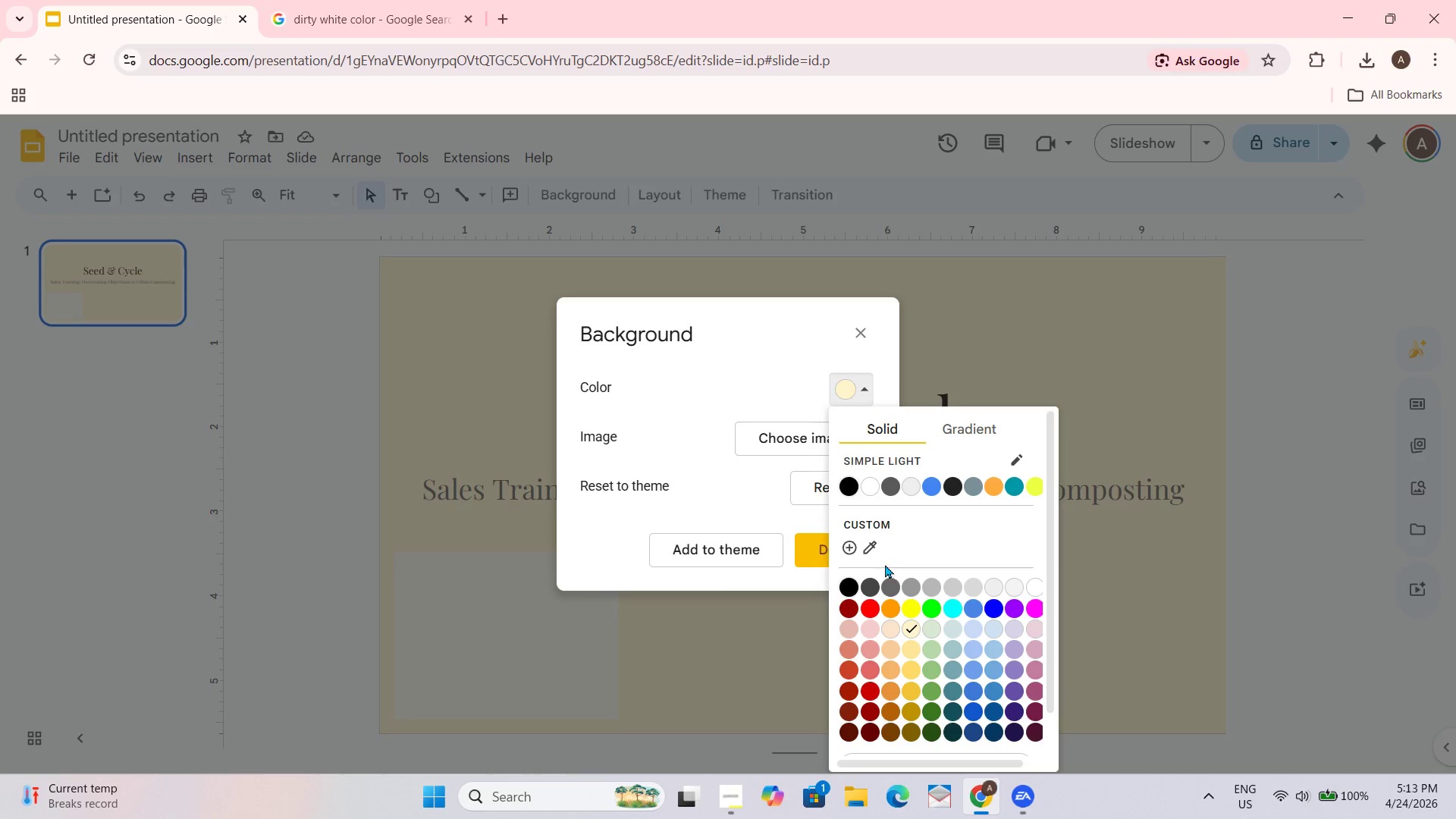 
left_click([873, 546])
 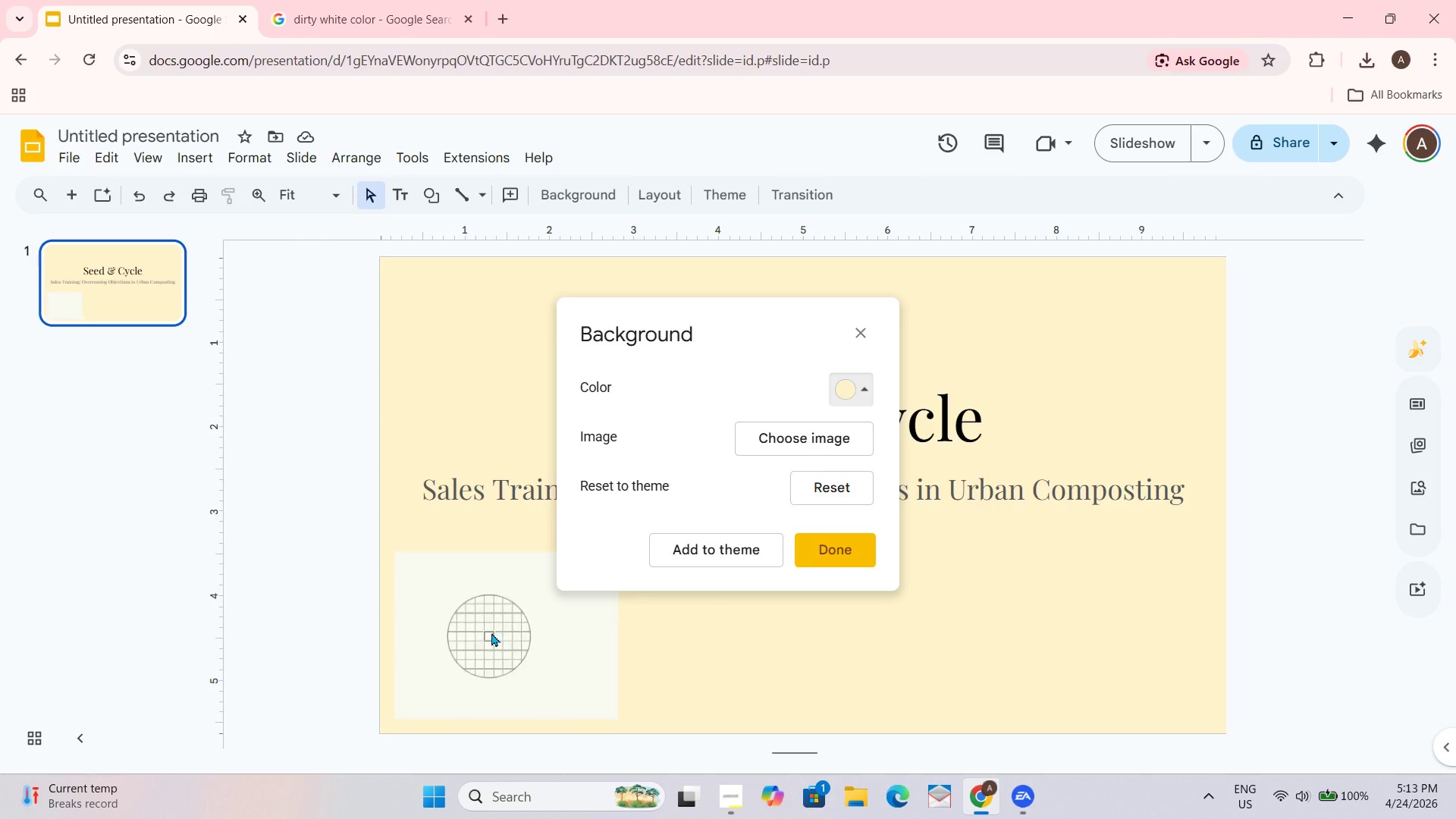 
left_click([491, 631])
 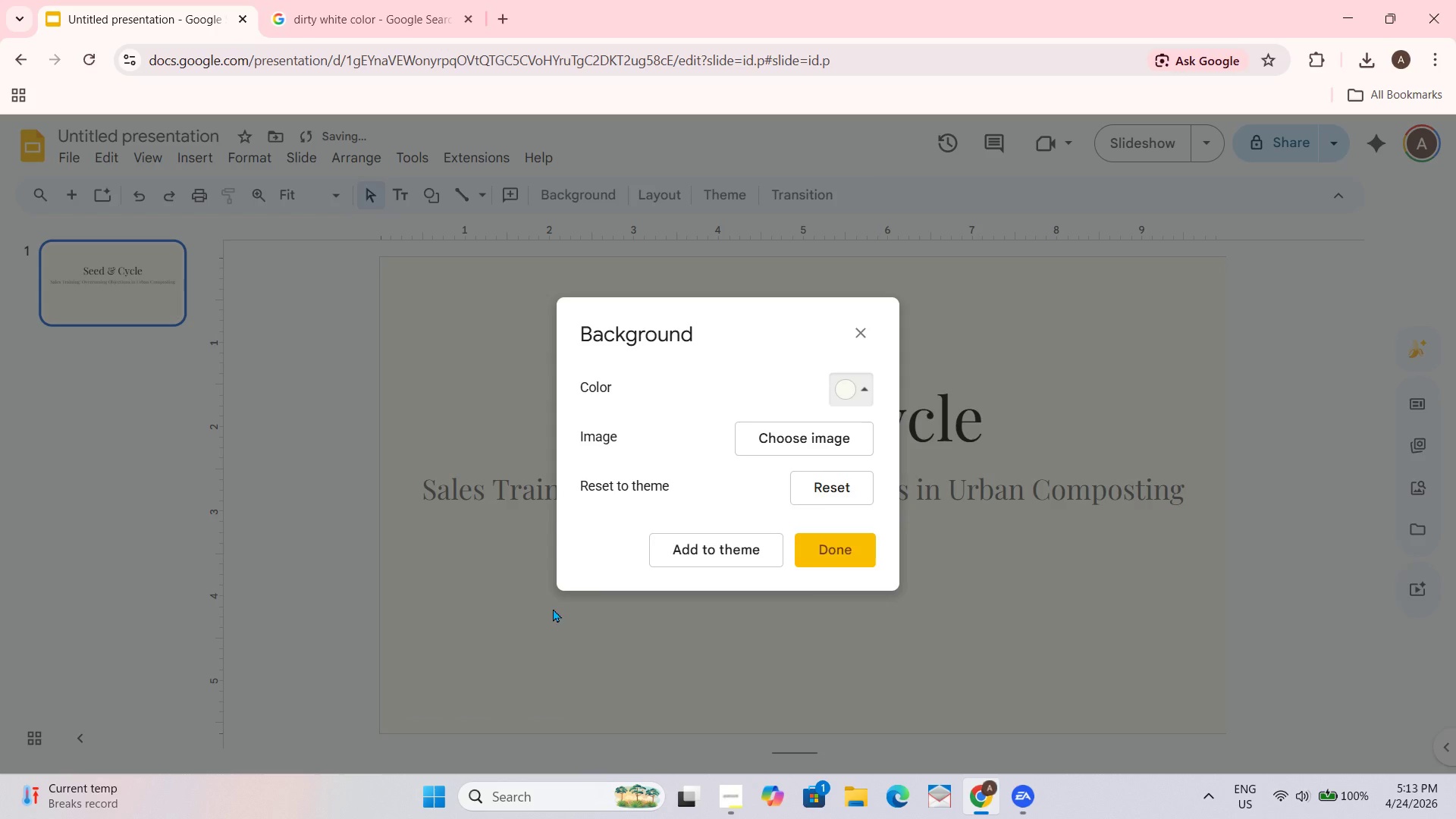 
left_click([852, 554])
 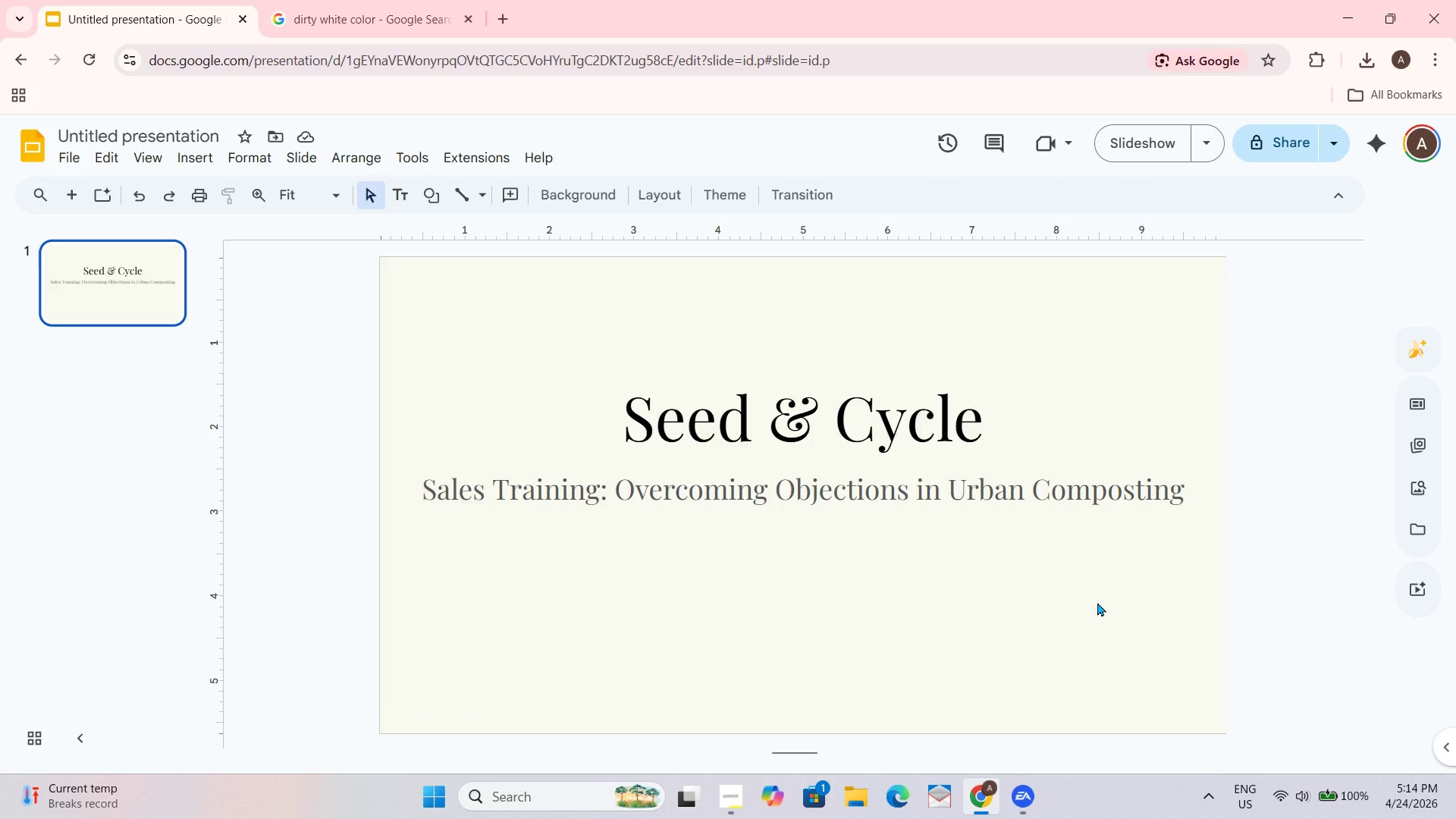 
wait(10.78)
 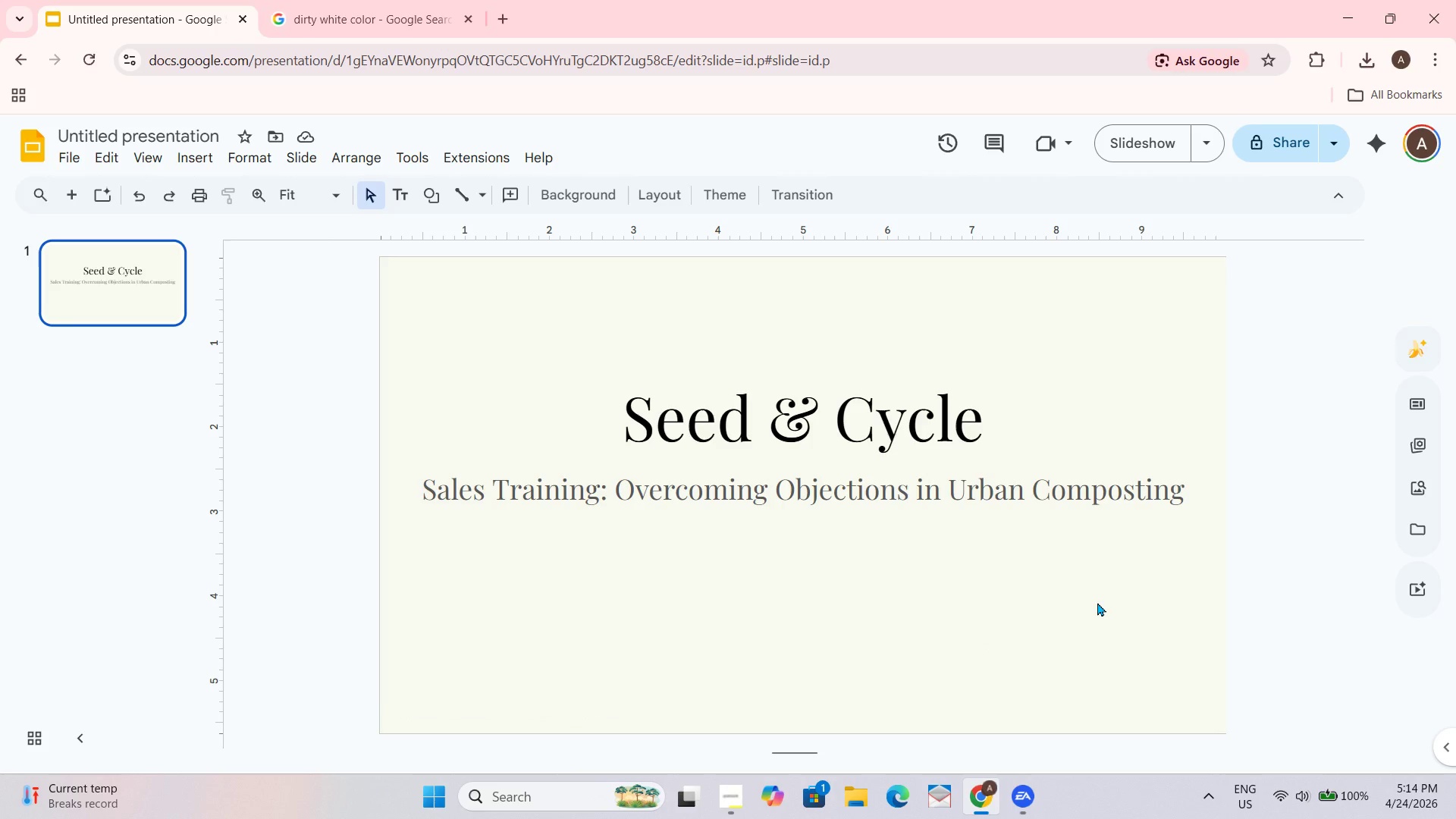 
left_click([1185, 497])
 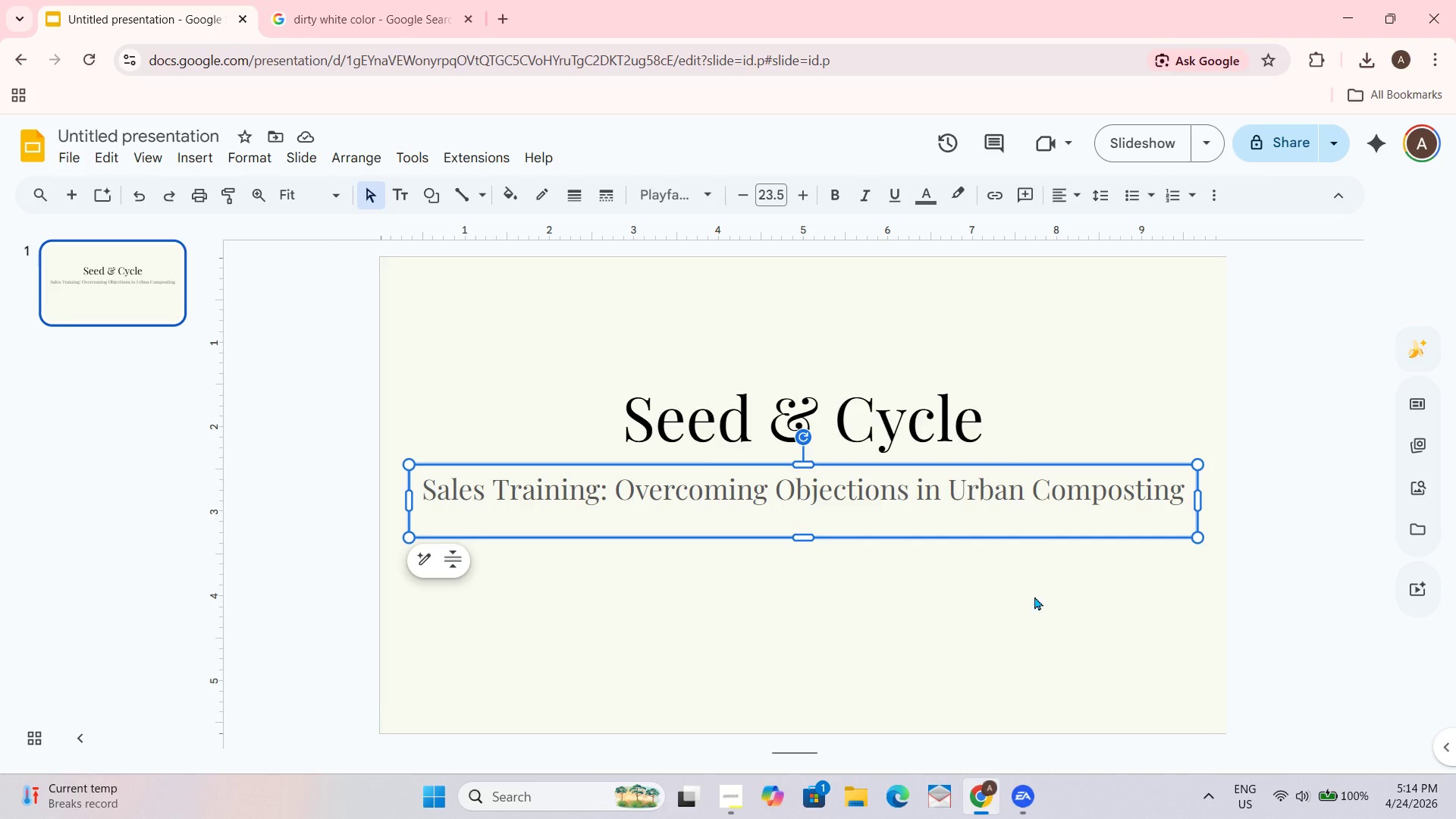 
left_click([1200, 626])
 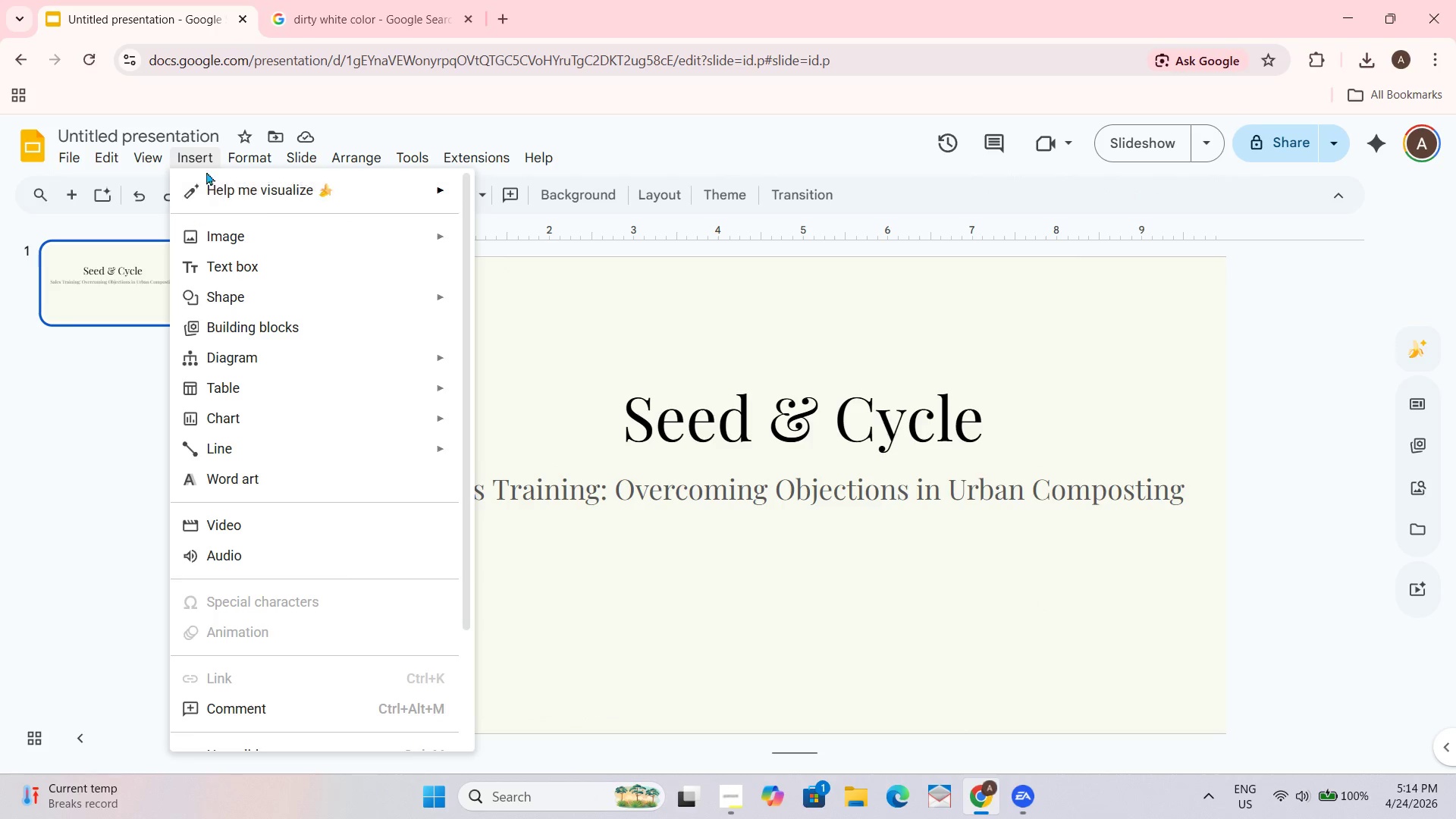 
left_click([591, 273])
 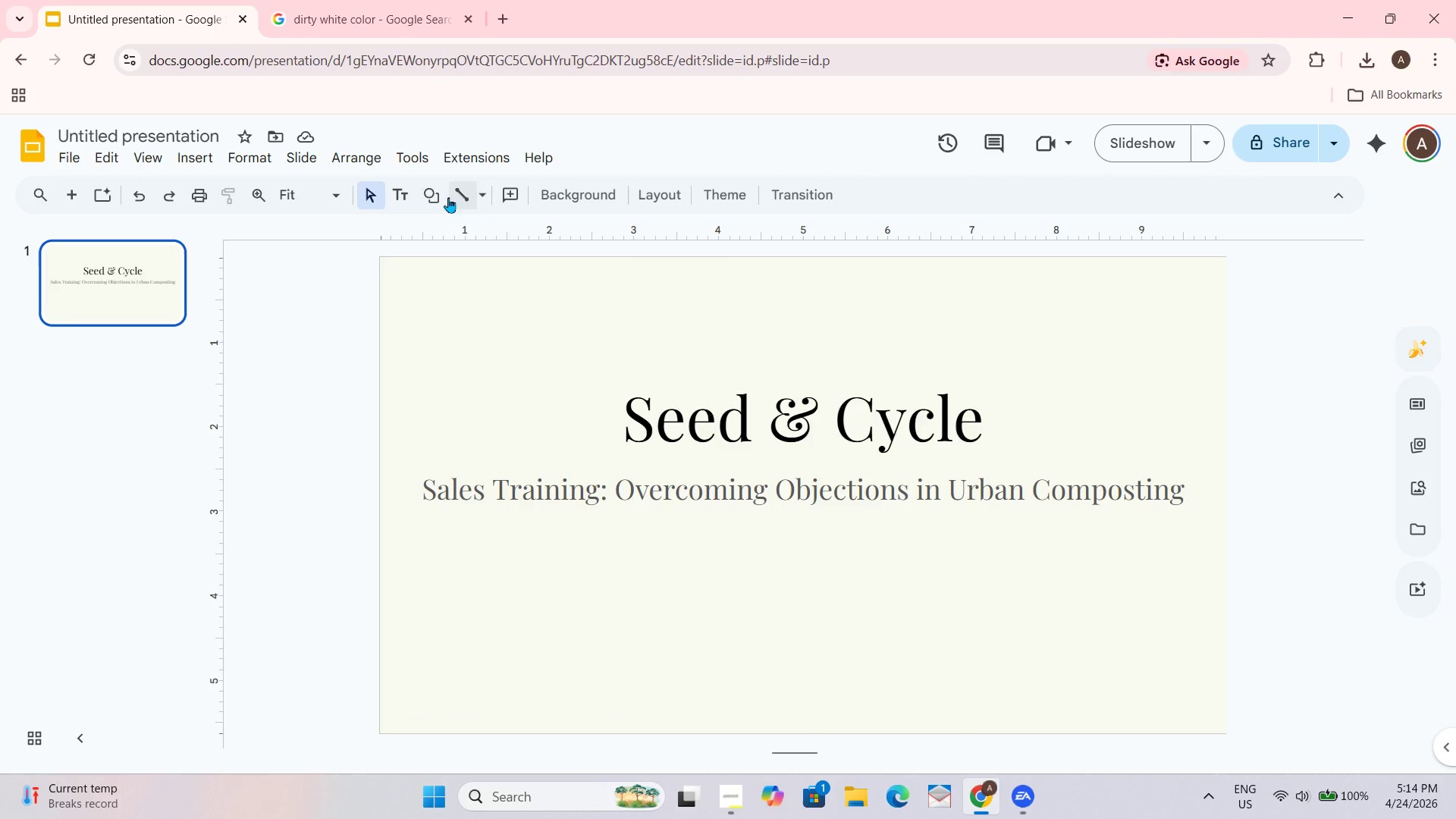 
left_click([408, 202])
 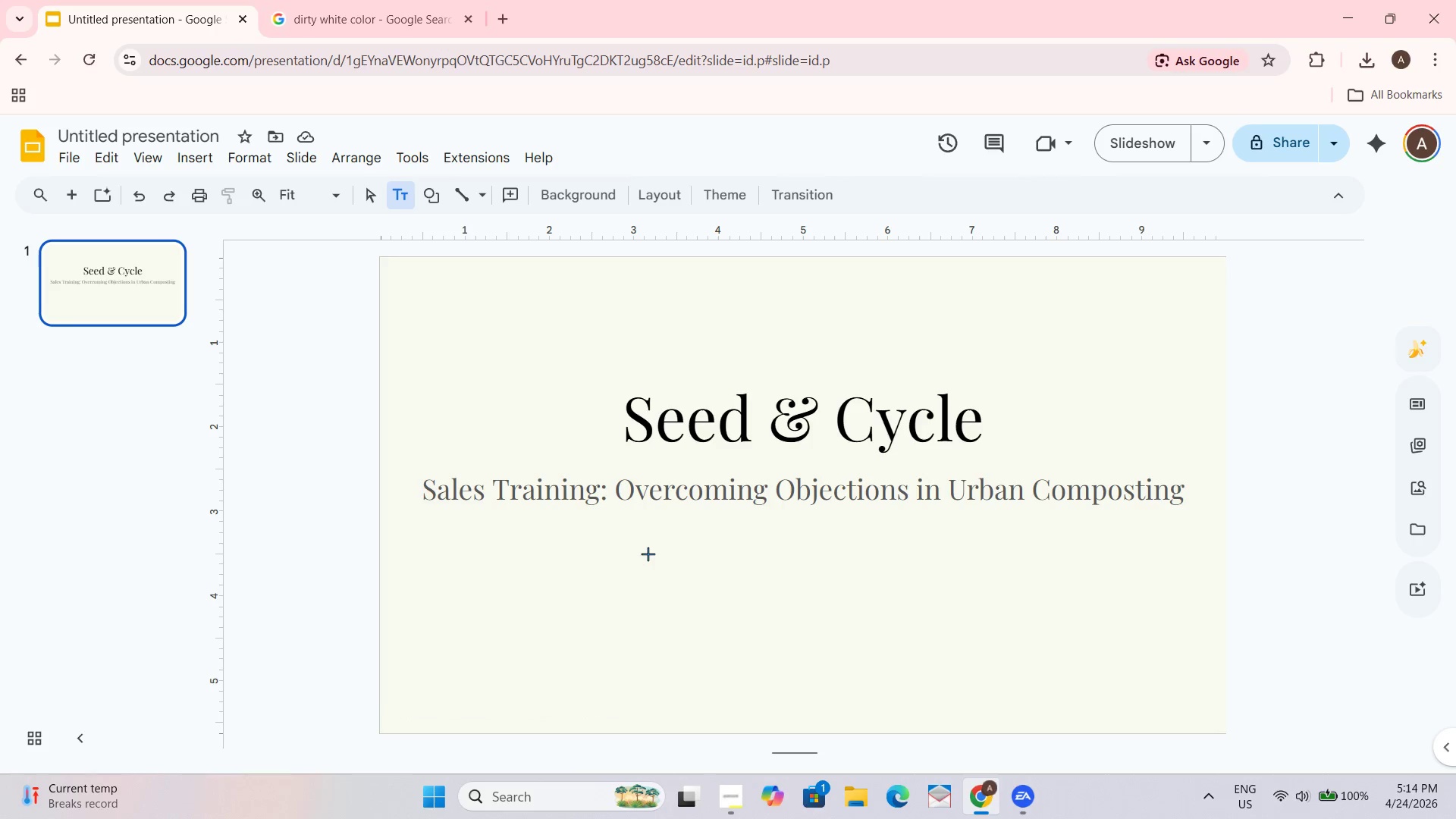 
left_click_drag(start_coordinate=[629, 549], to_coordinate=[974, 592])
 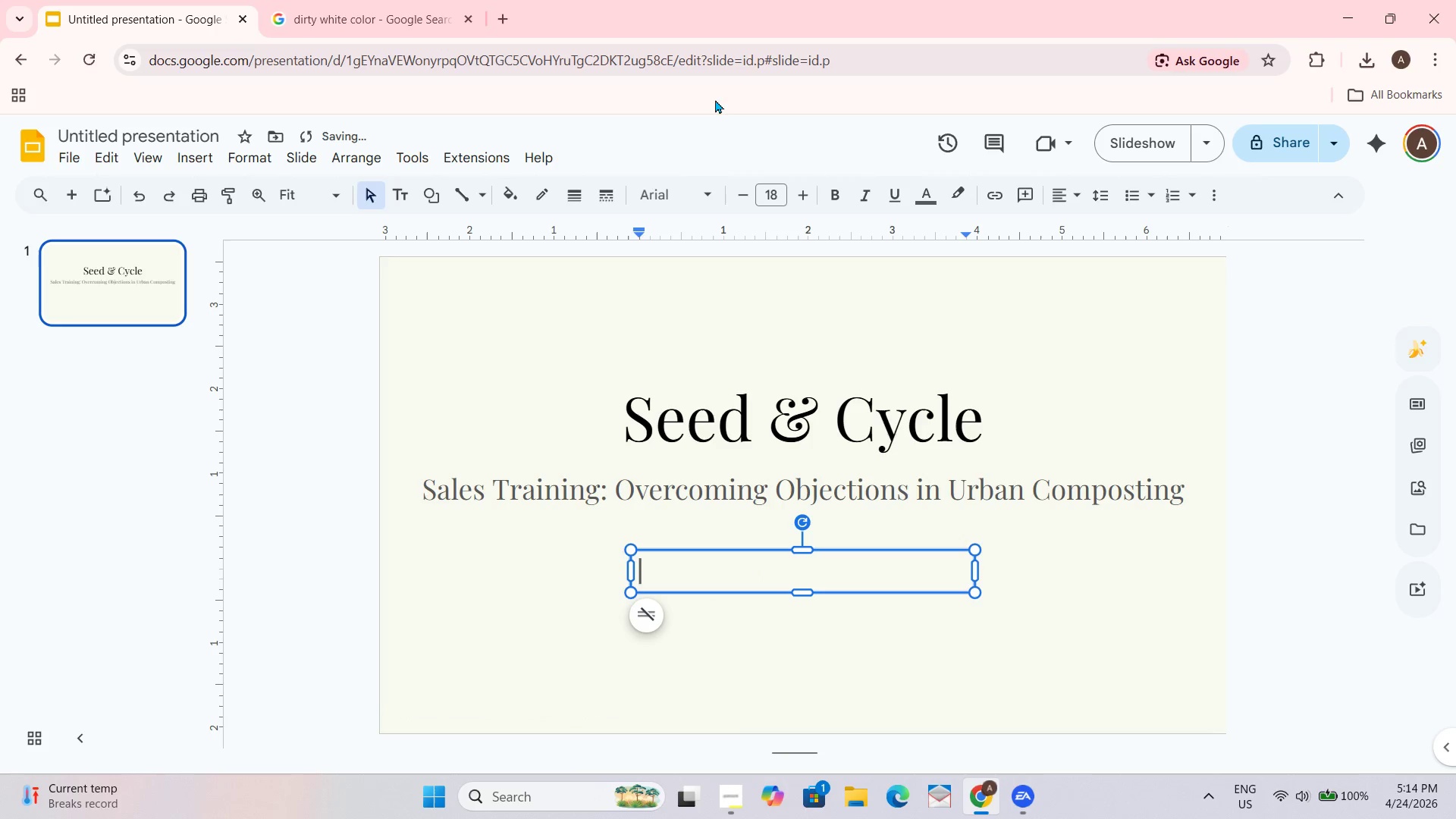 
left_click([688, 190])
 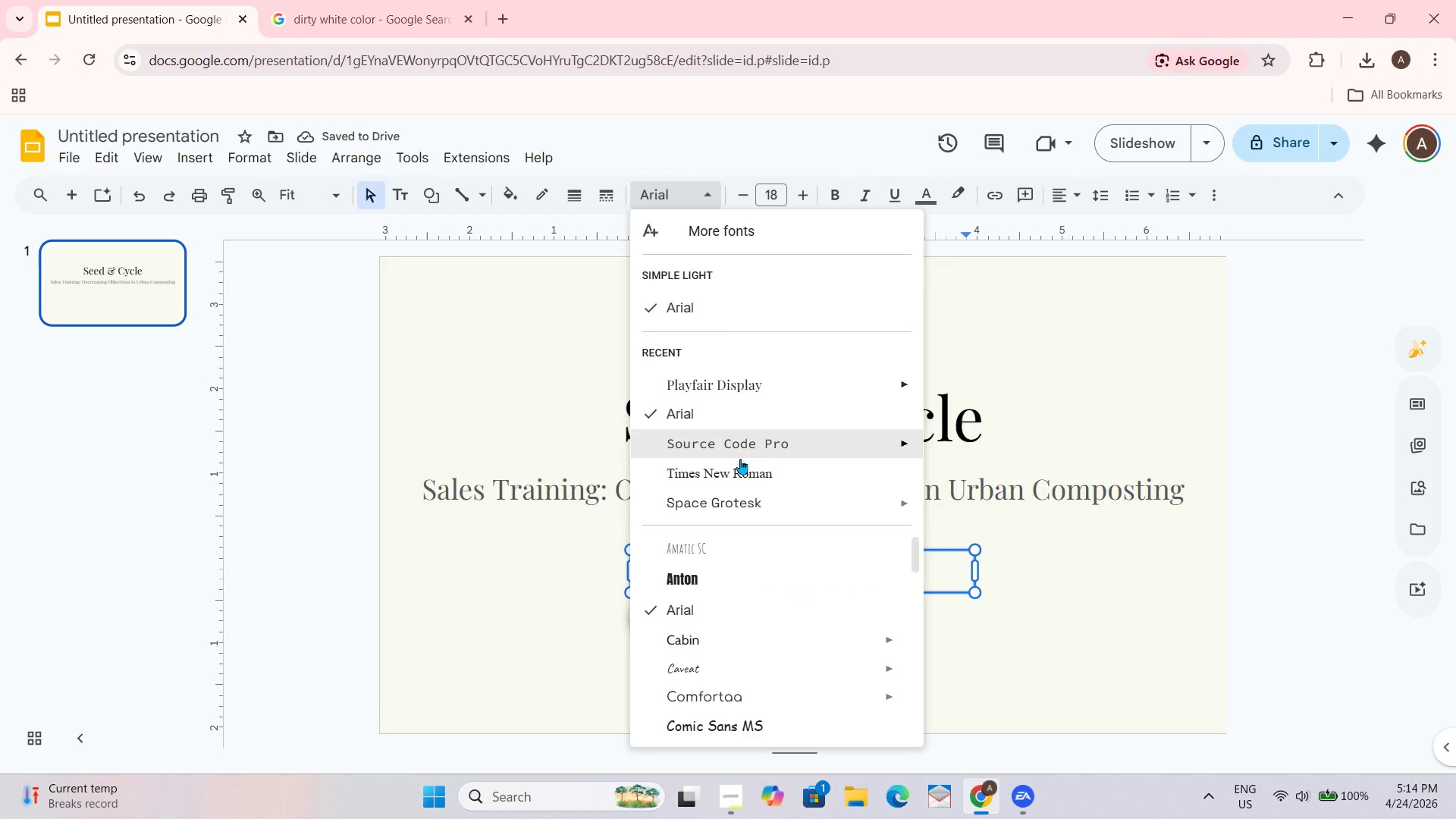 
scroll: coordinate [733, 640], scroll_direction: down, amount: 5.0
 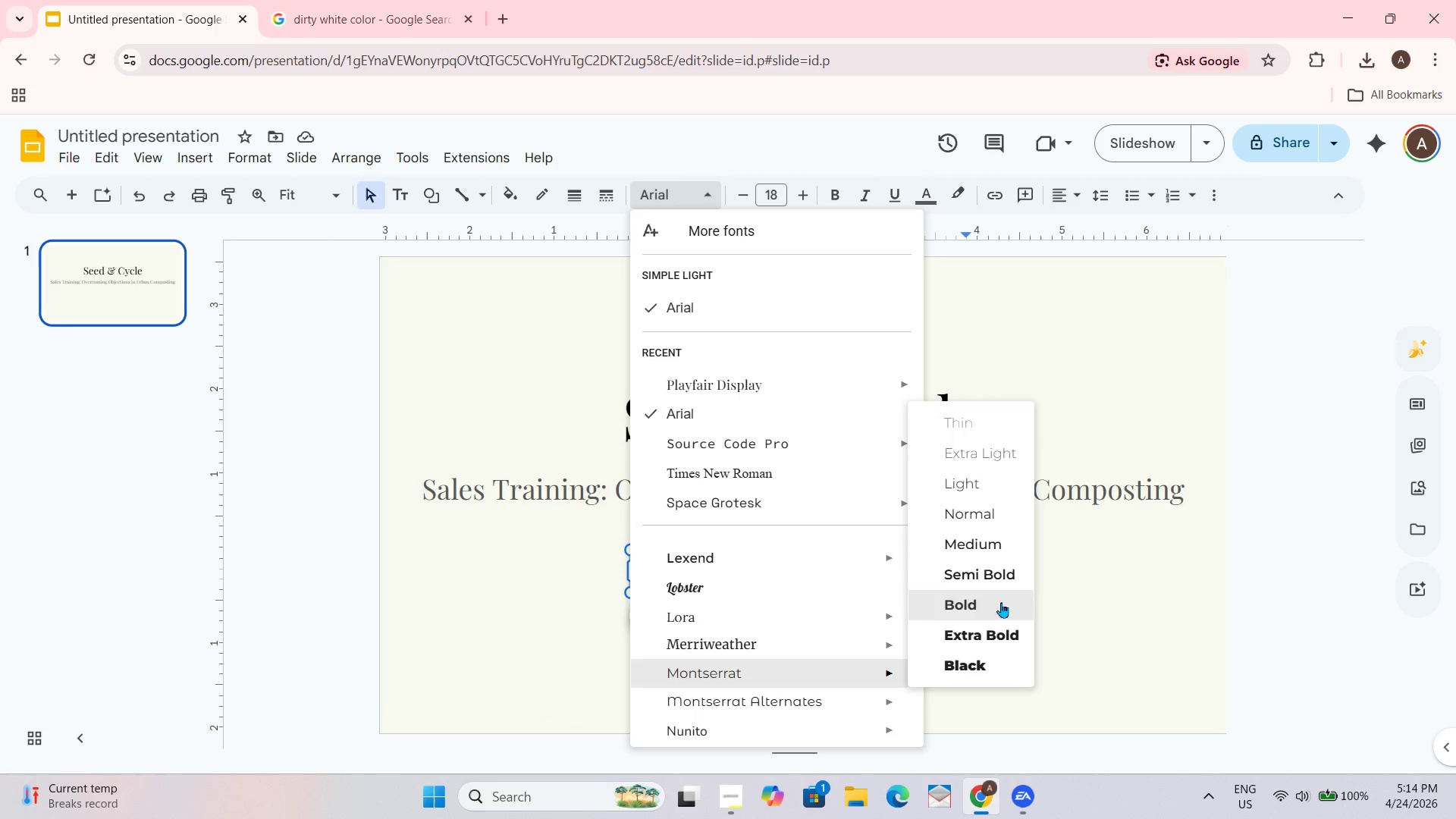 
left_click([993, 524])
 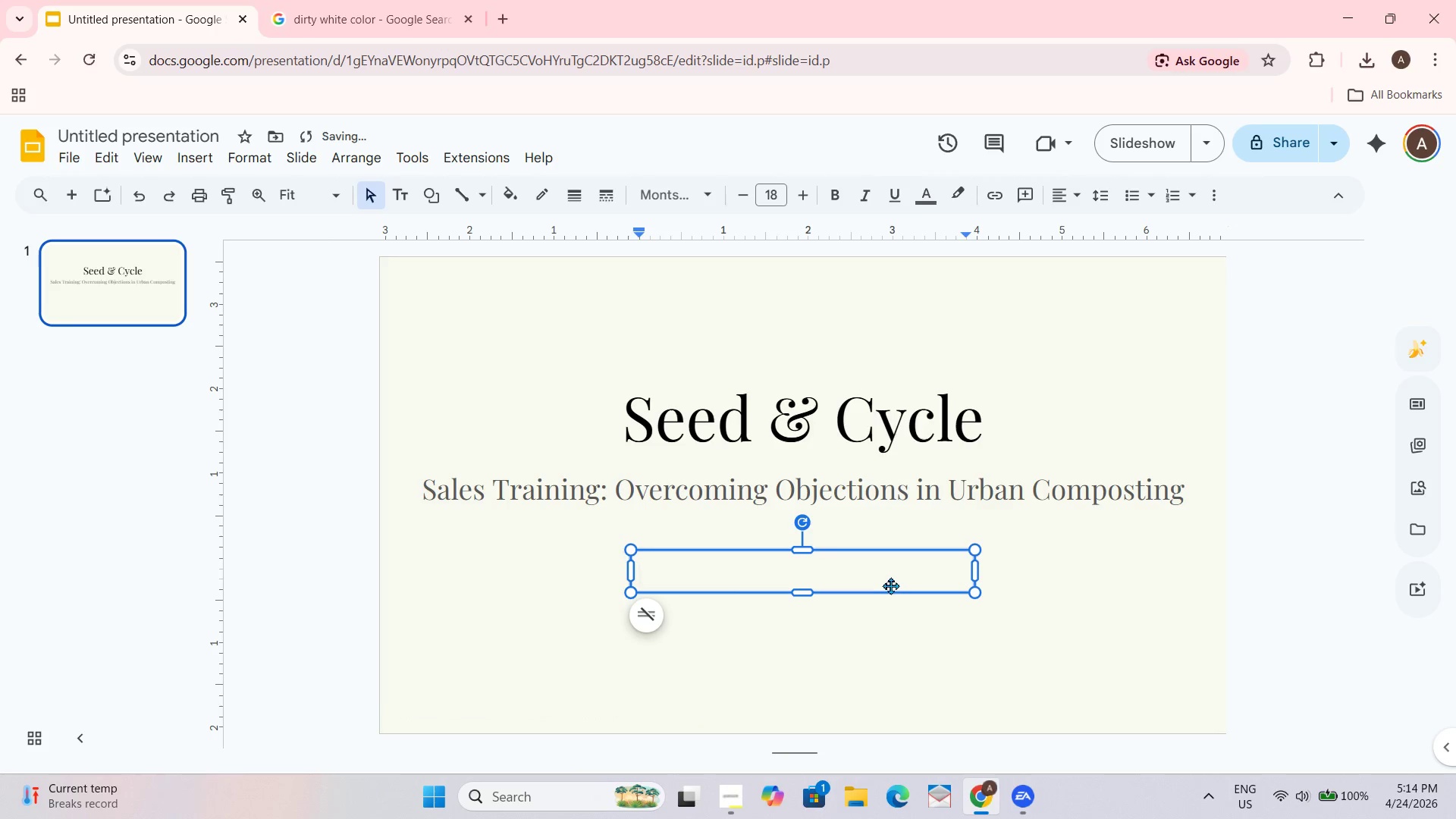 
hold_key(key=ShiftLeft, duration=0.77)
 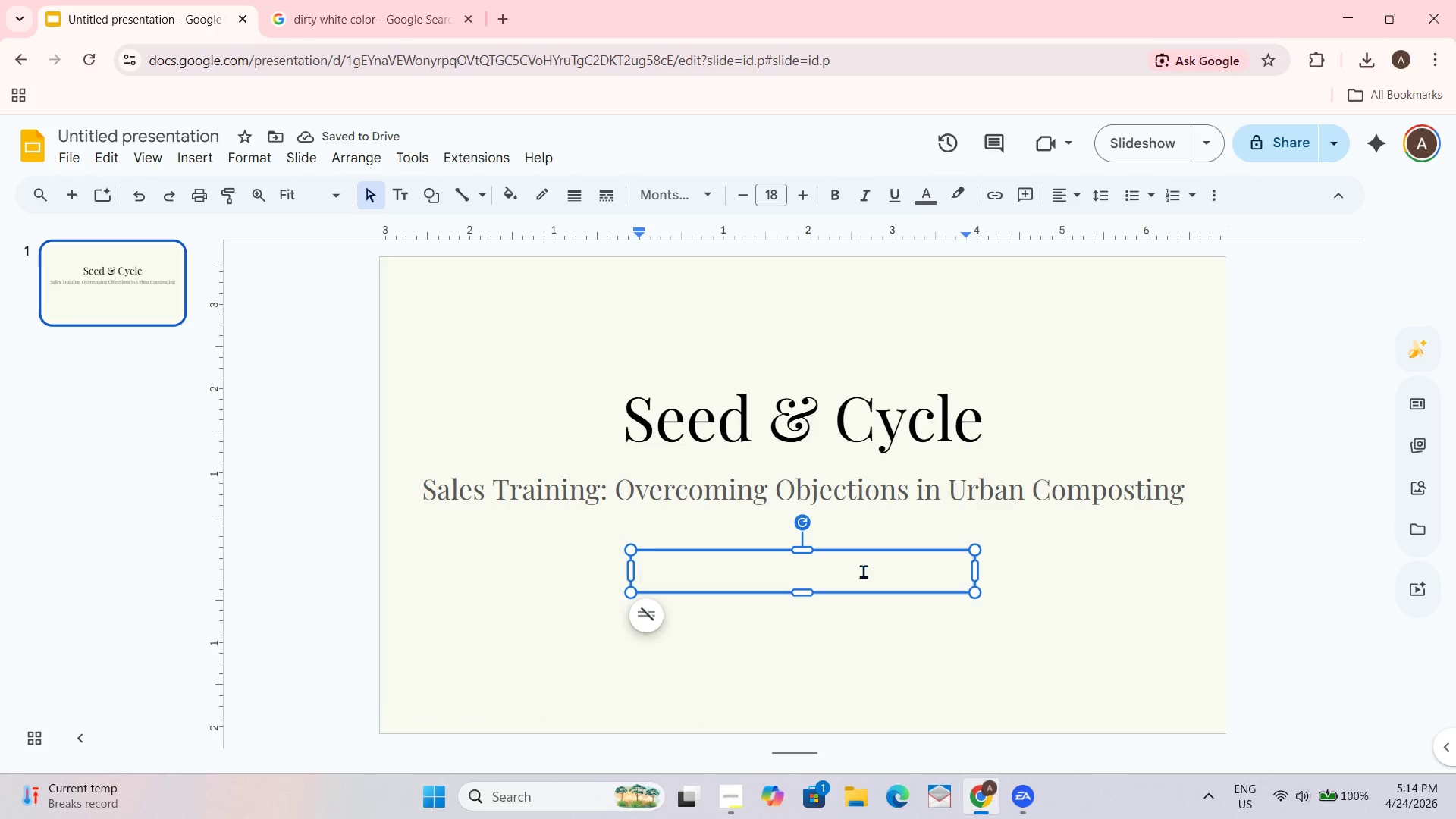 
type(ZERO)
 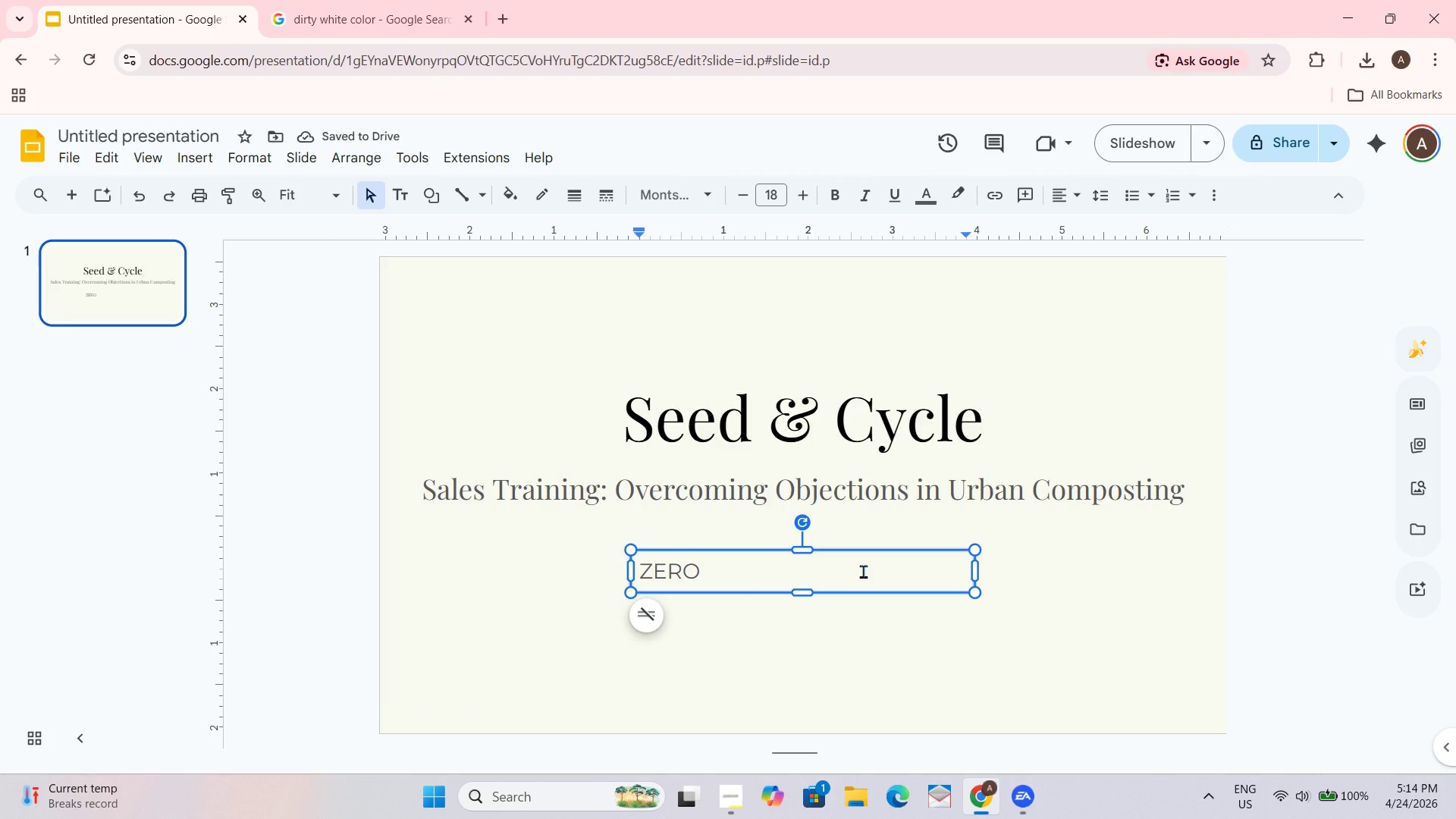 
type(-WASTE MANAGED SERVICES)
 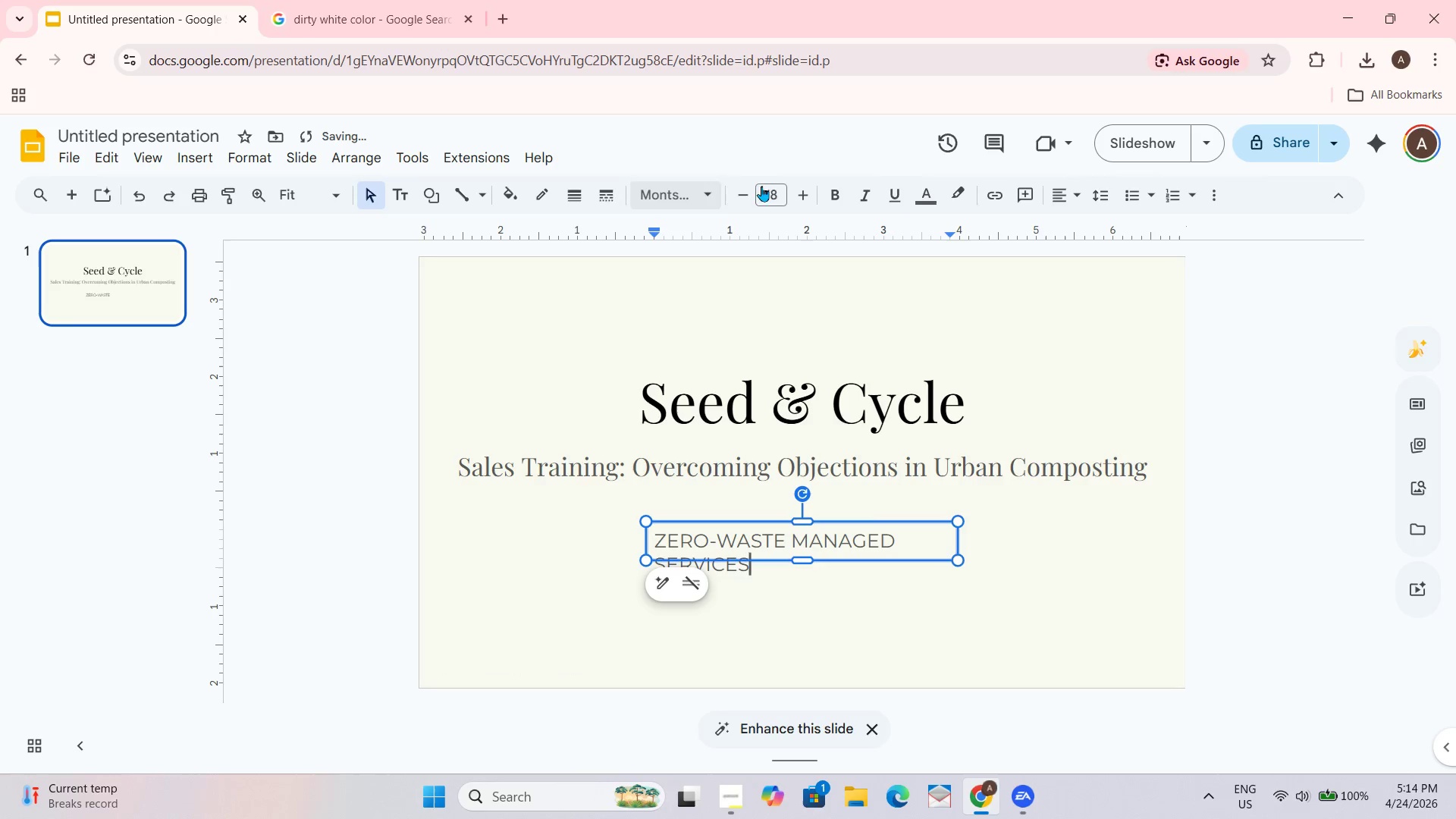 
key(Control+ControlLeft)
 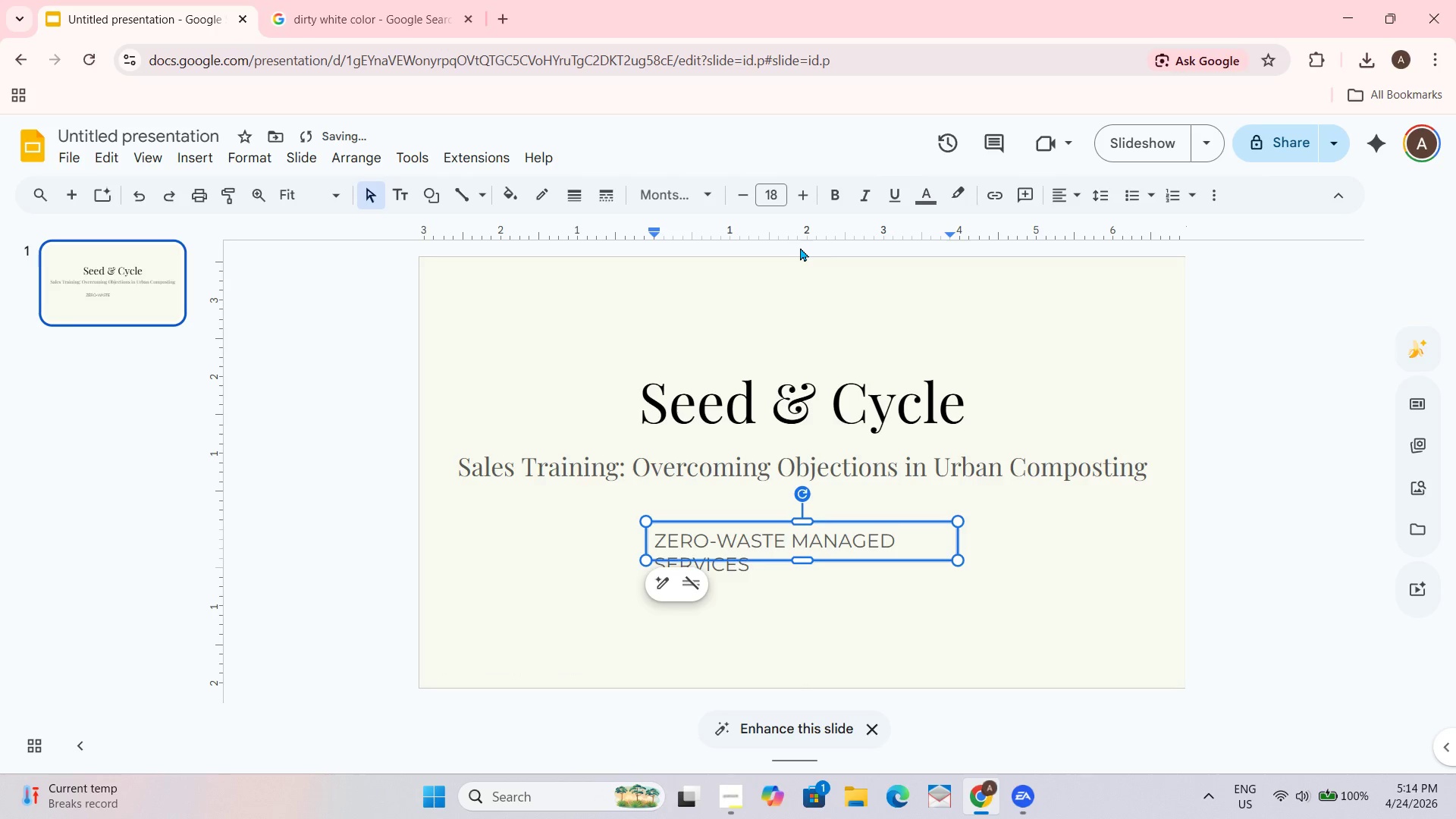 
key(Control+A)
 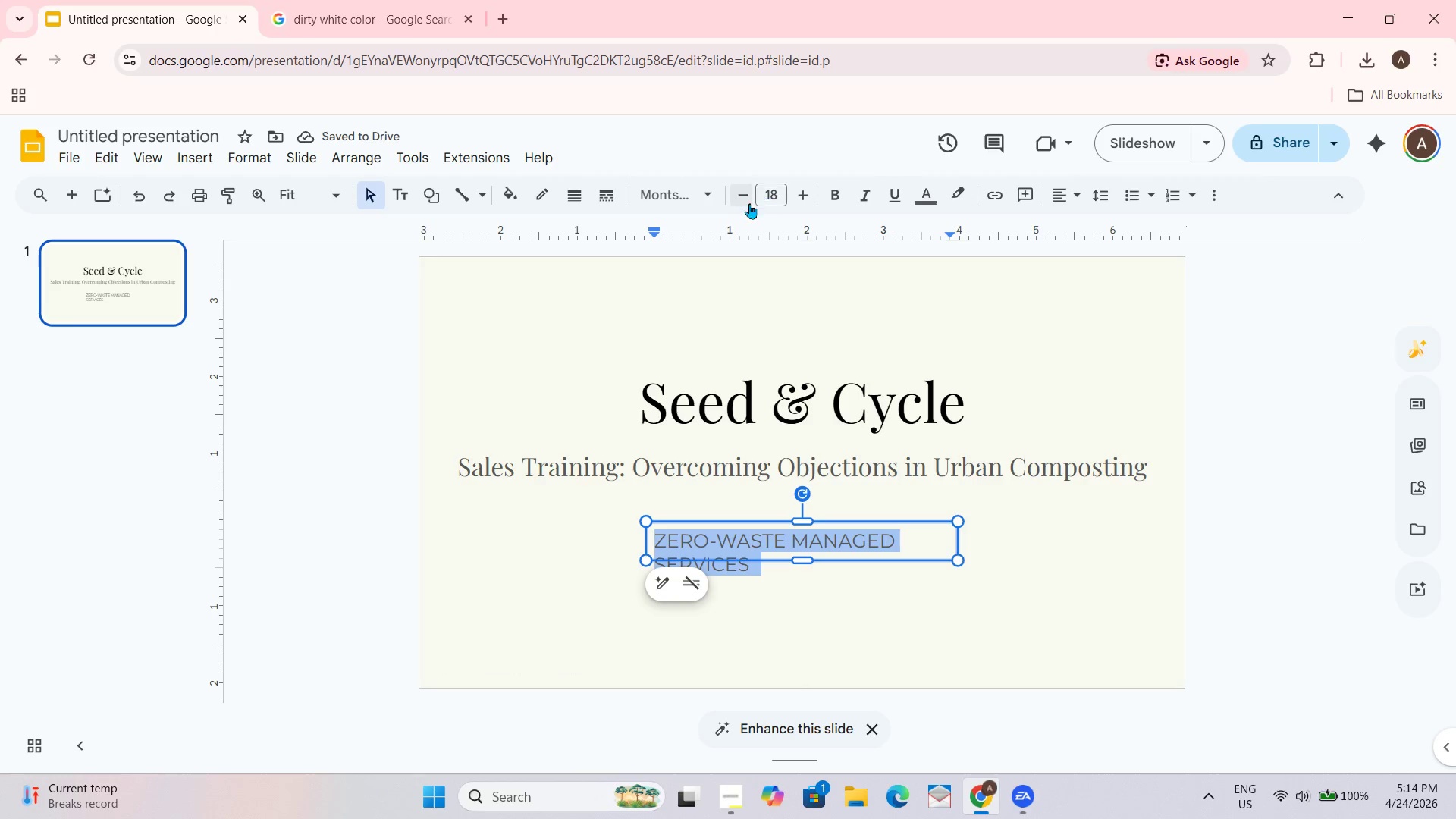 
double_click([743, 205])
 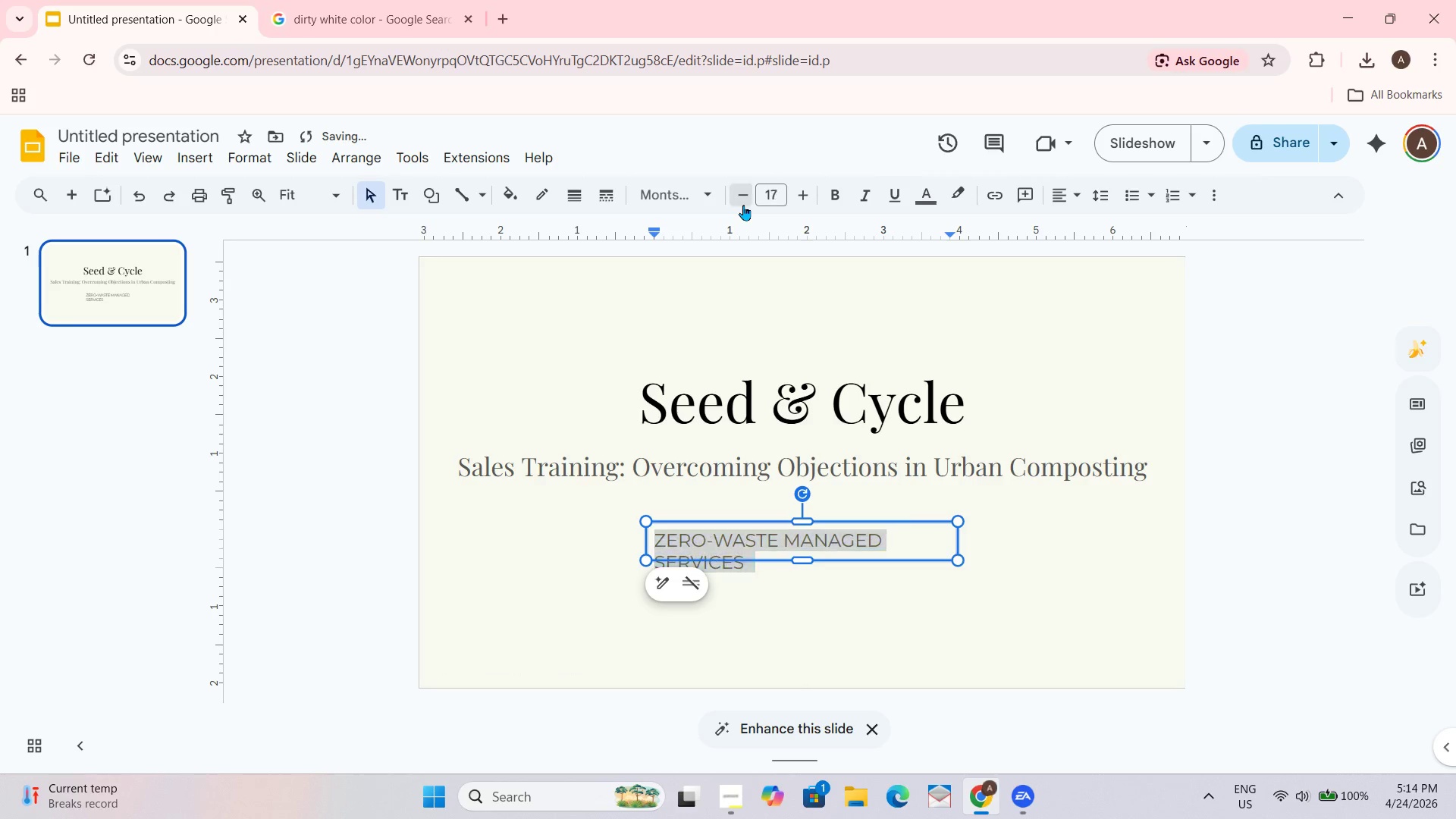 
triple_click([743, 205])
 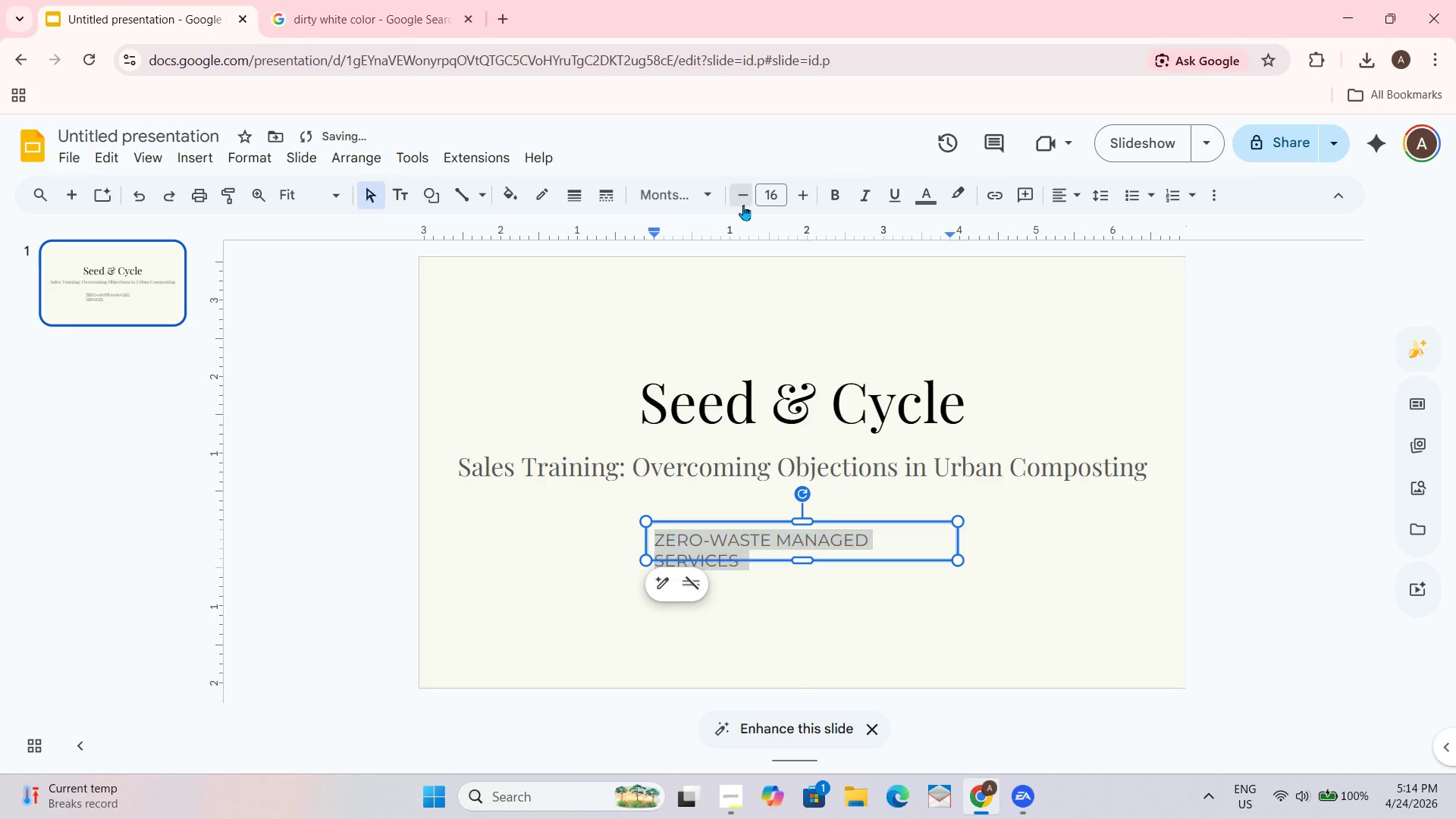 
triple_click([743, 205])
 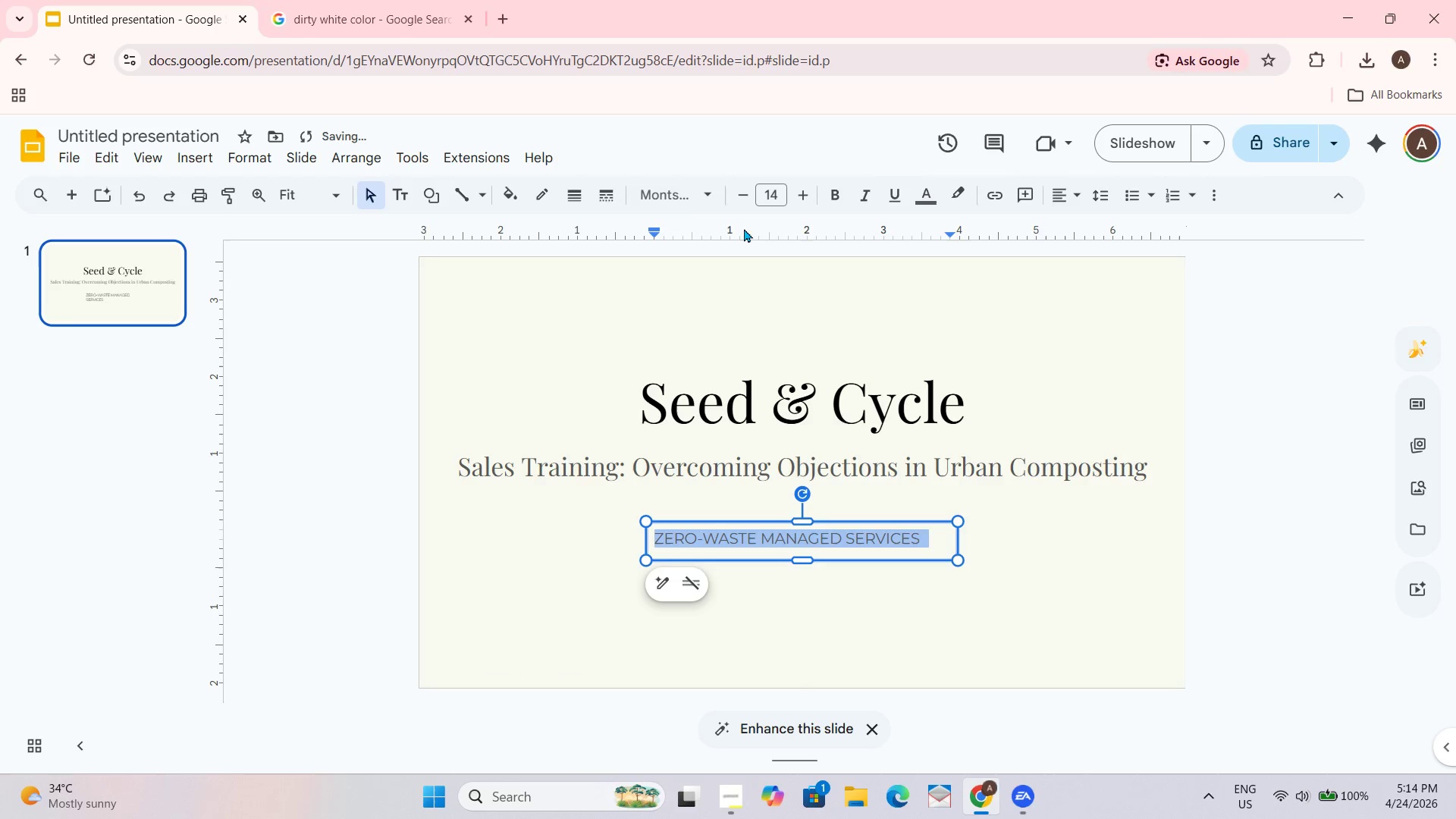 
left_click([708, 188])
 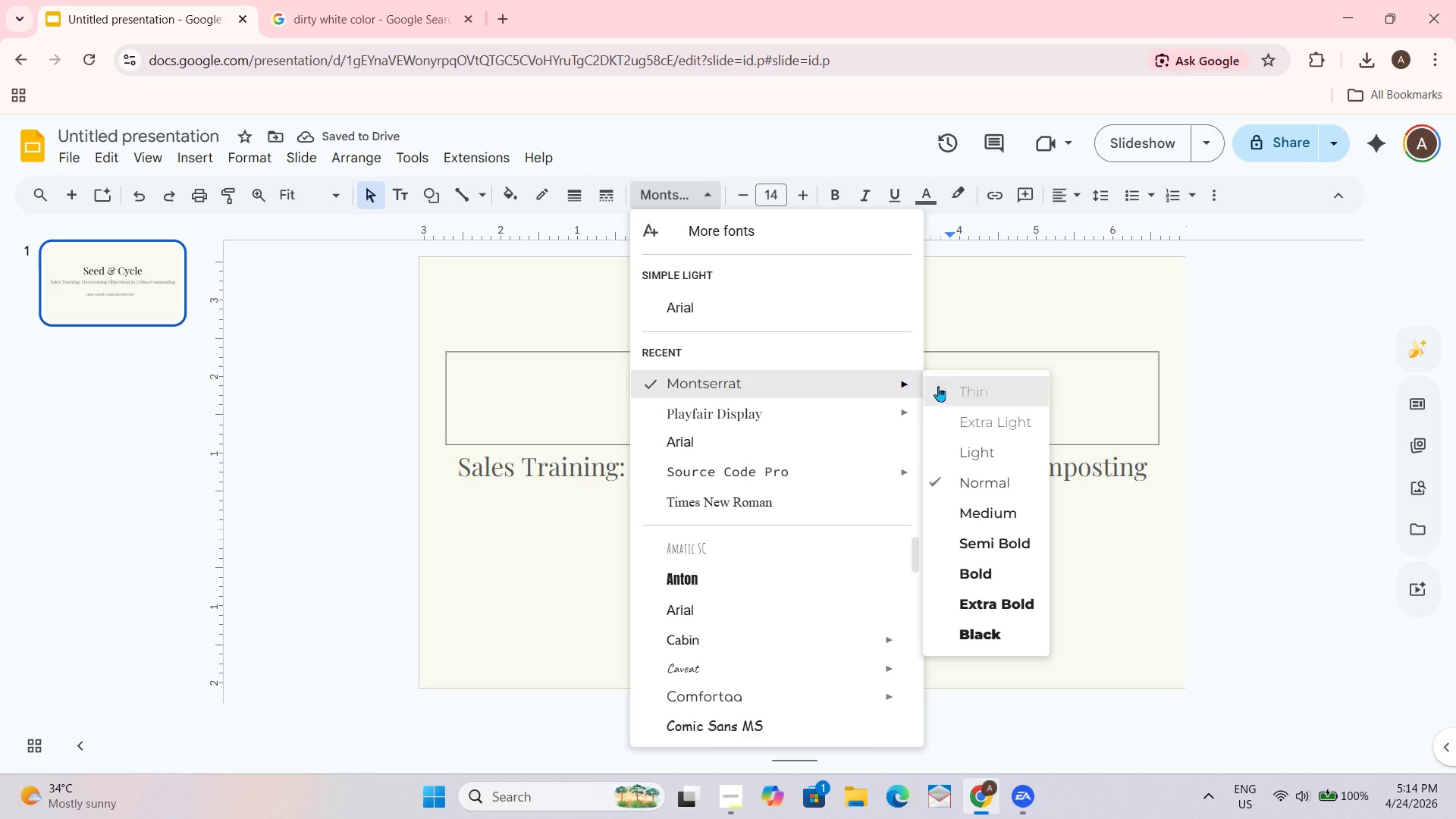 
left_click([1001, 540])
 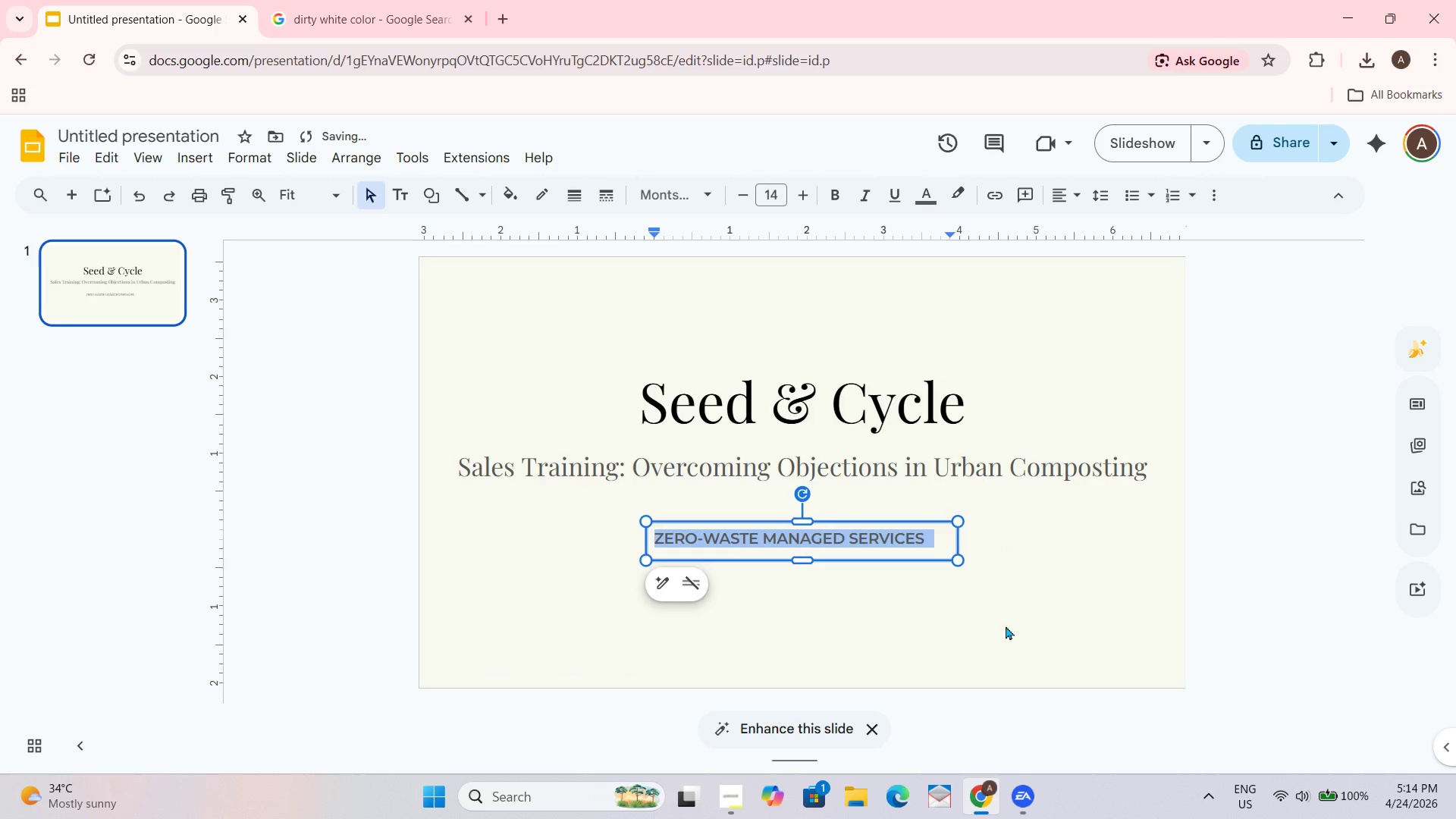 
left_click([1008, 632])
 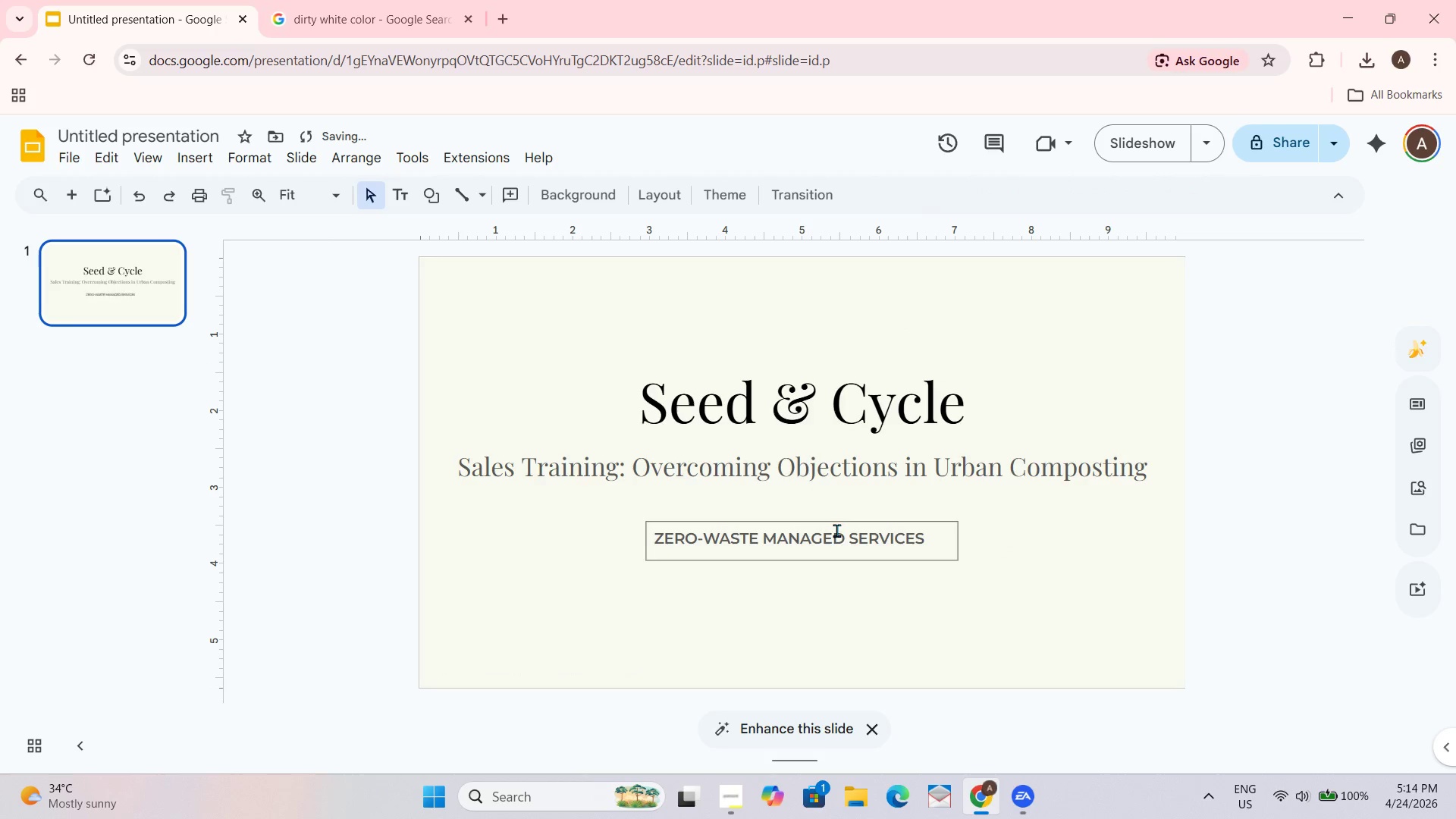 
left_click_drag(start_coordinate=[824, 523], to_coordinate=[824, 510])
 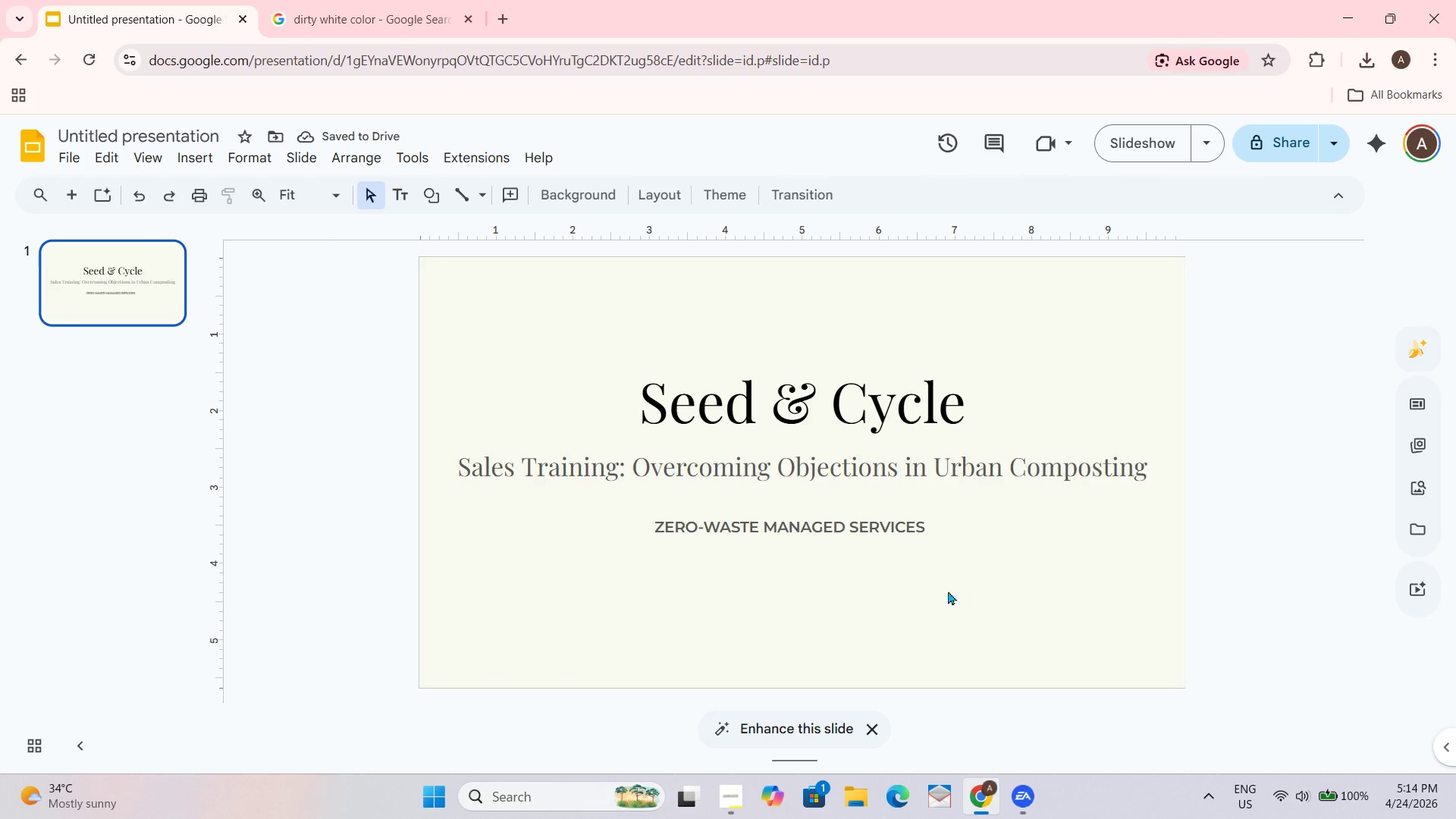 
key(Control+ControlLeft)
 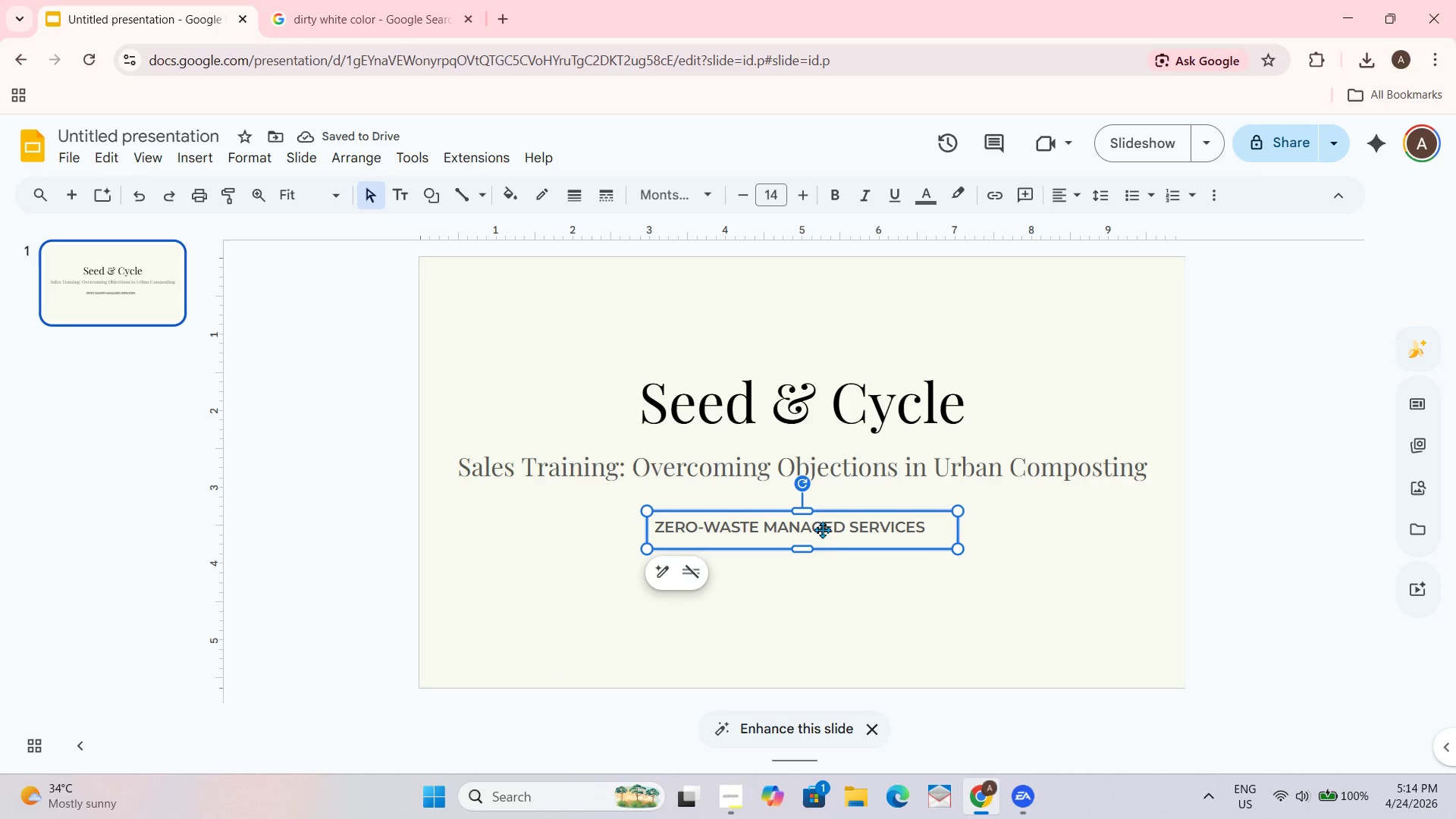 
key(Control+ControlLeft)
 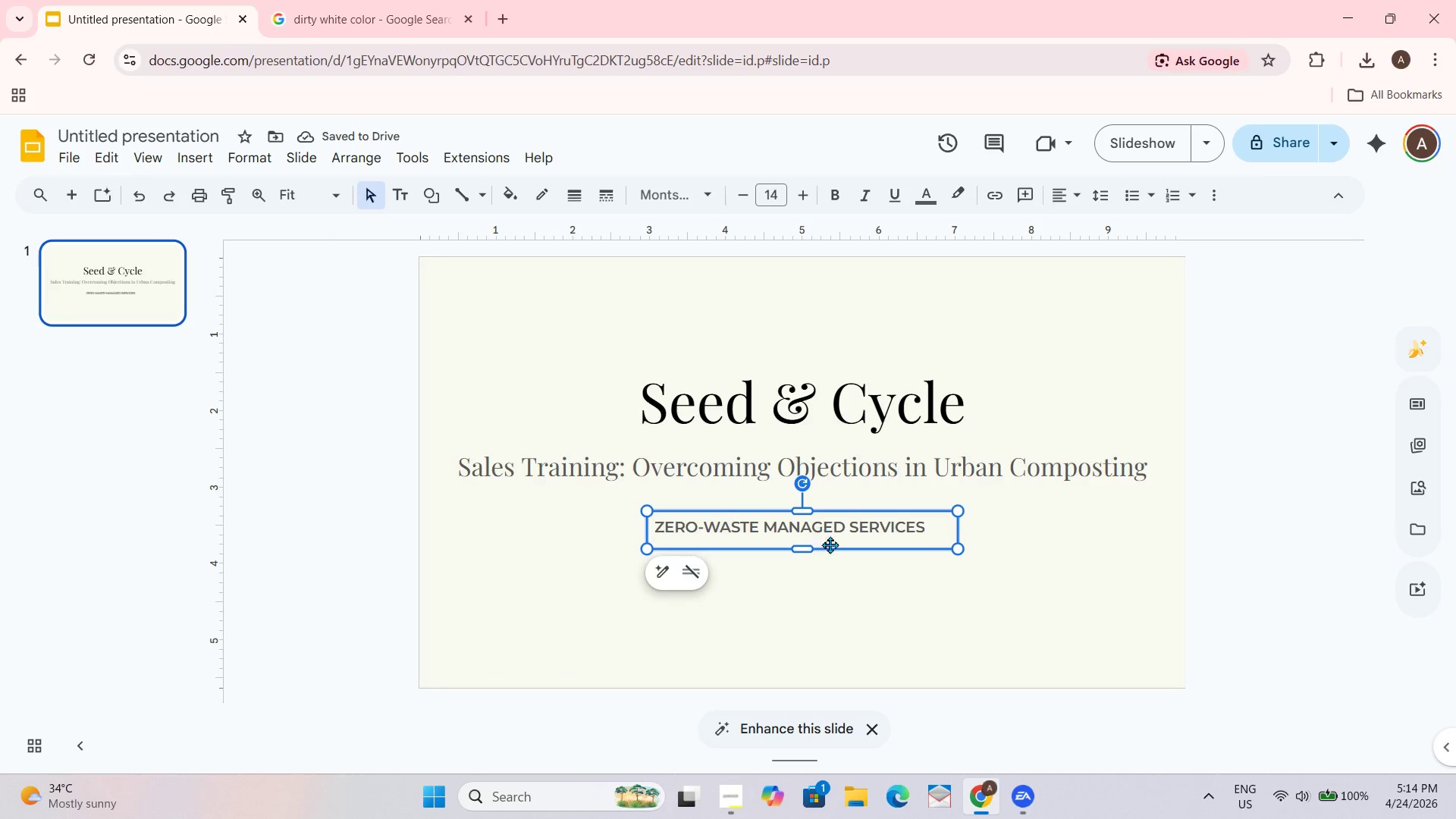 
key(Control+A)
 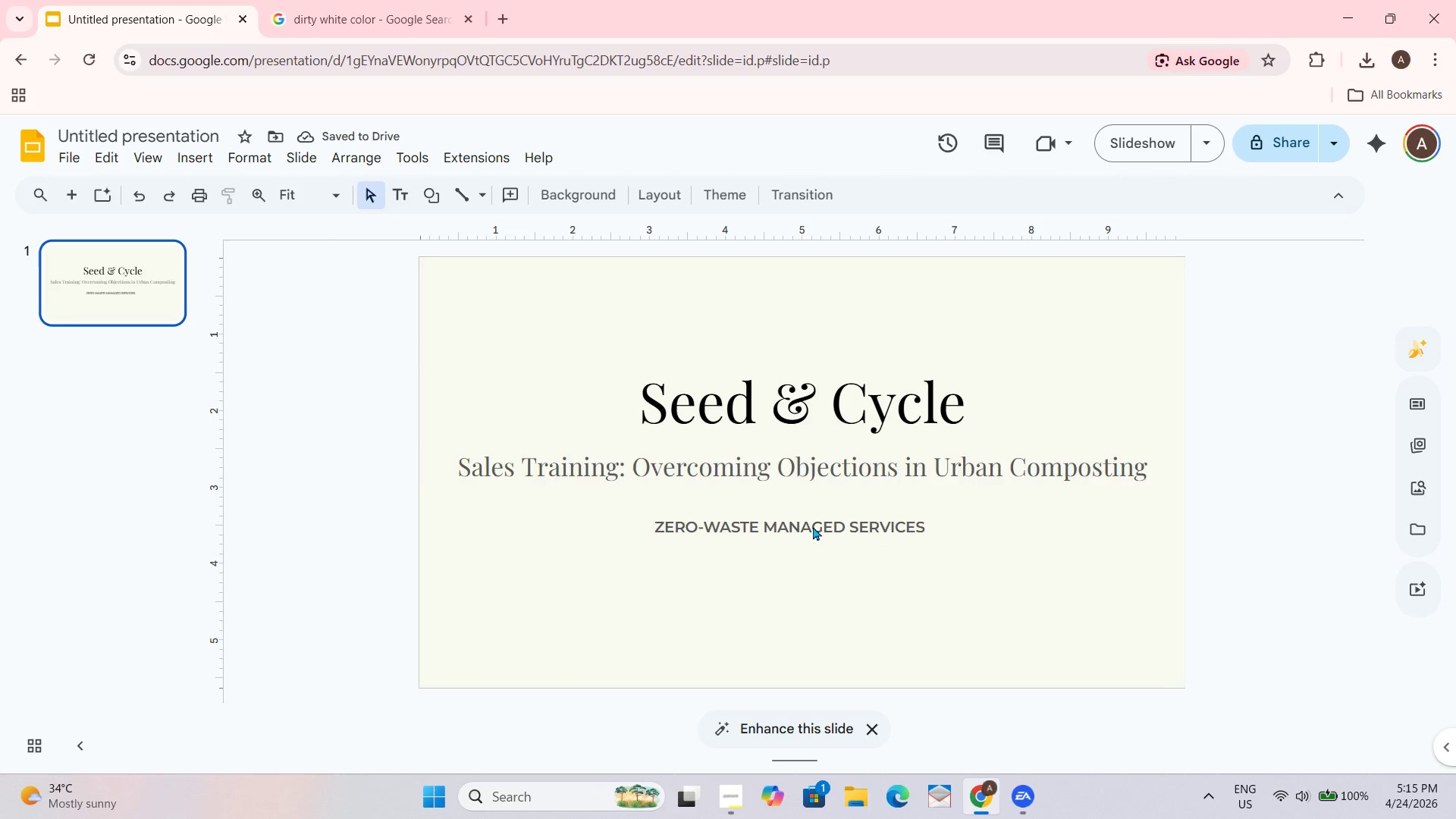 
double_click([737, 527])
 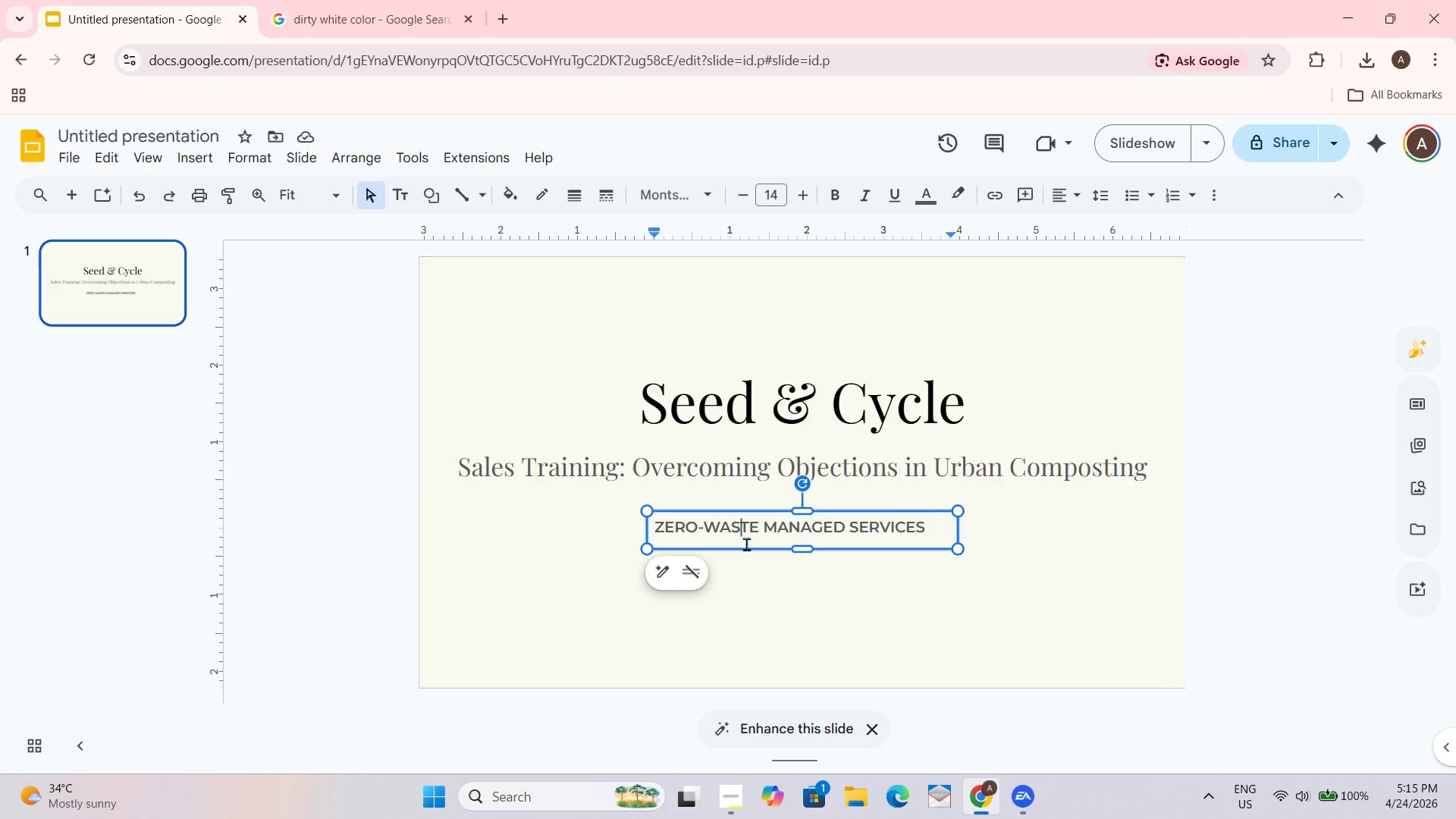 
key(Control+ControlLeft)
 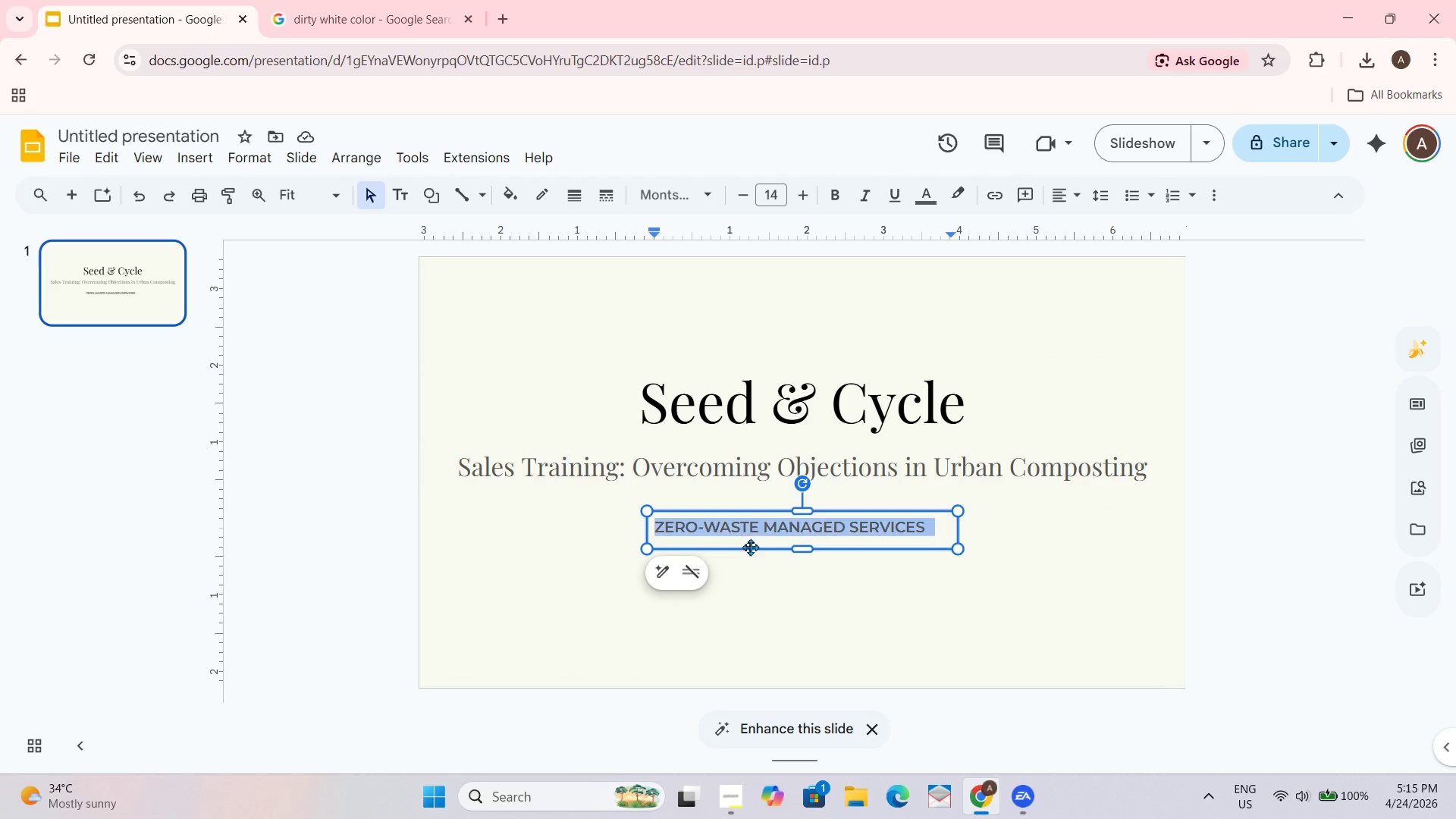 
key(Control+A)
 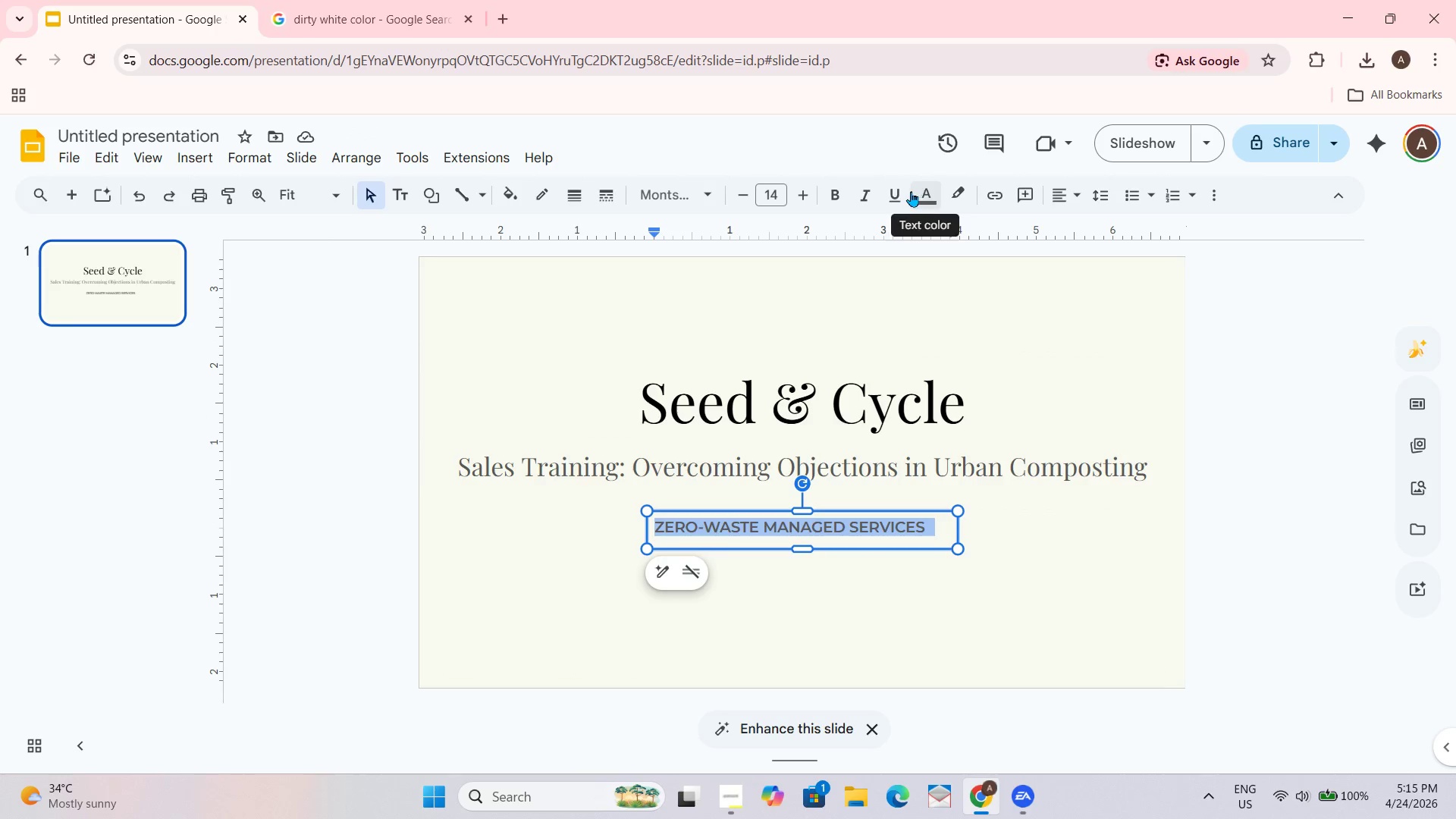 
left_click([930, 190])
 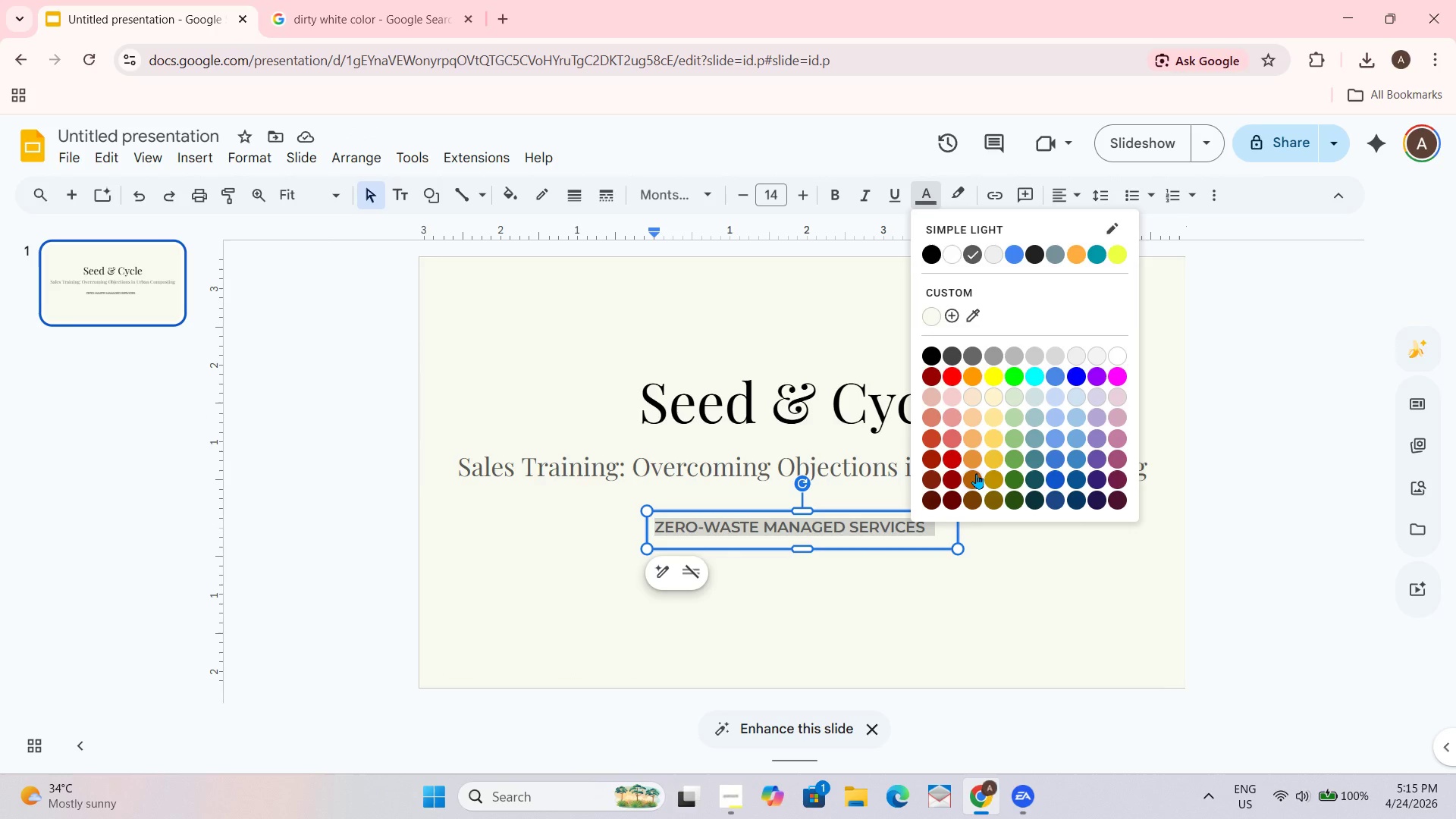 
left_click([969, 444])
 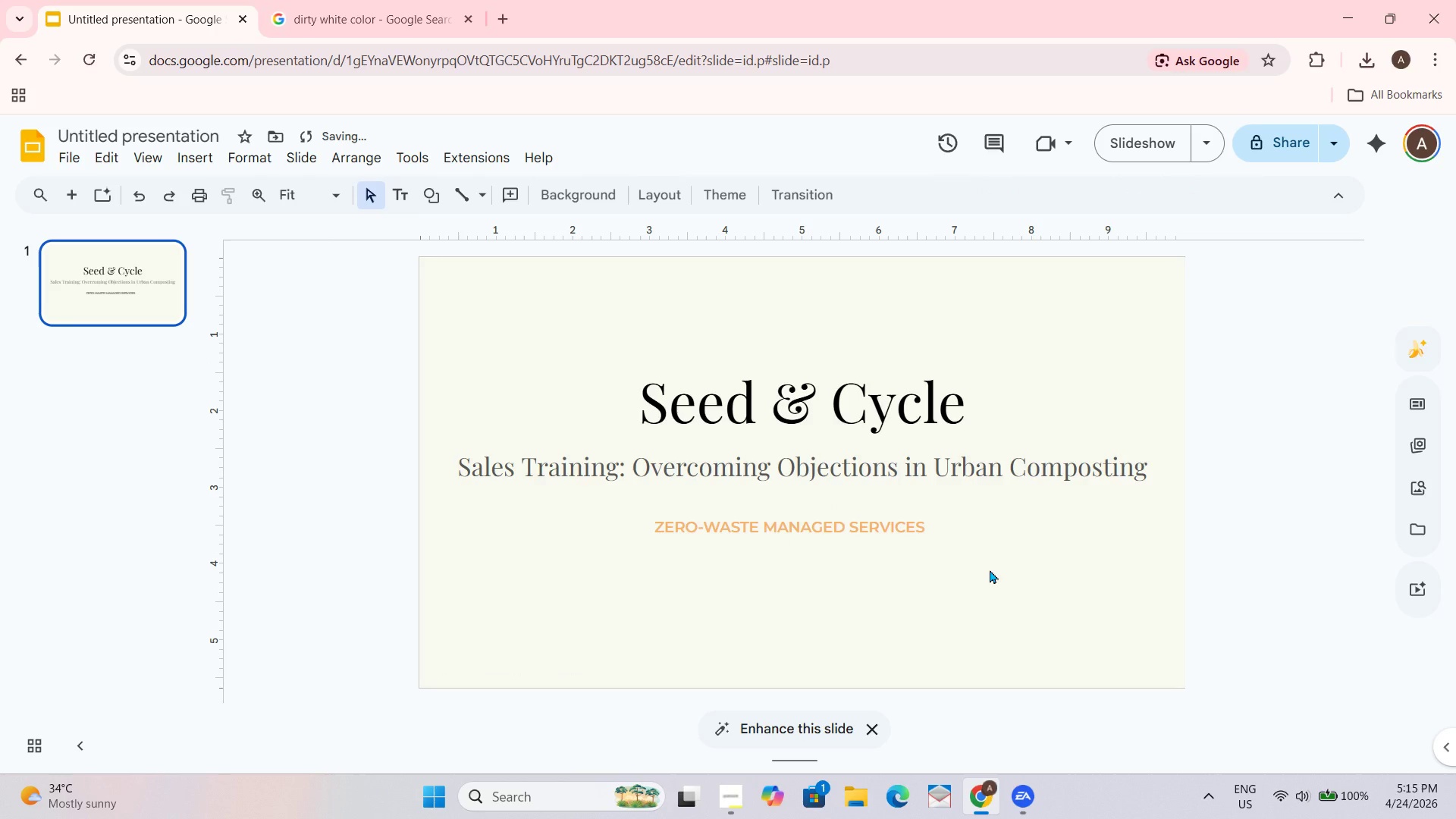 
left_click([924, 529])
 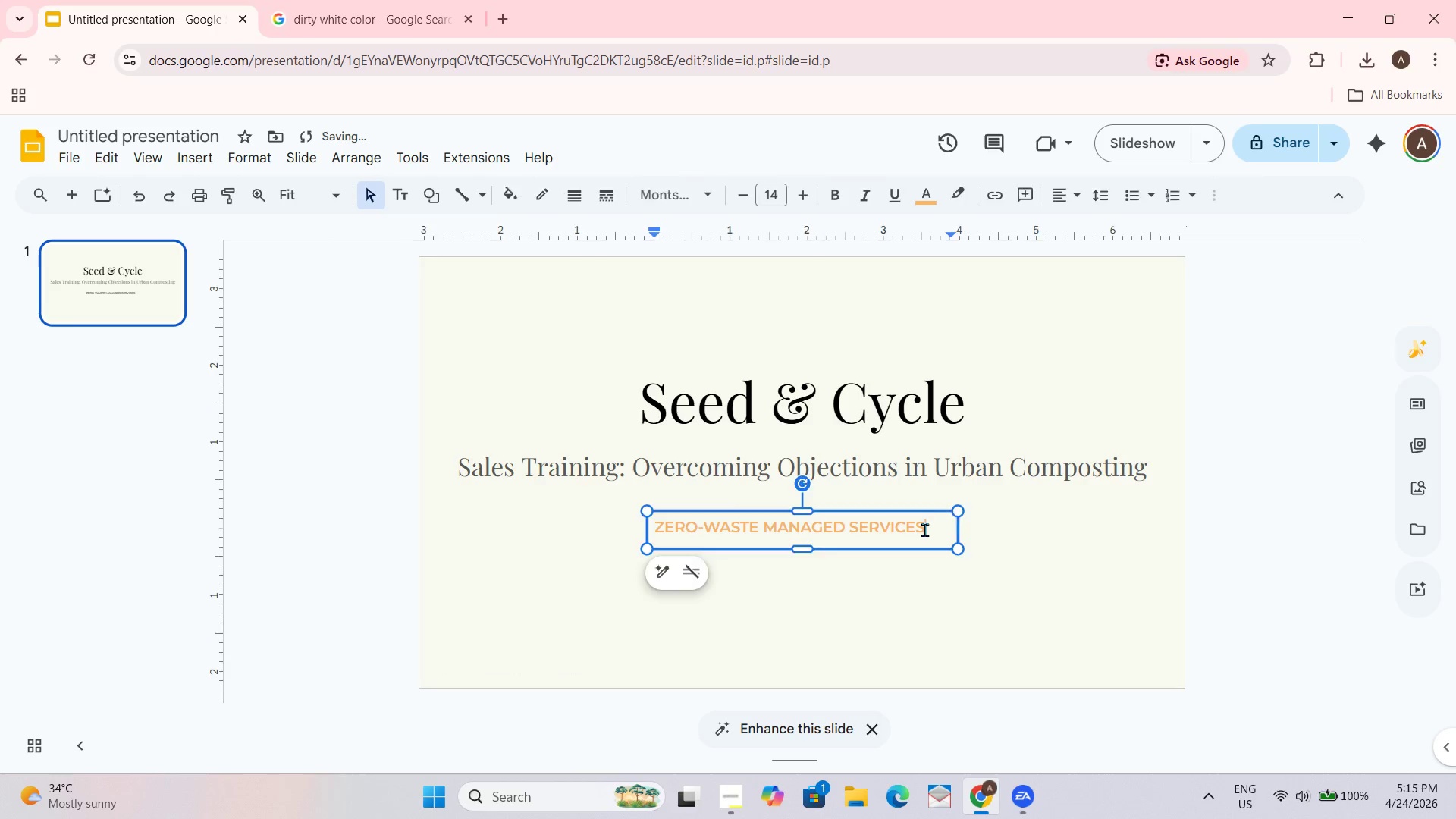 
key(Control+A)
 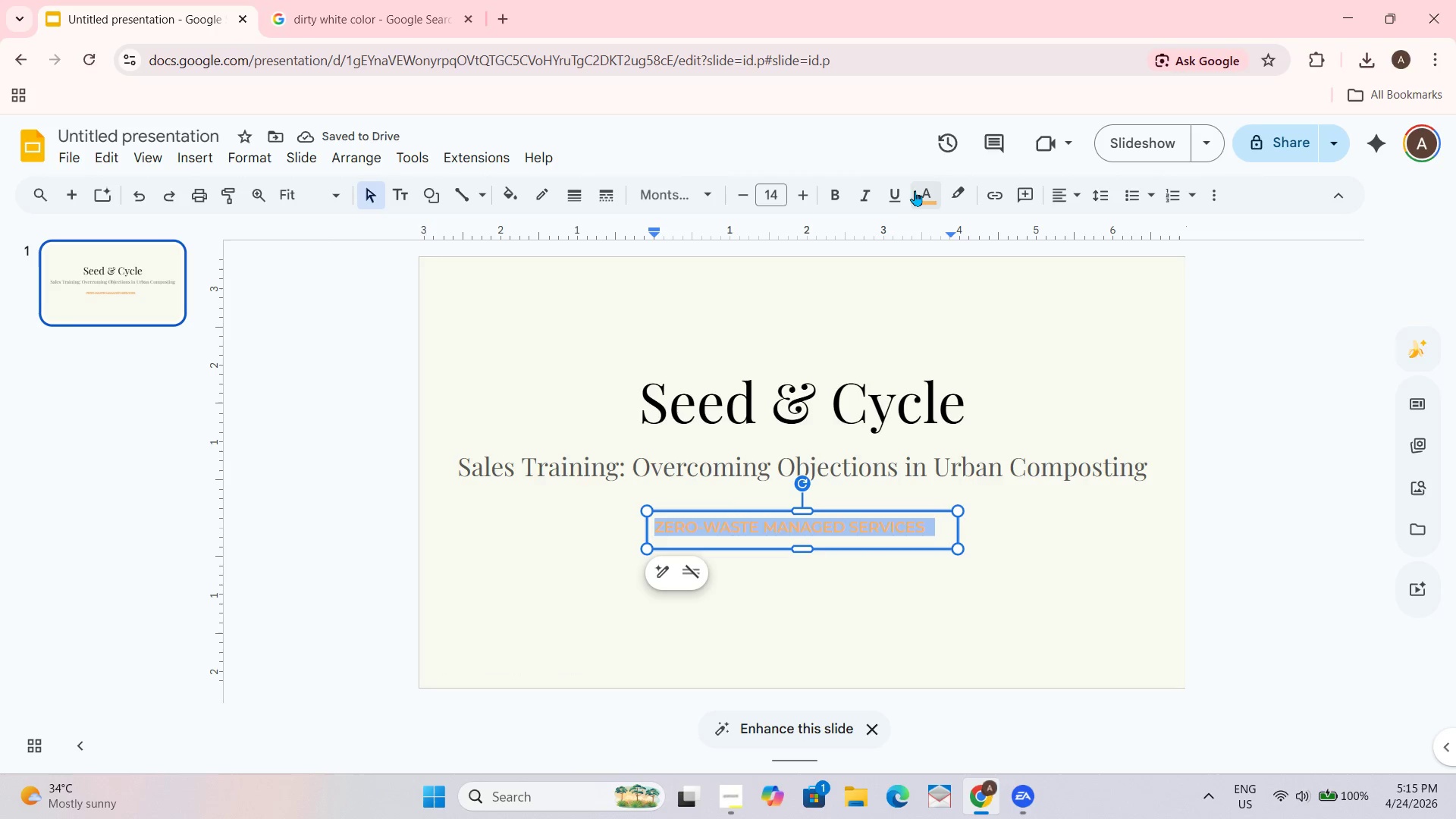 
left_click([925, 190])
 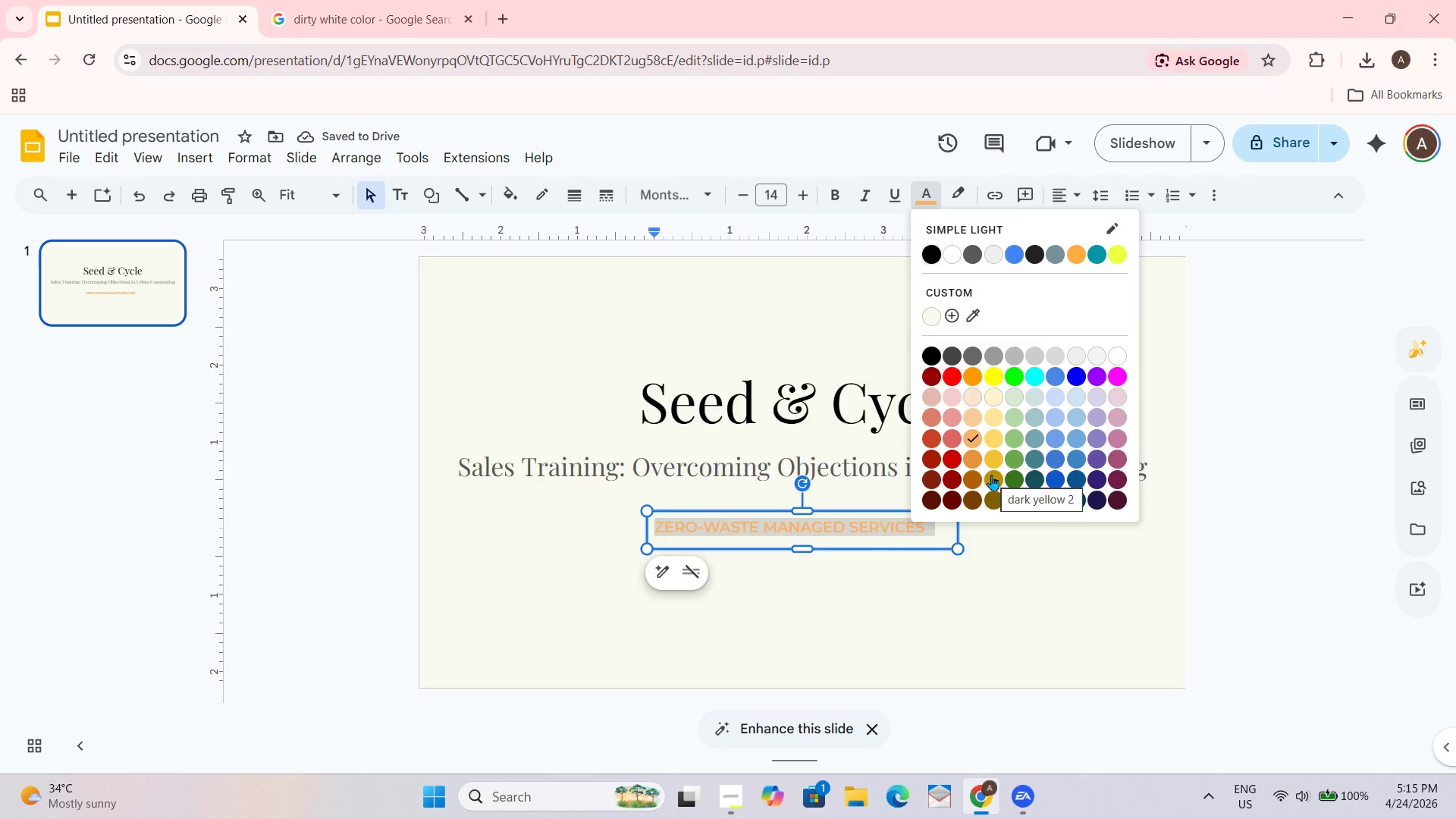 
double_click([1018, 570])
 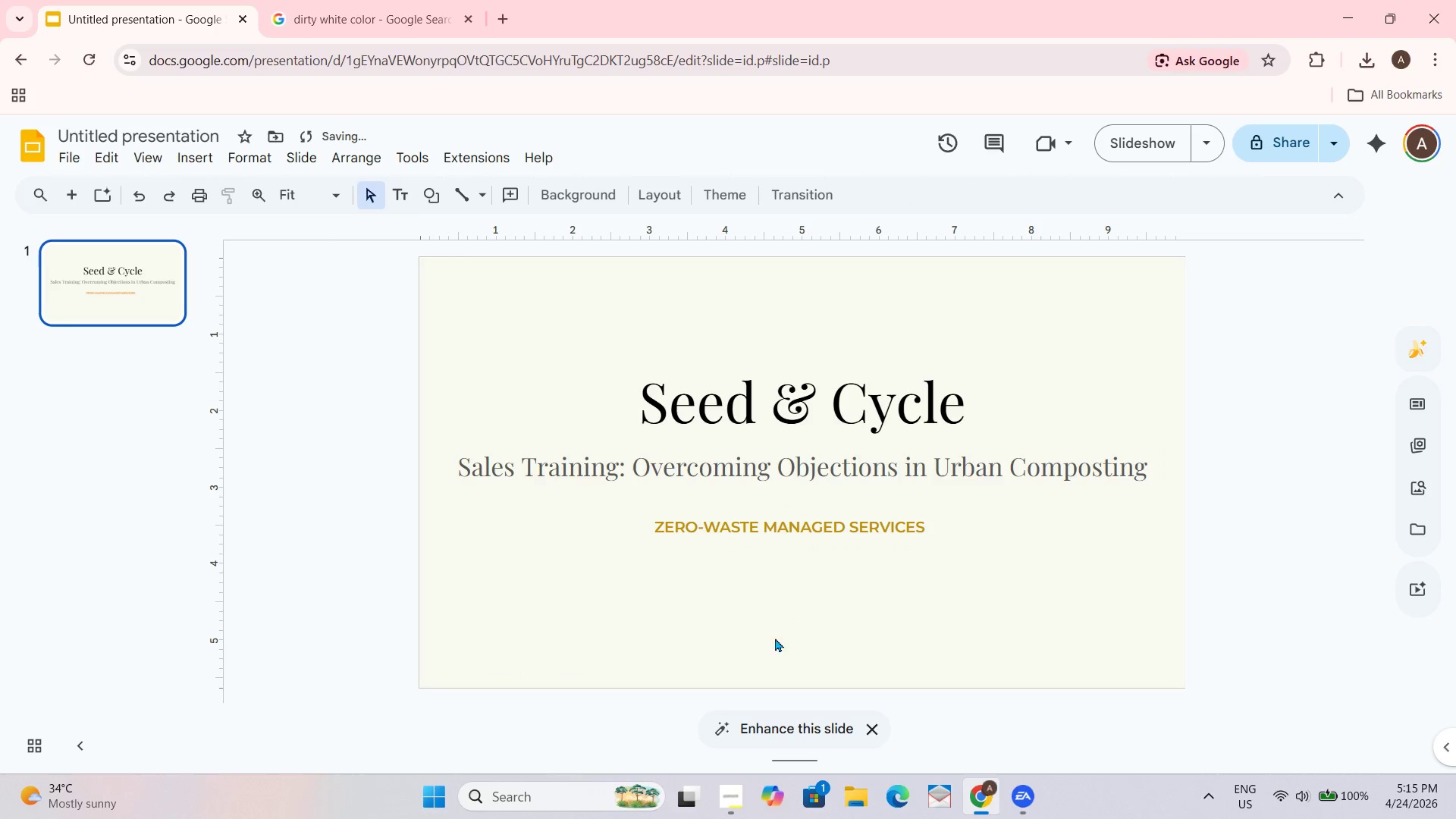 
left_click([811, 534])
 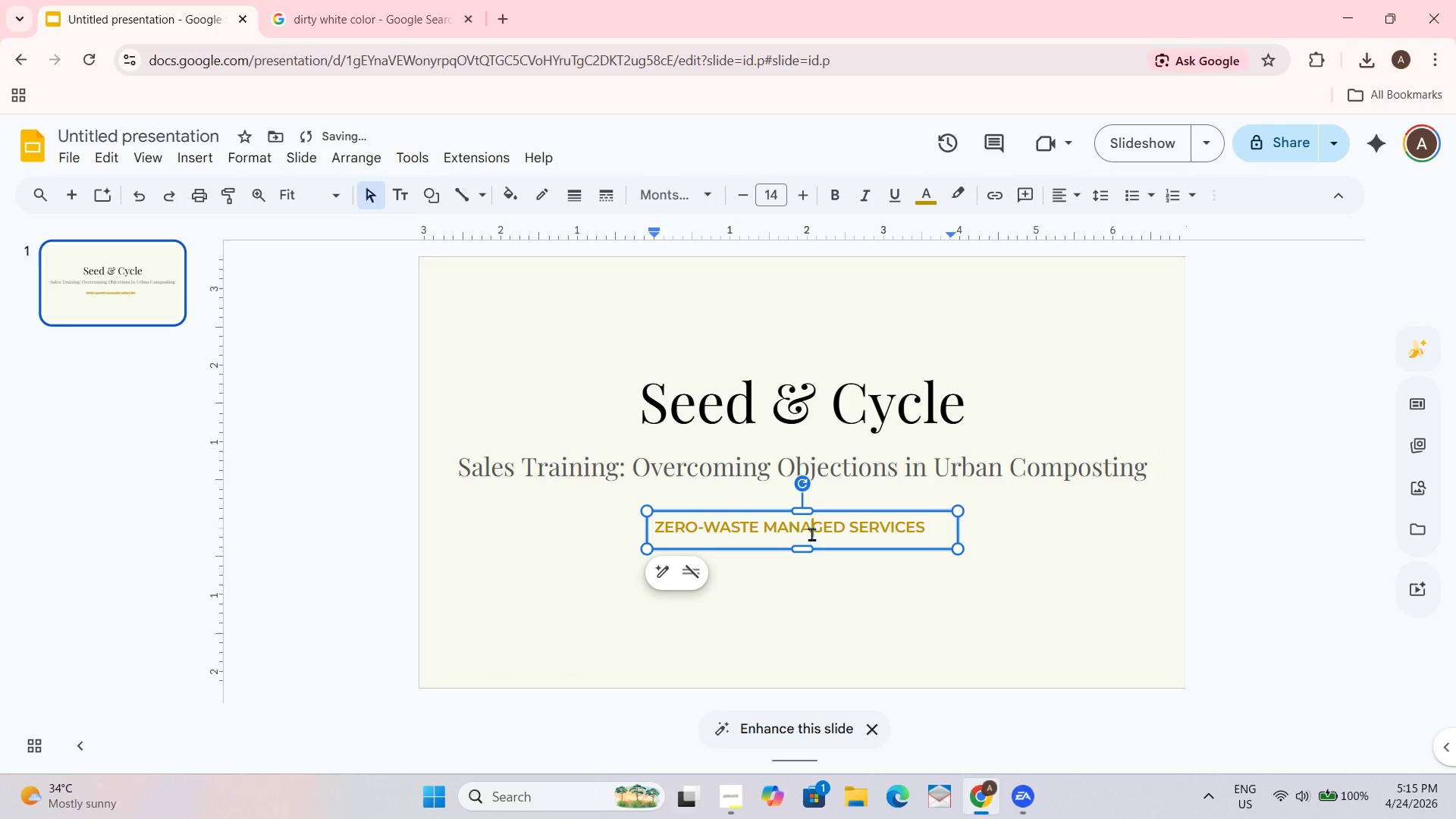 
key(Control+ControlLeft)
 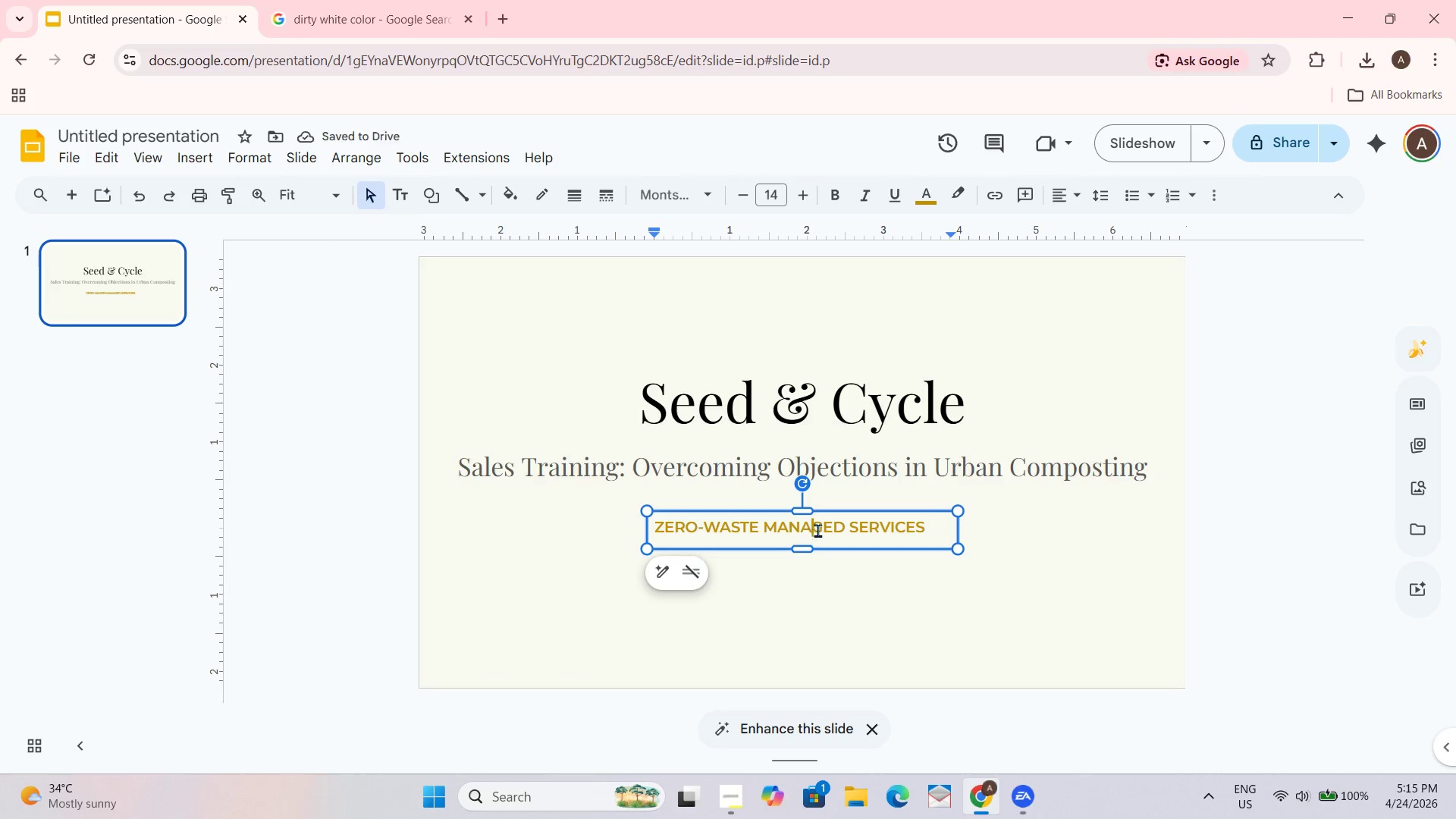 
key(Control+A)
 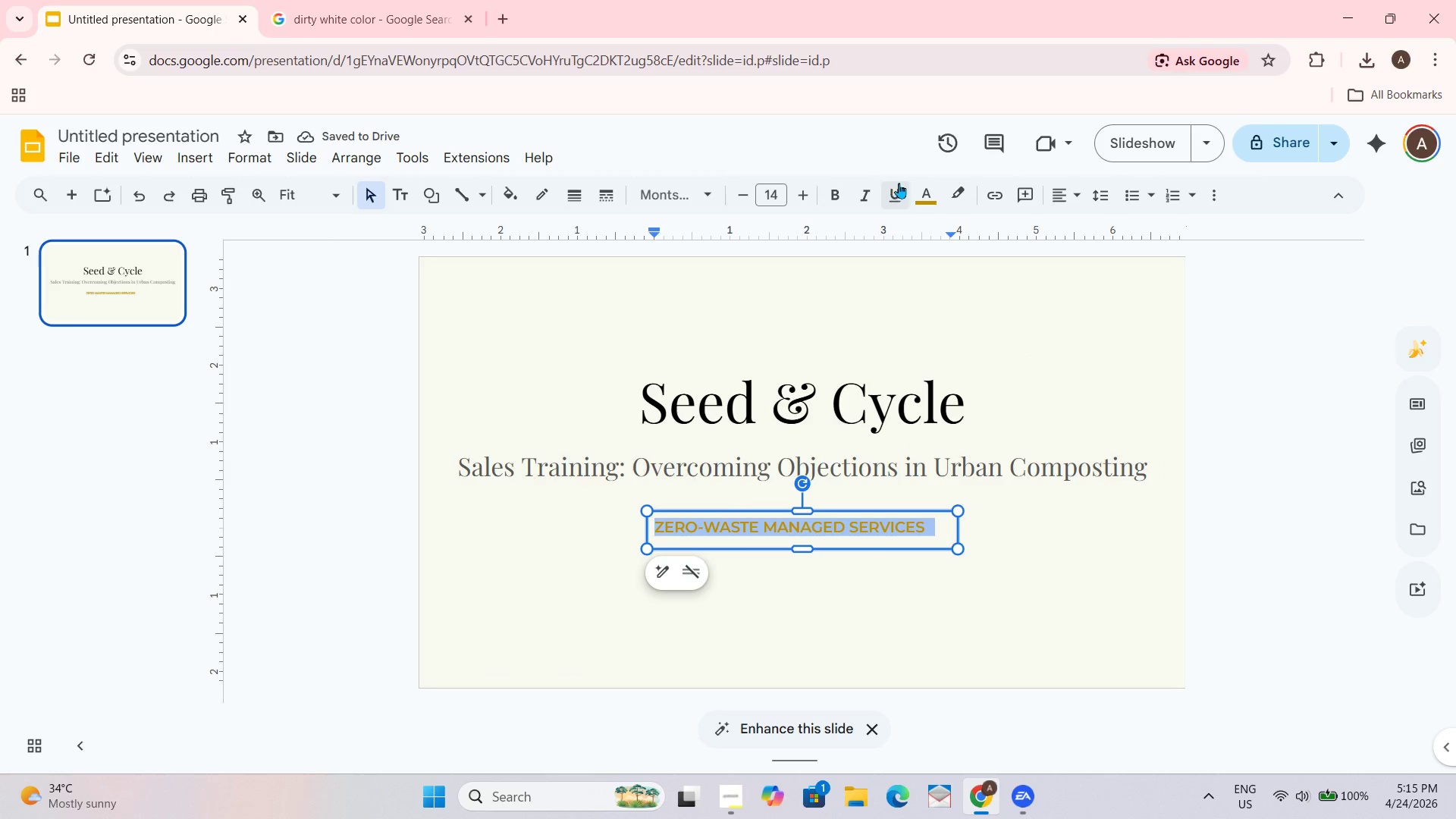 
left_click([920, 186])
 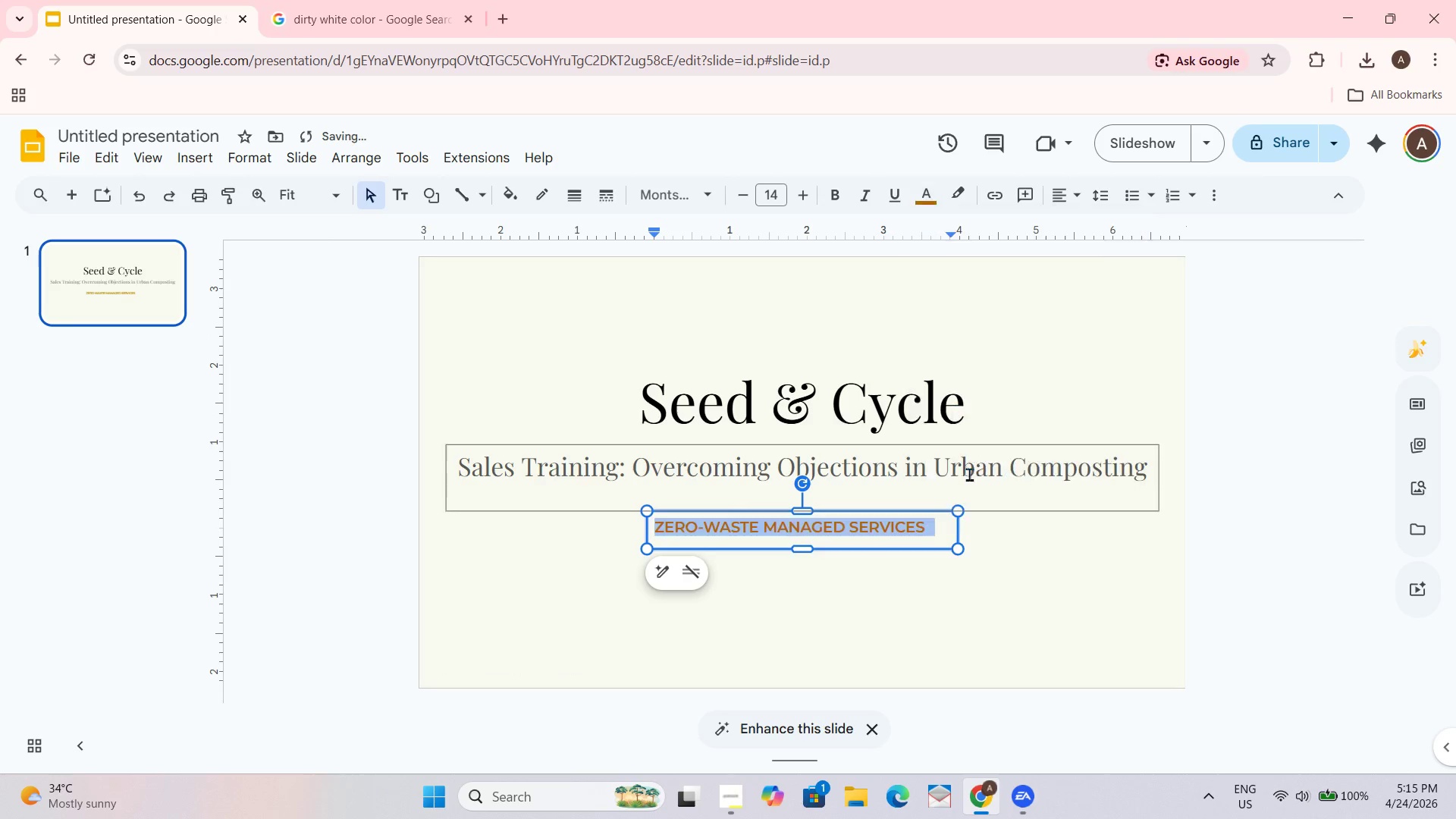 
left_click_drag(start_coordinate=[924, 667], to_coordinate=[928, 667])
 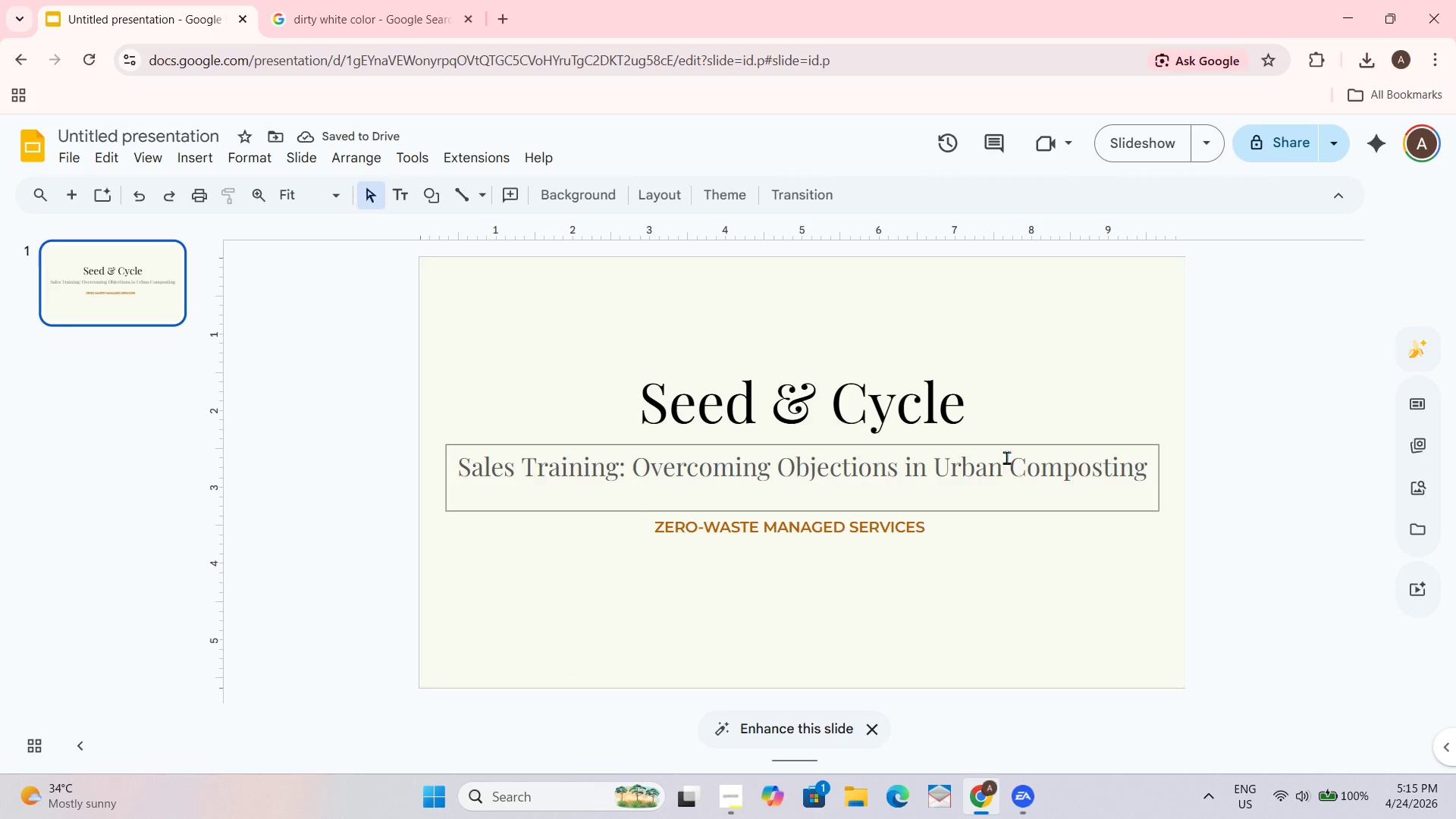 
wait(5.88)
 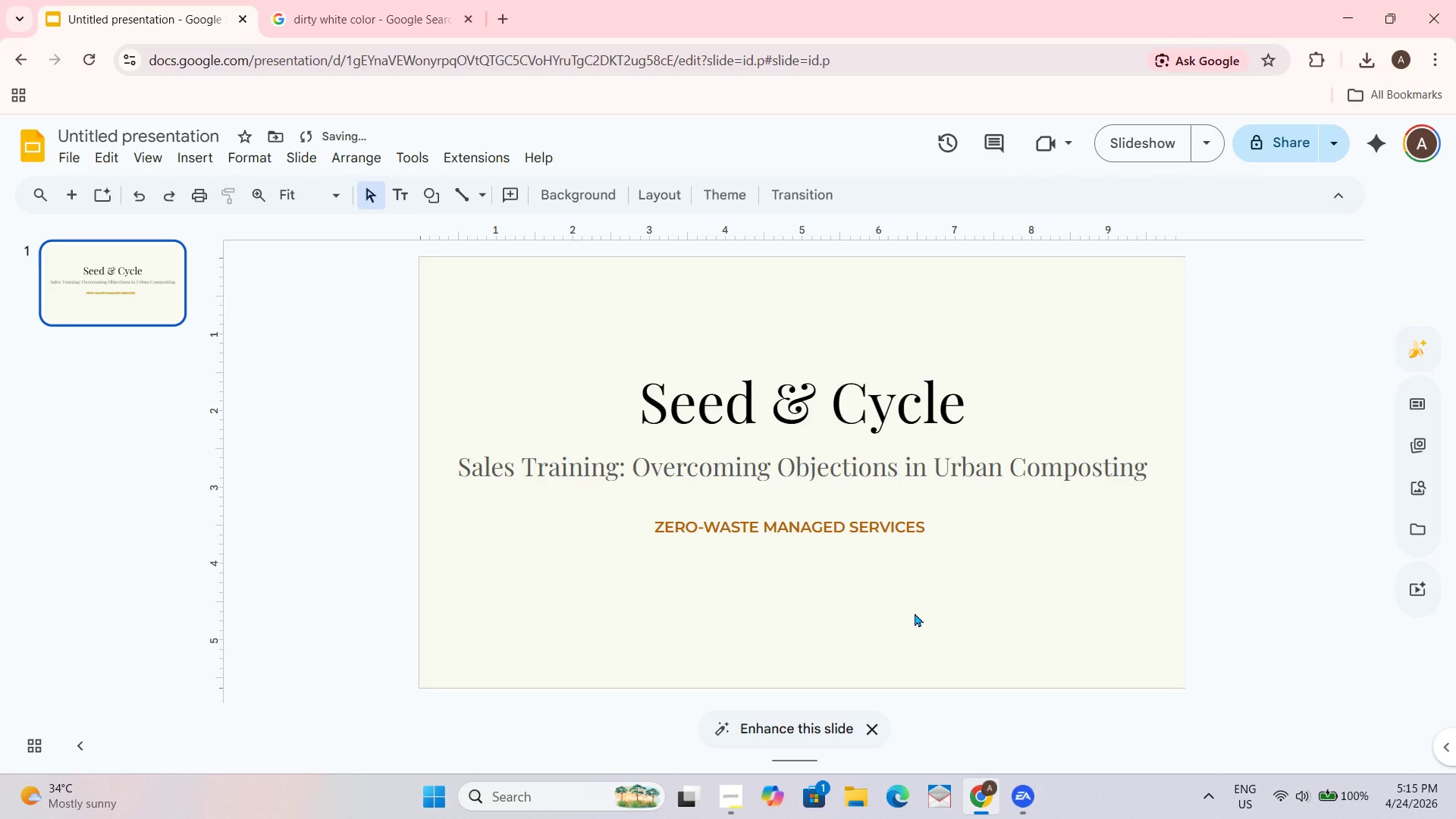 
left_click([988, 447])
 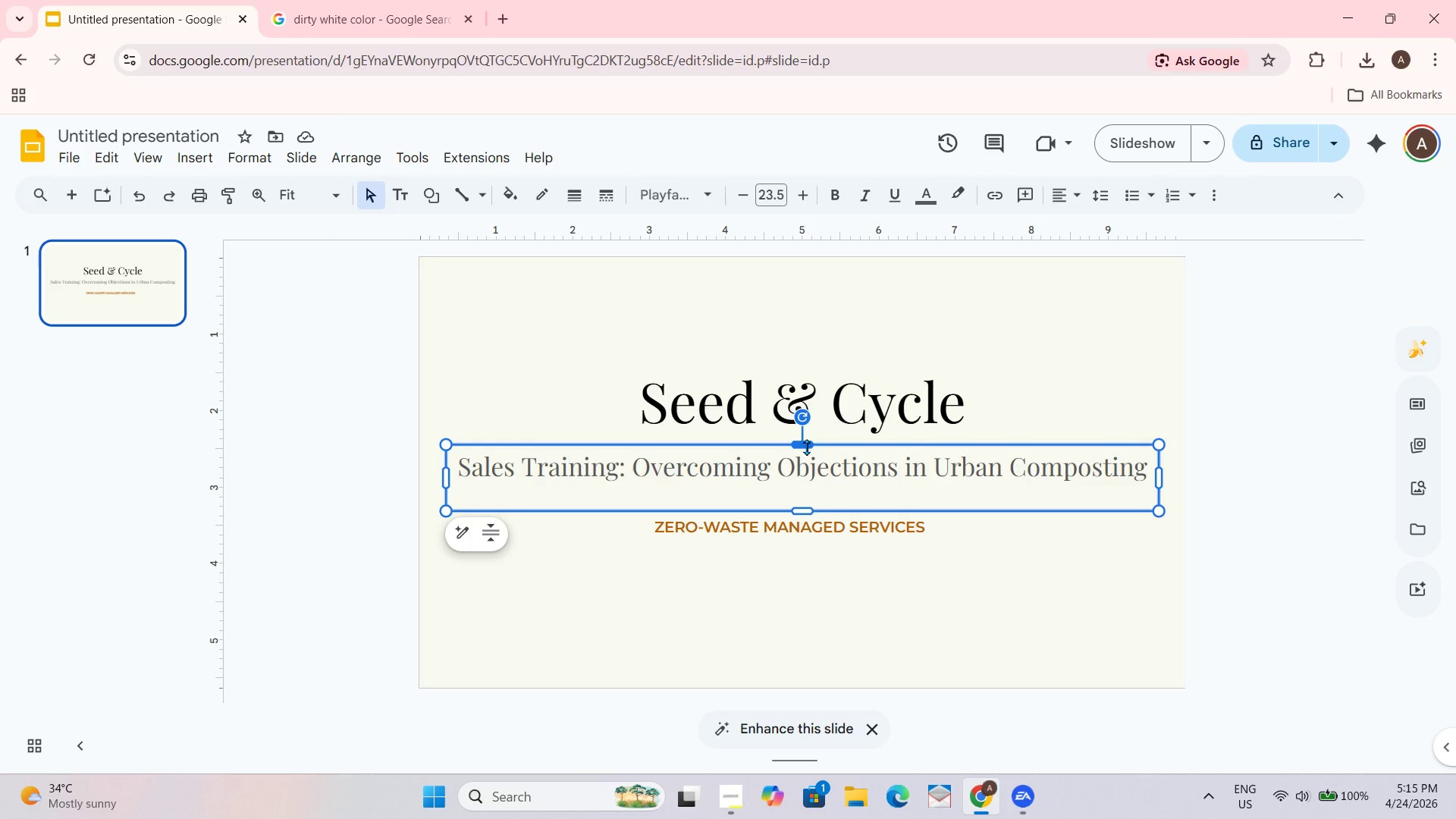 
left_click_drag(start_coordinate=[807, 447], to_coordinate=[806, 461])
 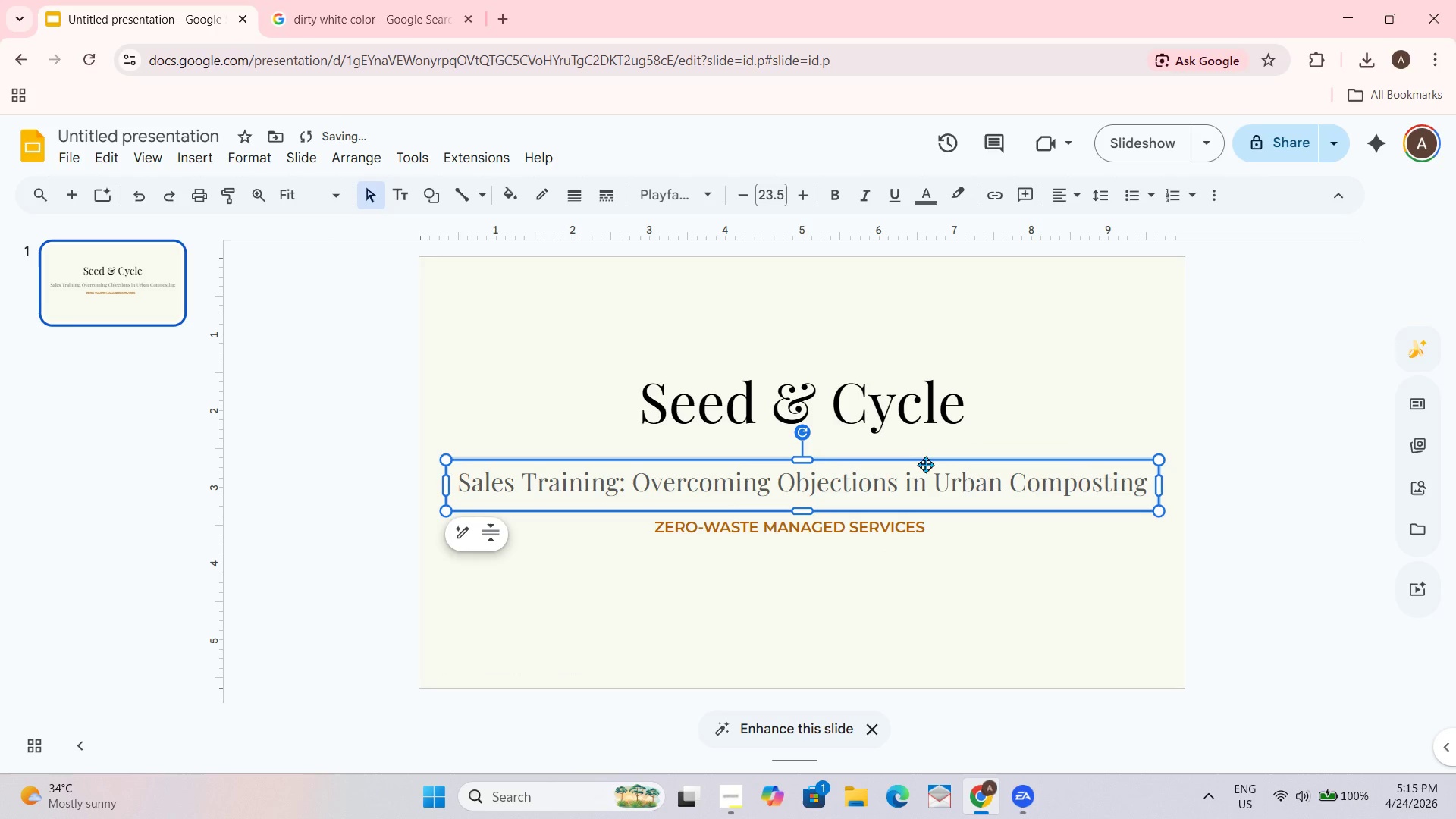 
left_click_drag(start_coordinate=[925, 463], to_coordinate=[925, 441])
 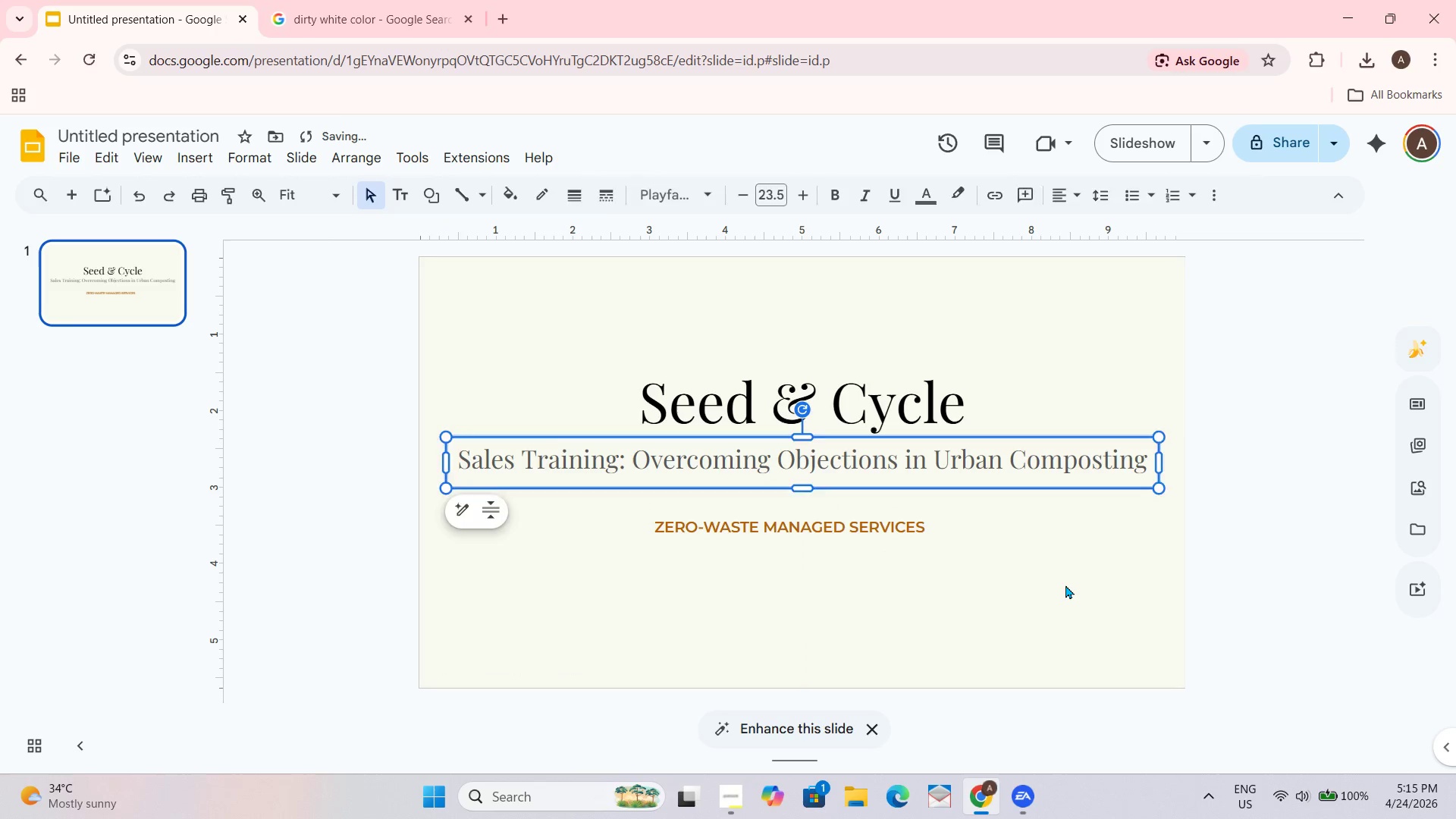 
left_click([1065, 588])
 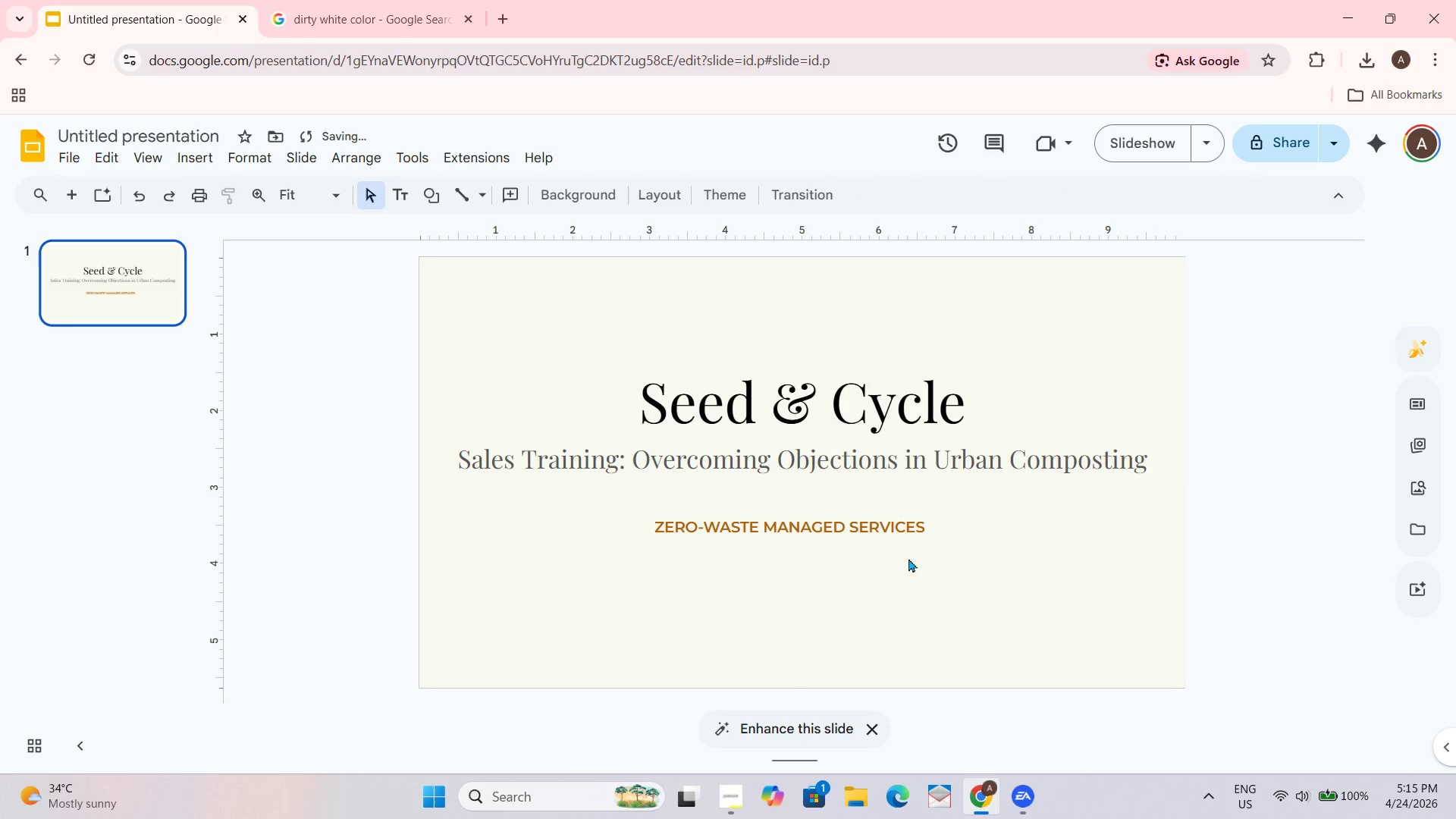 
left_click_drag(start_coordinate=[893, 515], to_coordinate=[895, 507])
 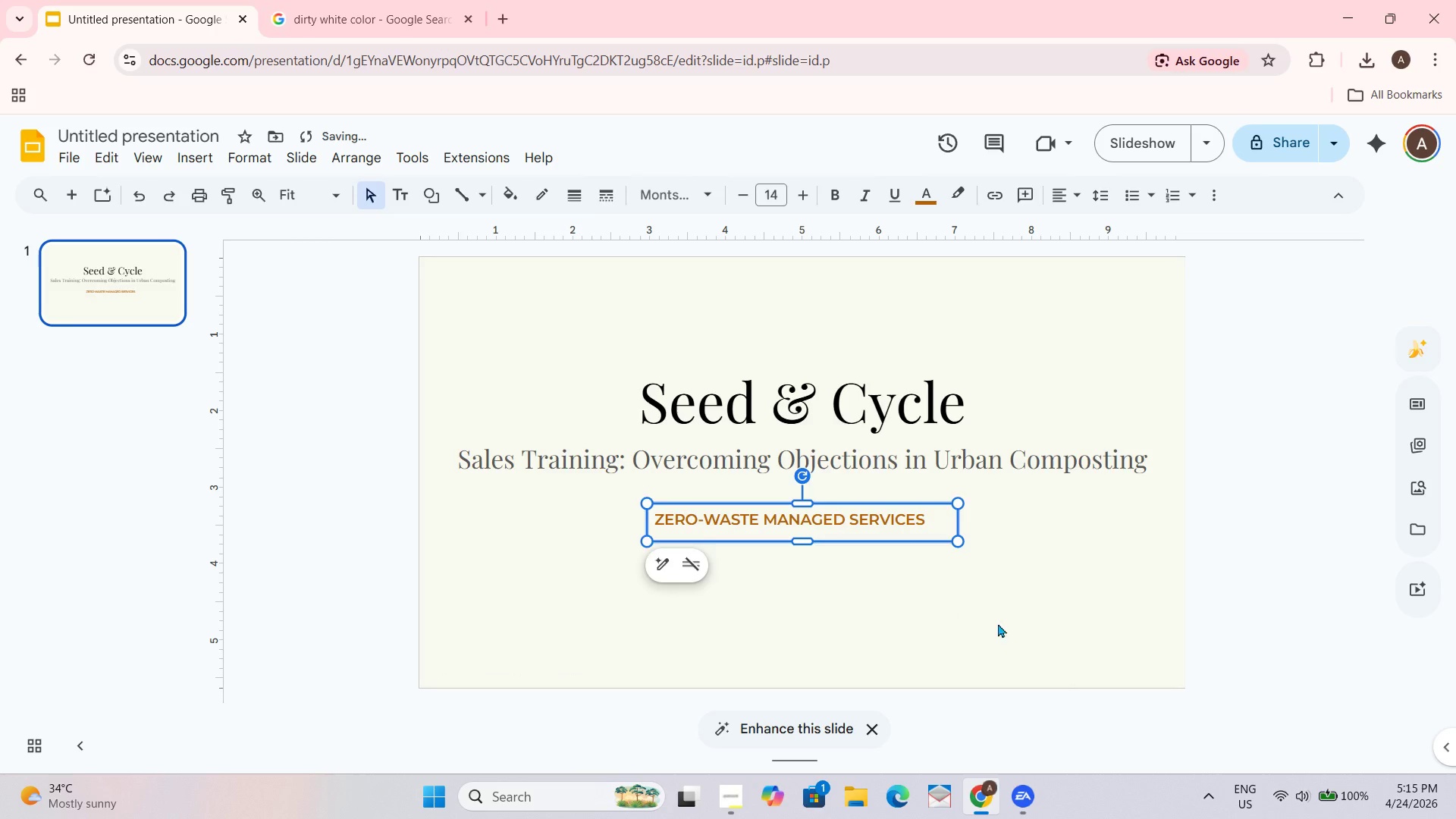 
left_click_drag(start_coordinate=[996, 626], to_coordinate=[998, 607])
 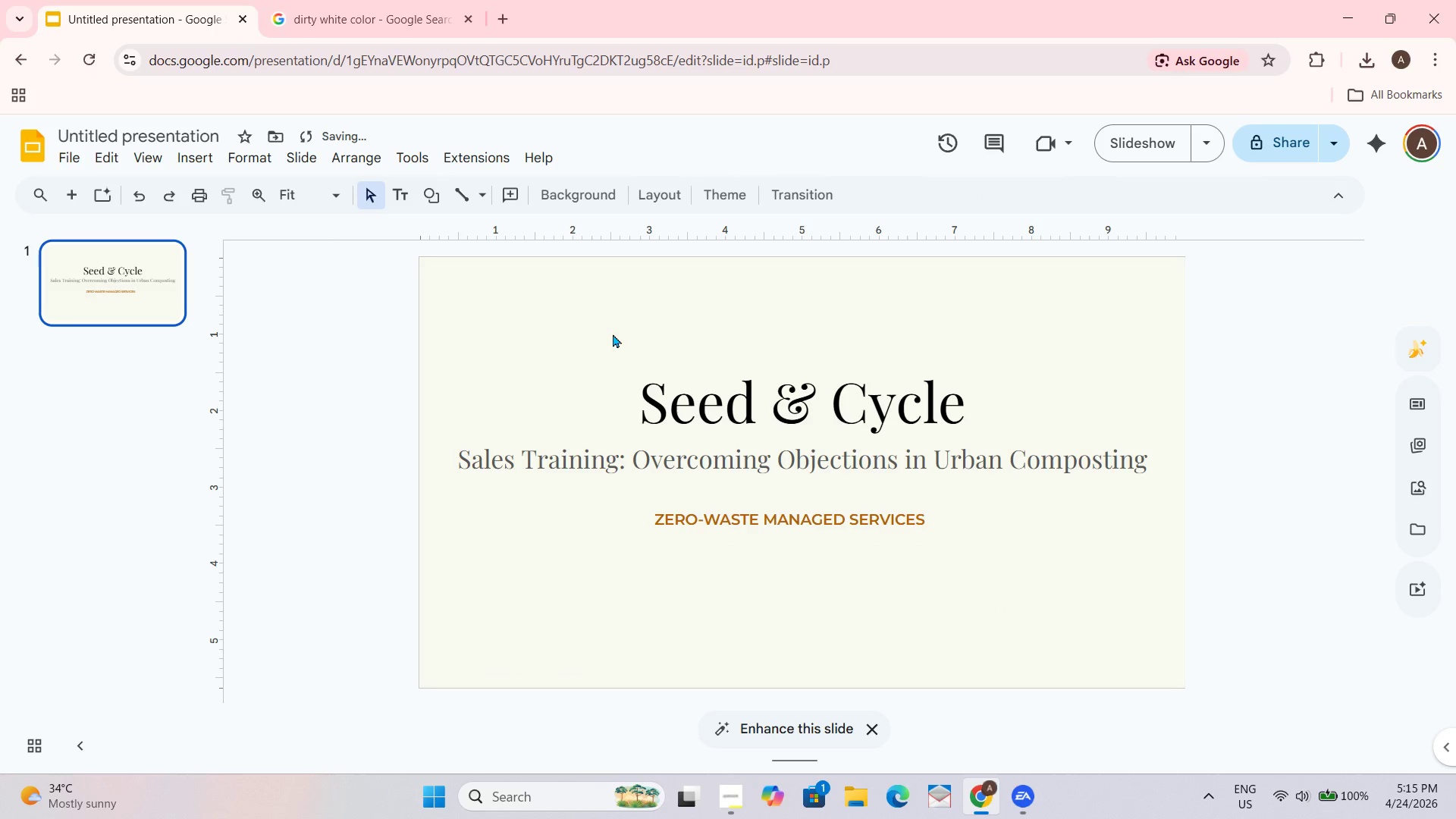 
left_click_drag(start_coordinate=[608, 297], to_coordinate=[890, 723])
 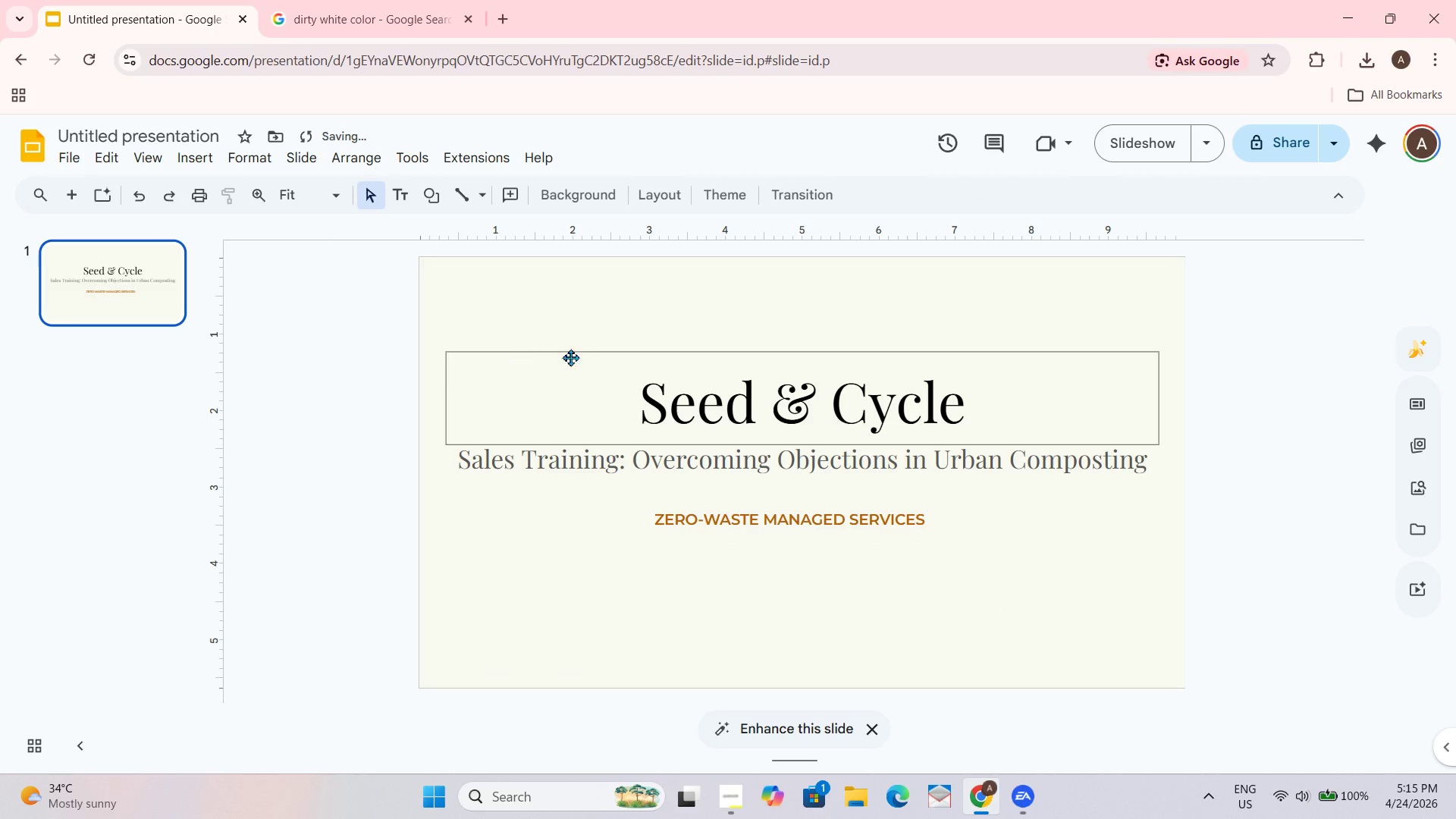 
left_click_drag(start_coordinate=[609, 277], to_coordinate=[957, 605])
 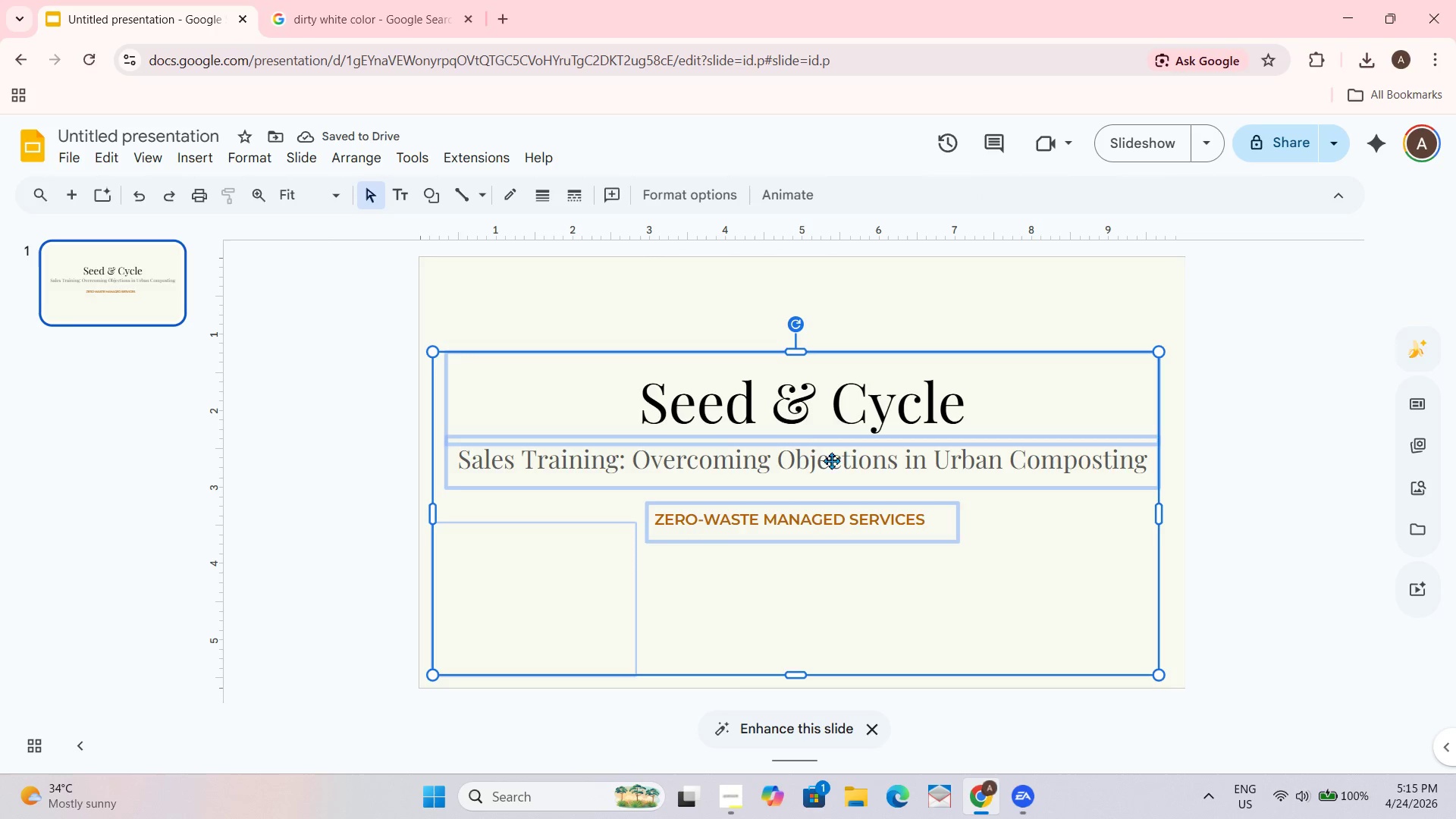 
left_click_drag(start_coordinate=[820, 460], to_coordinate=[821, 418])
 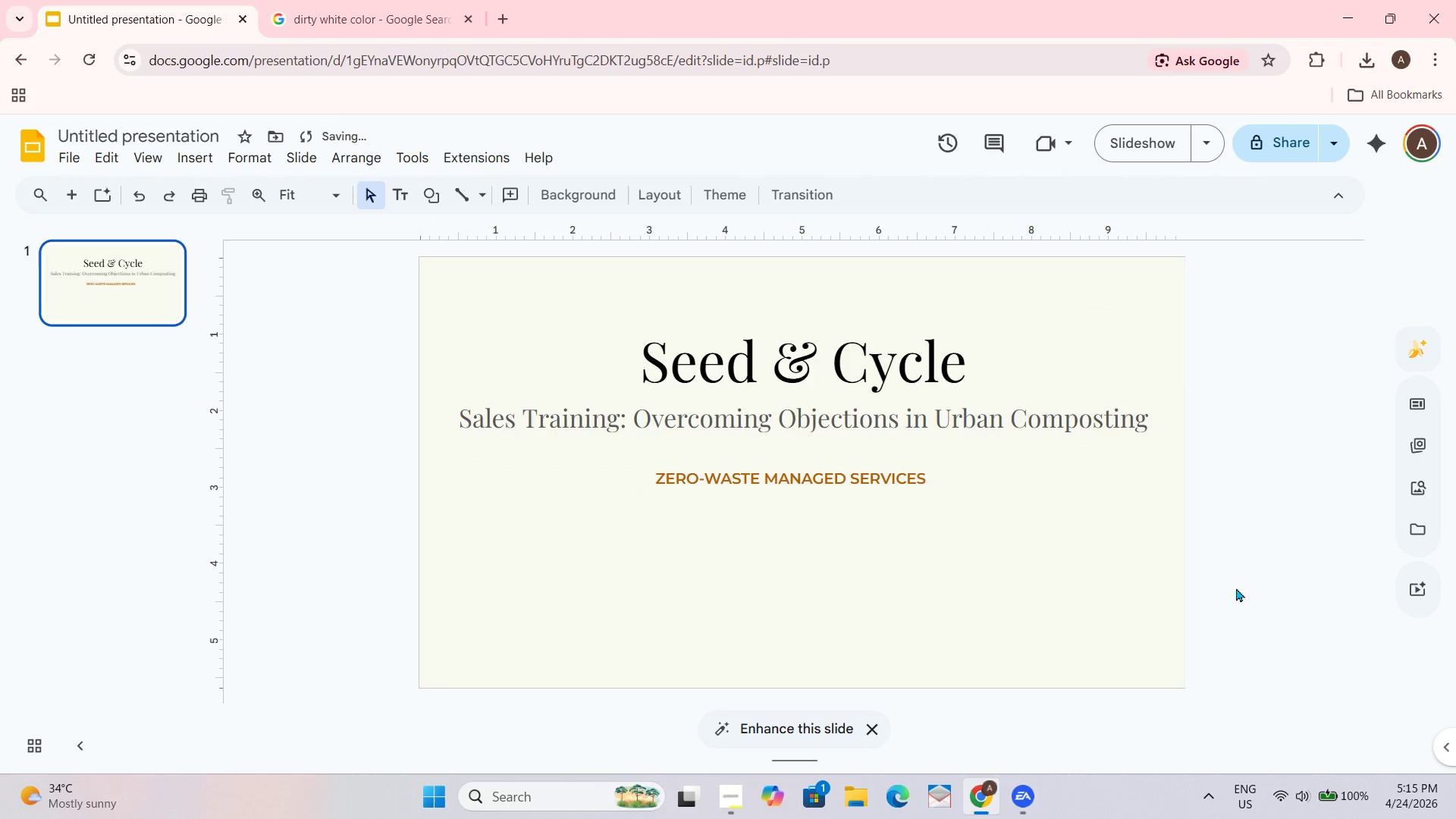 
scroll: coordinate [1163, 609], scroll_direction: up, amount: 1.0
 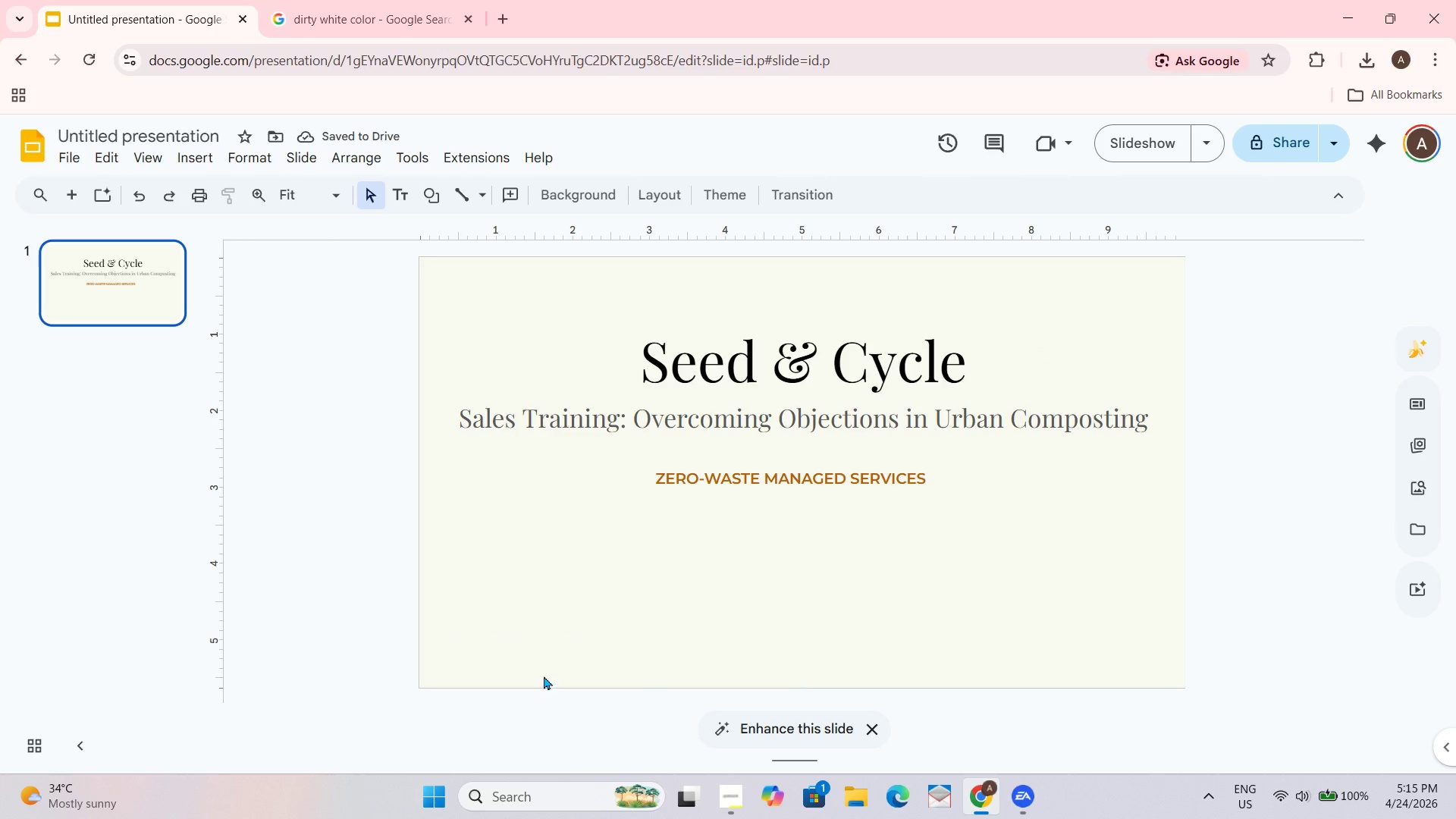 
left_click_drag(start_coordinate=[536, 287], to_coordinate=[962, 559])
 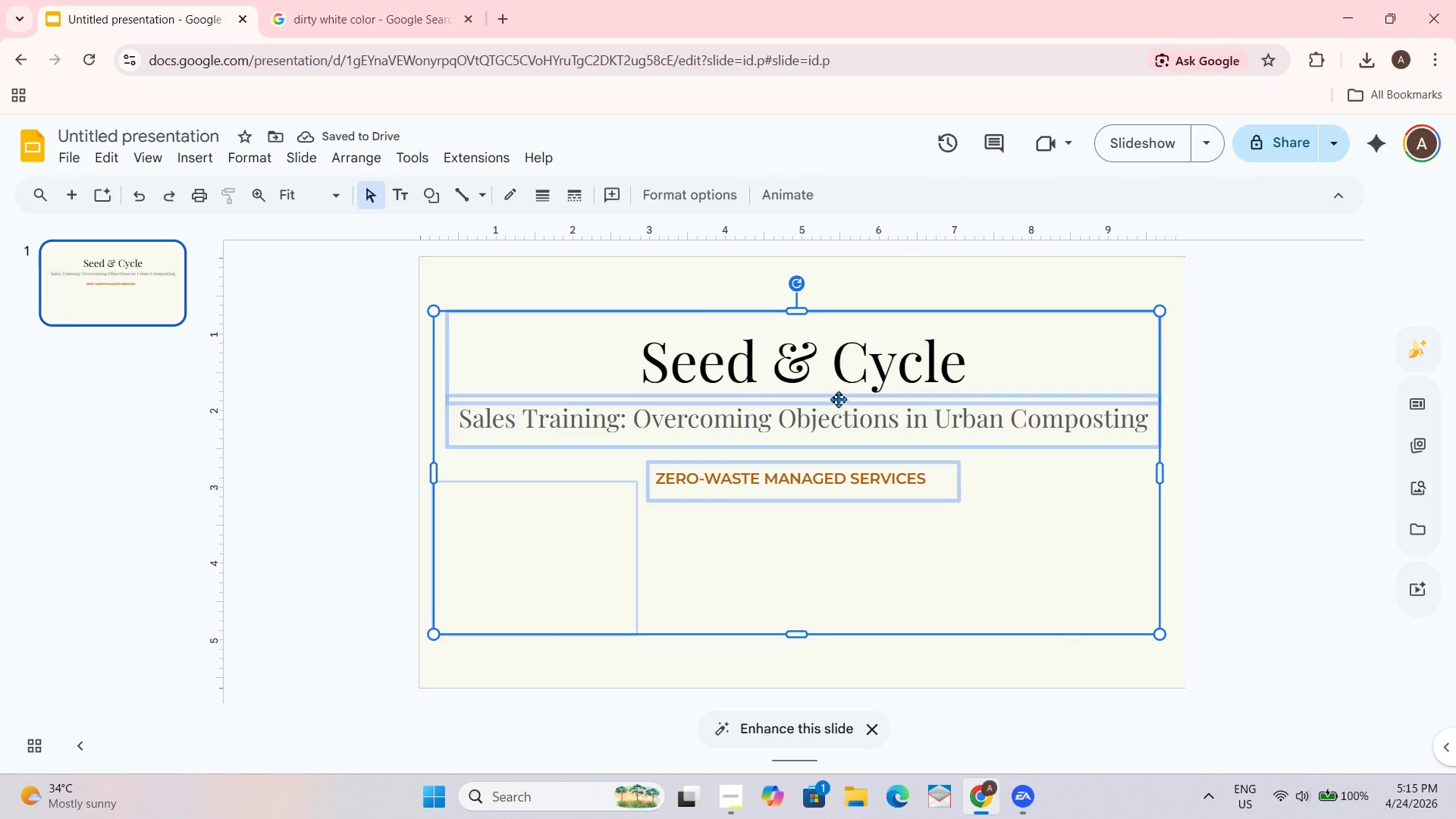 
left_click_drag(start_coordinate=[818, 399], to_coordinate=[823, 424])
 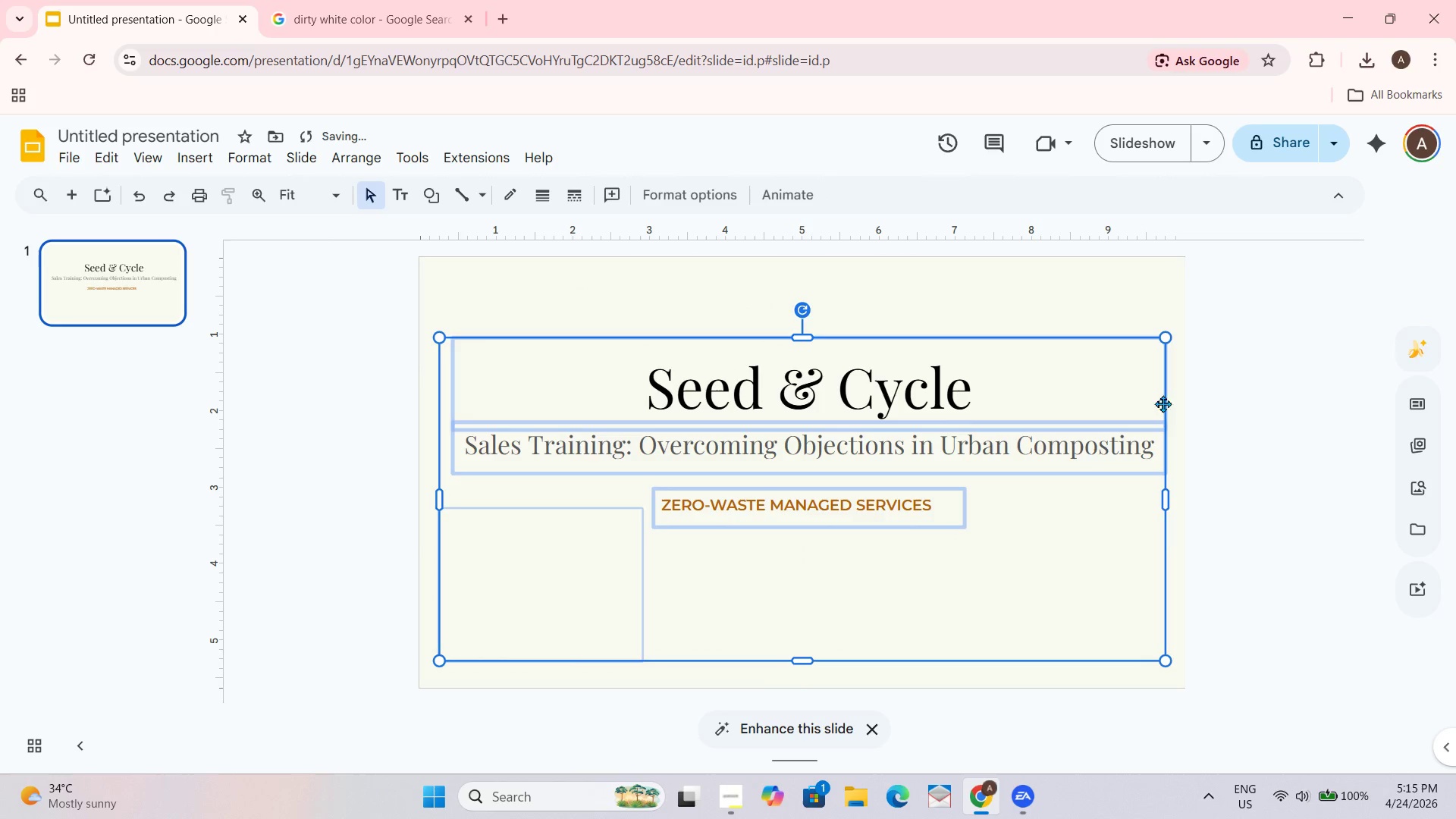 
left_click([1227, 410])
 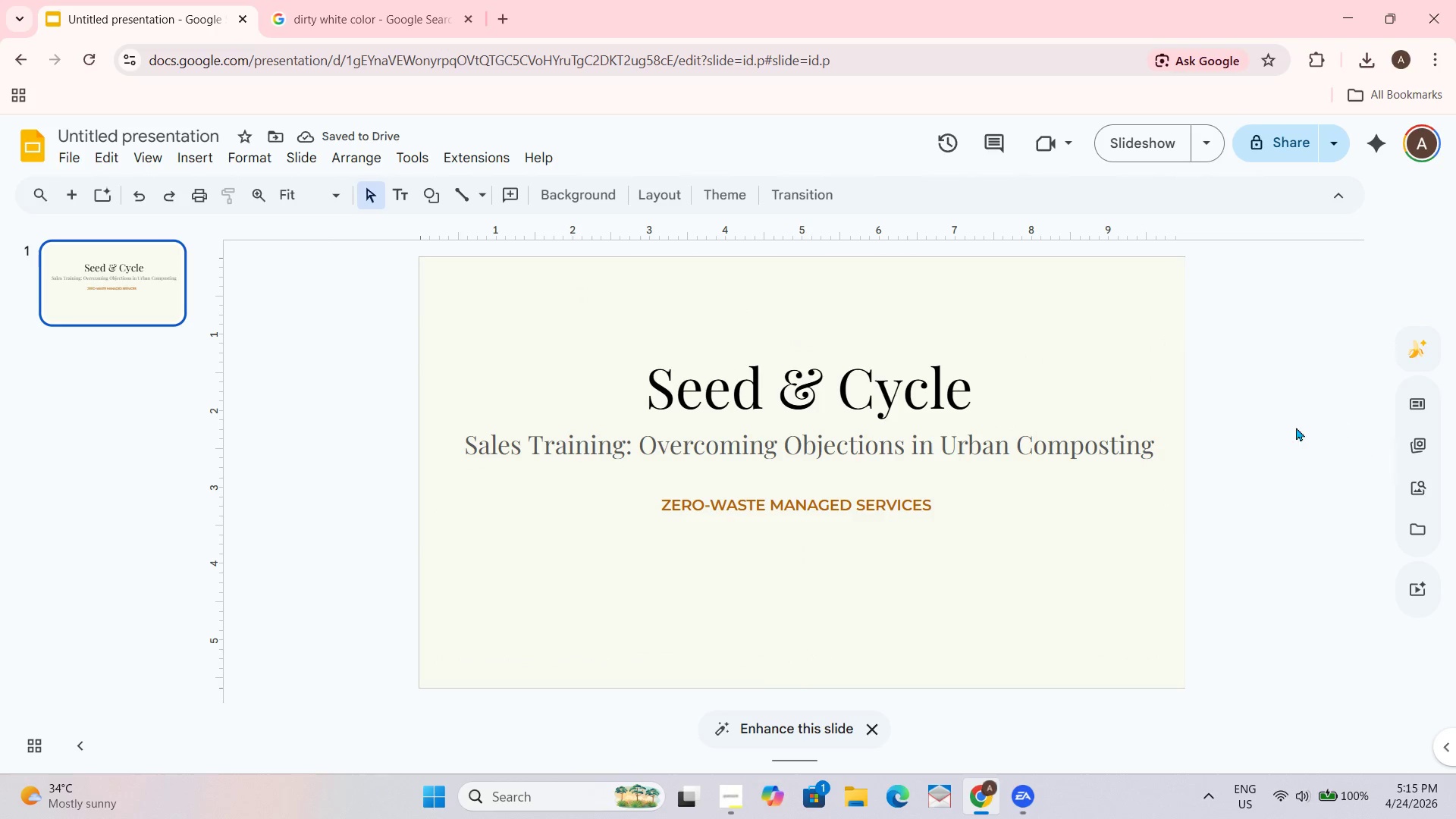 
scroll: coordinate [1394, 526], scroll_direction: up, amount: 2.0
 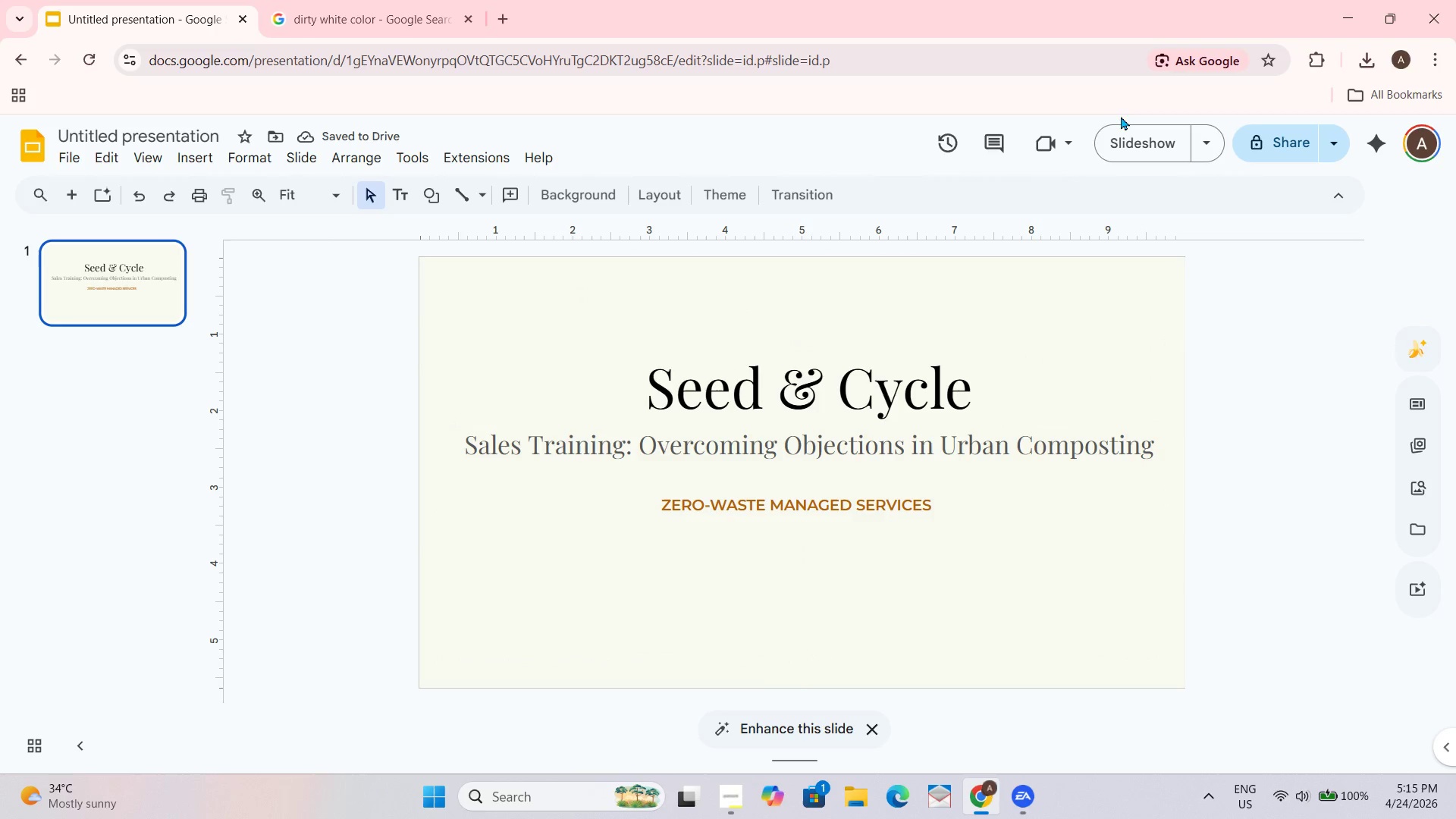 
left_click([1122, 136])
 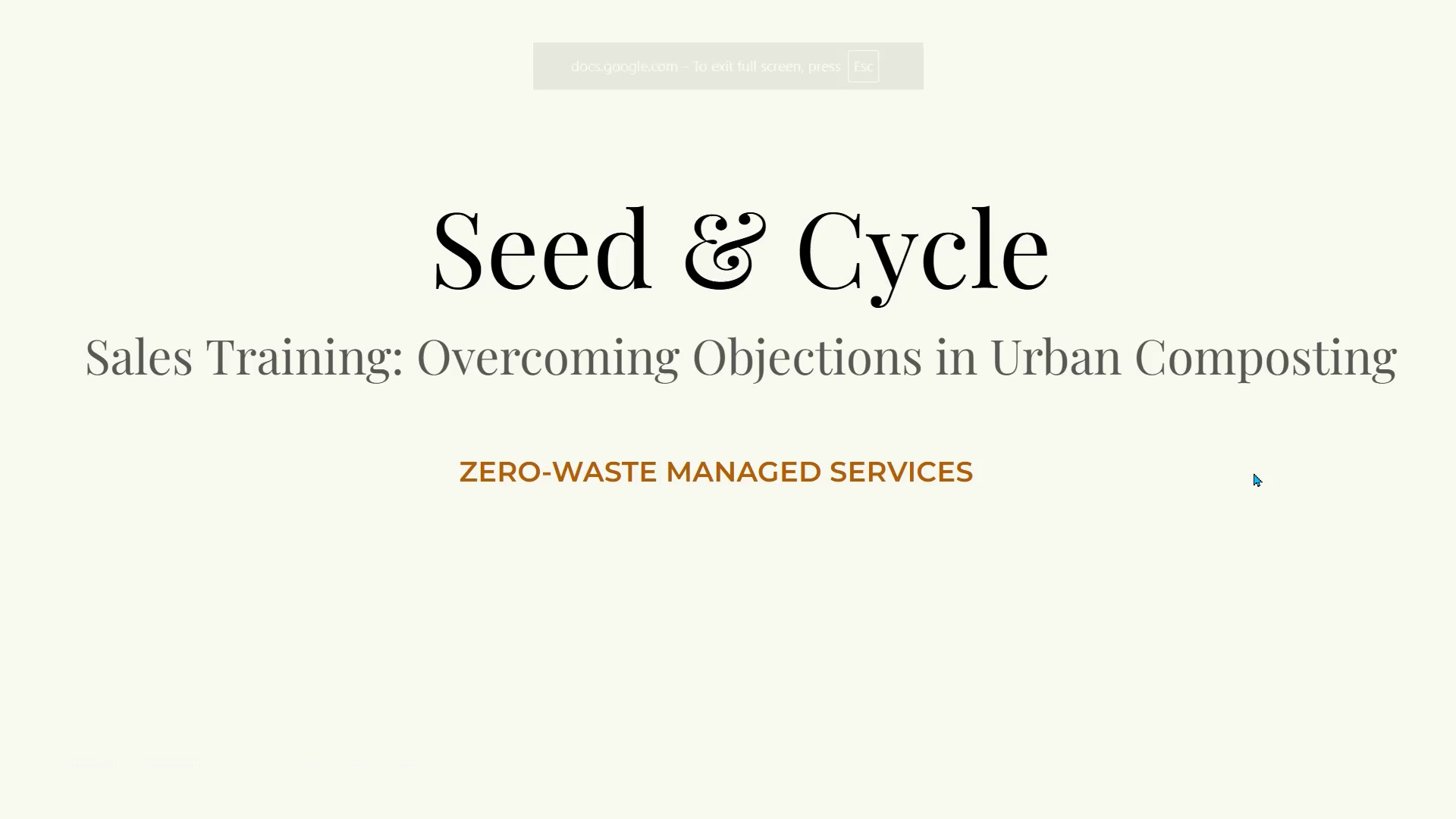 
wait(5.88)
 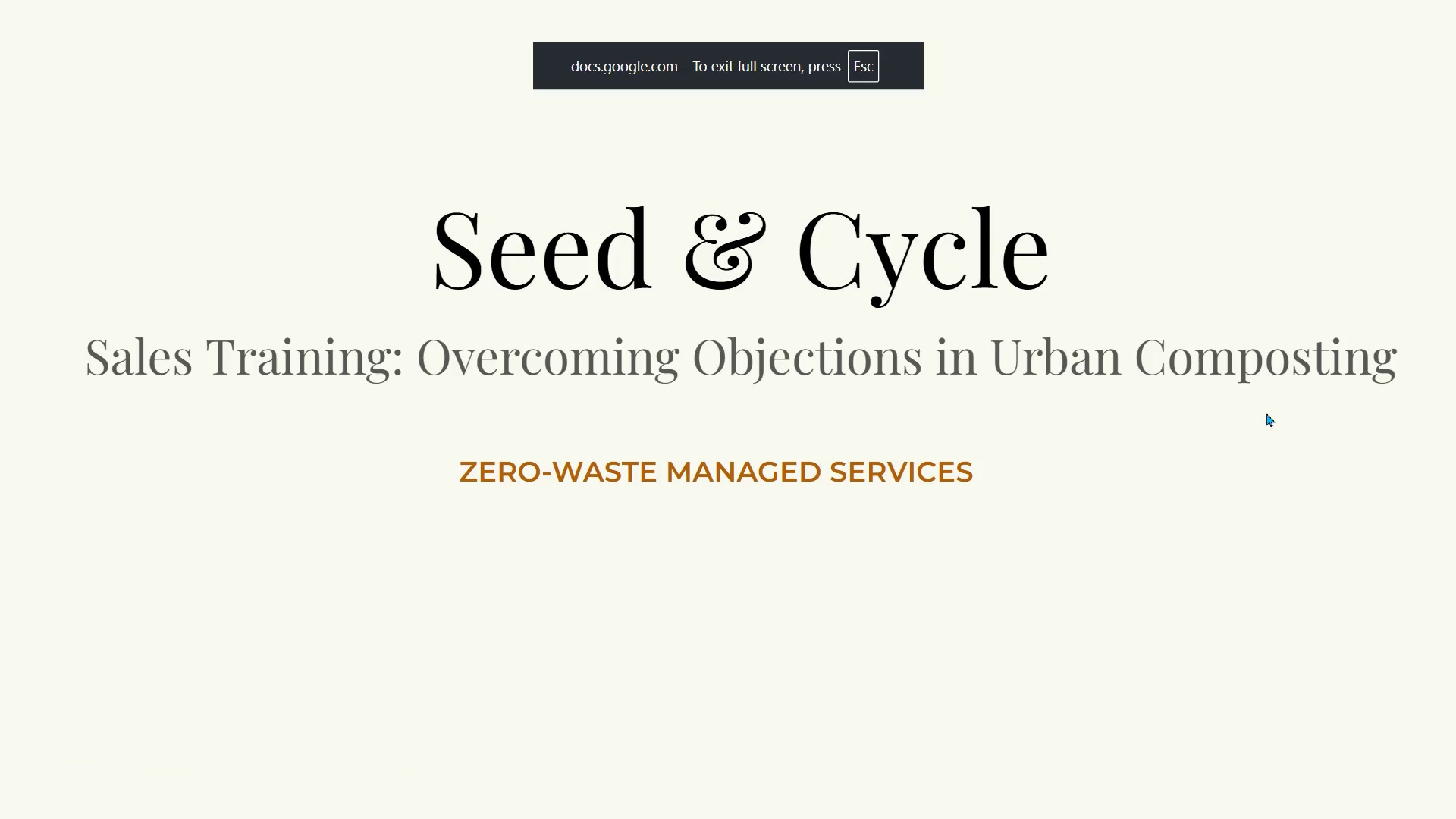 
key(Escape)
 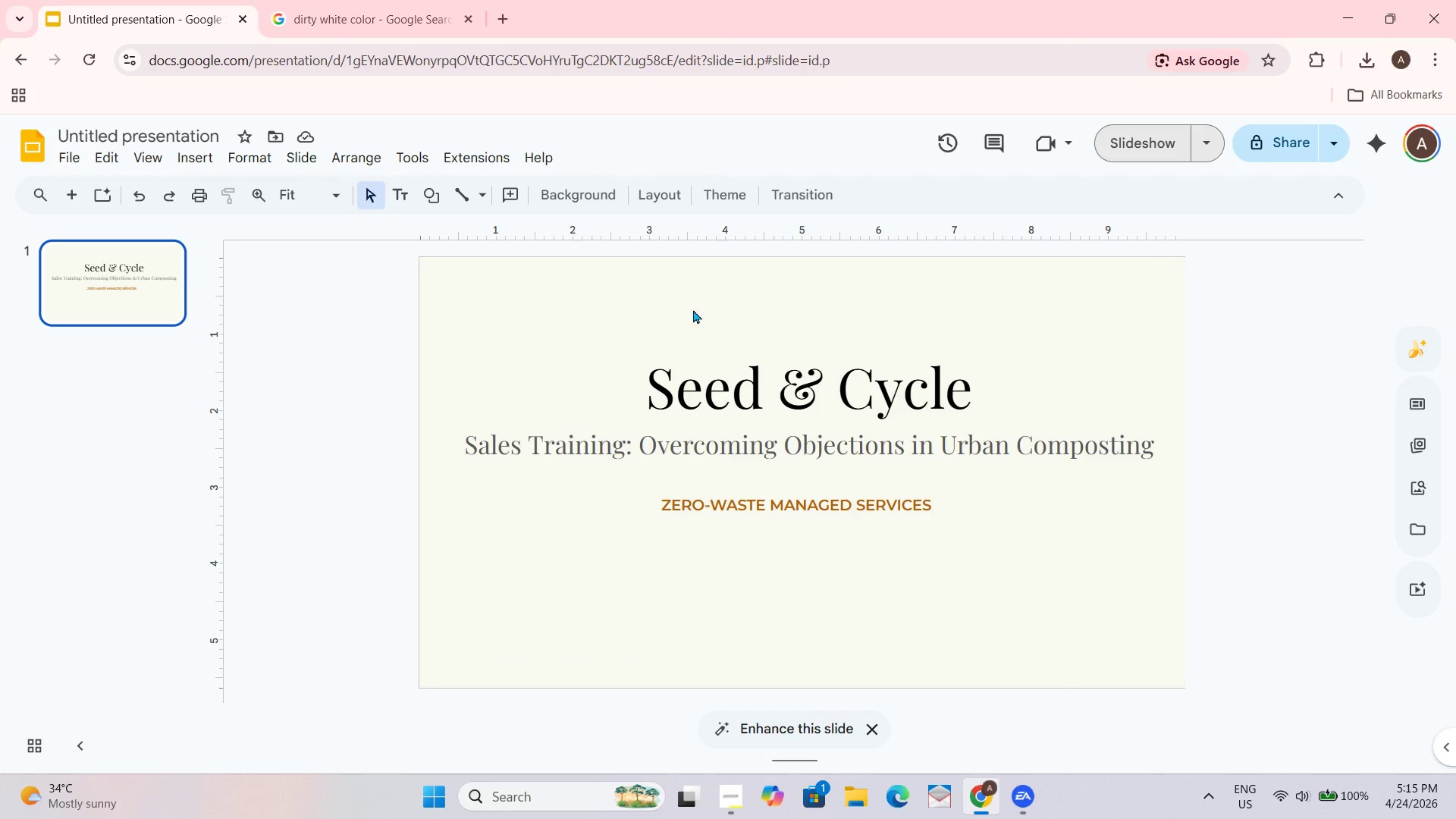 
left_click_drag(start_coordinate=[641, 289], to_coordinate=[999, 623])
 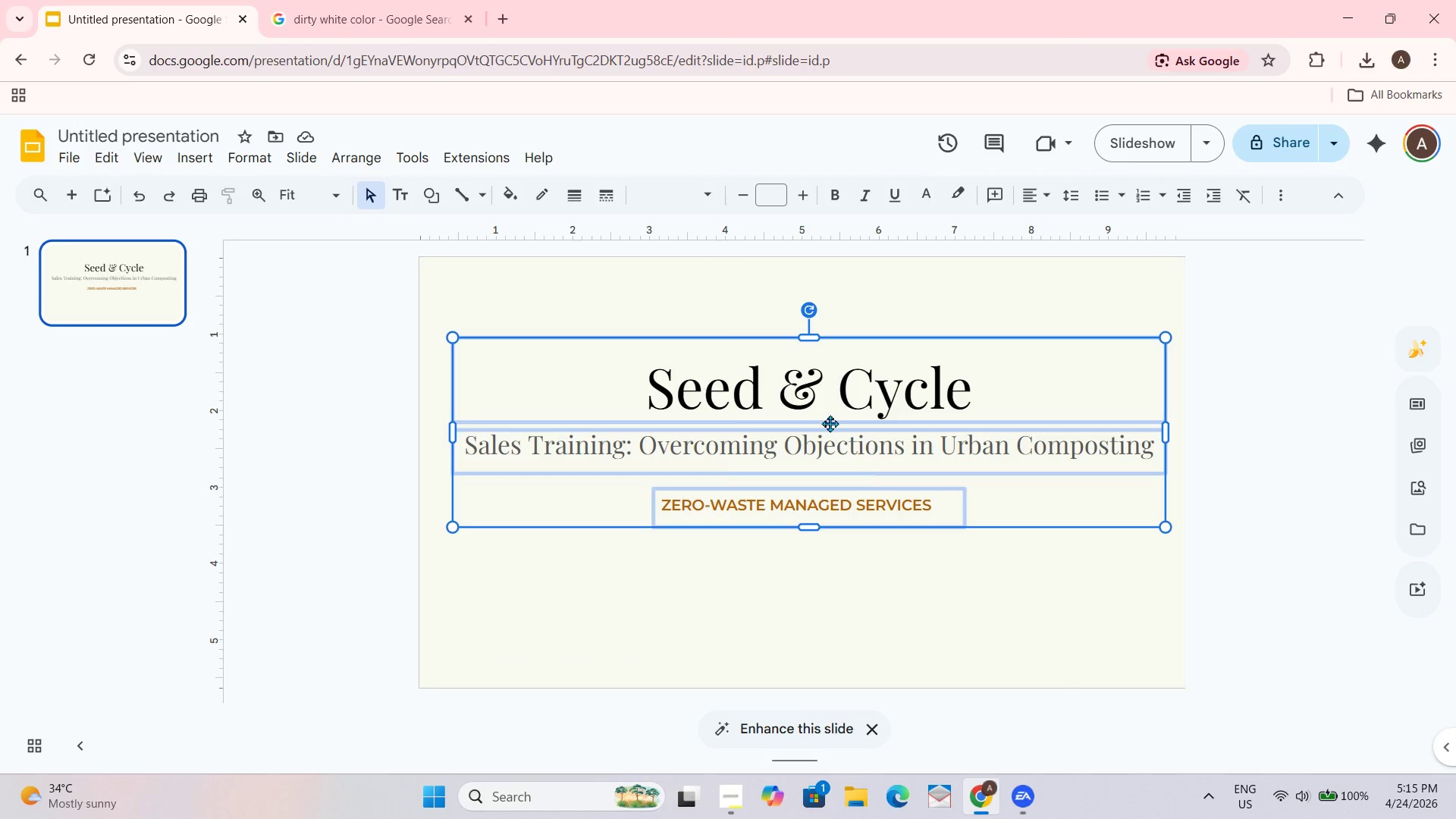 
left_click_drag(start_coordinate=[828, 423], to_coordinate=[828, 440])
 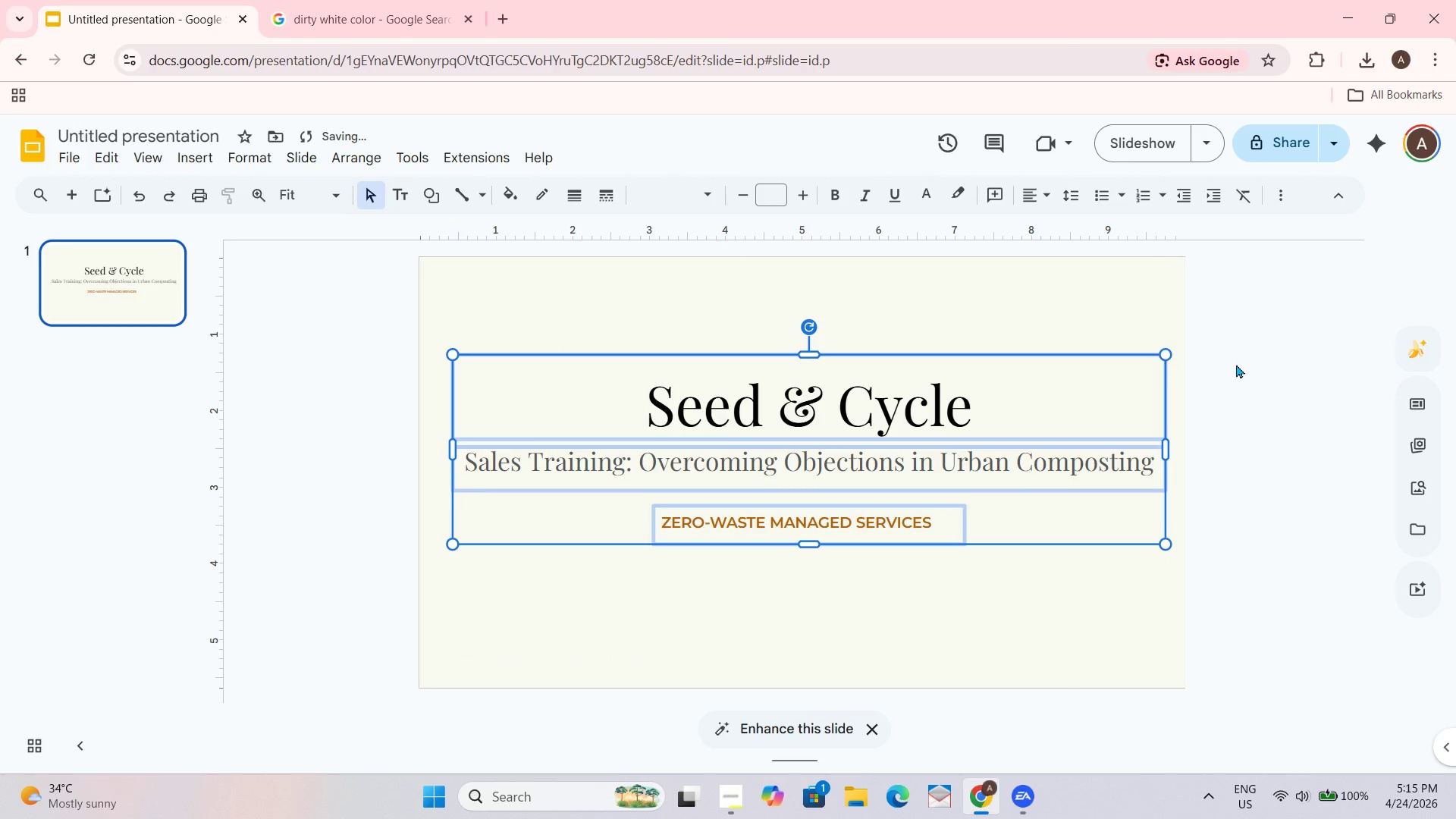 
left_click([1238, 363])
 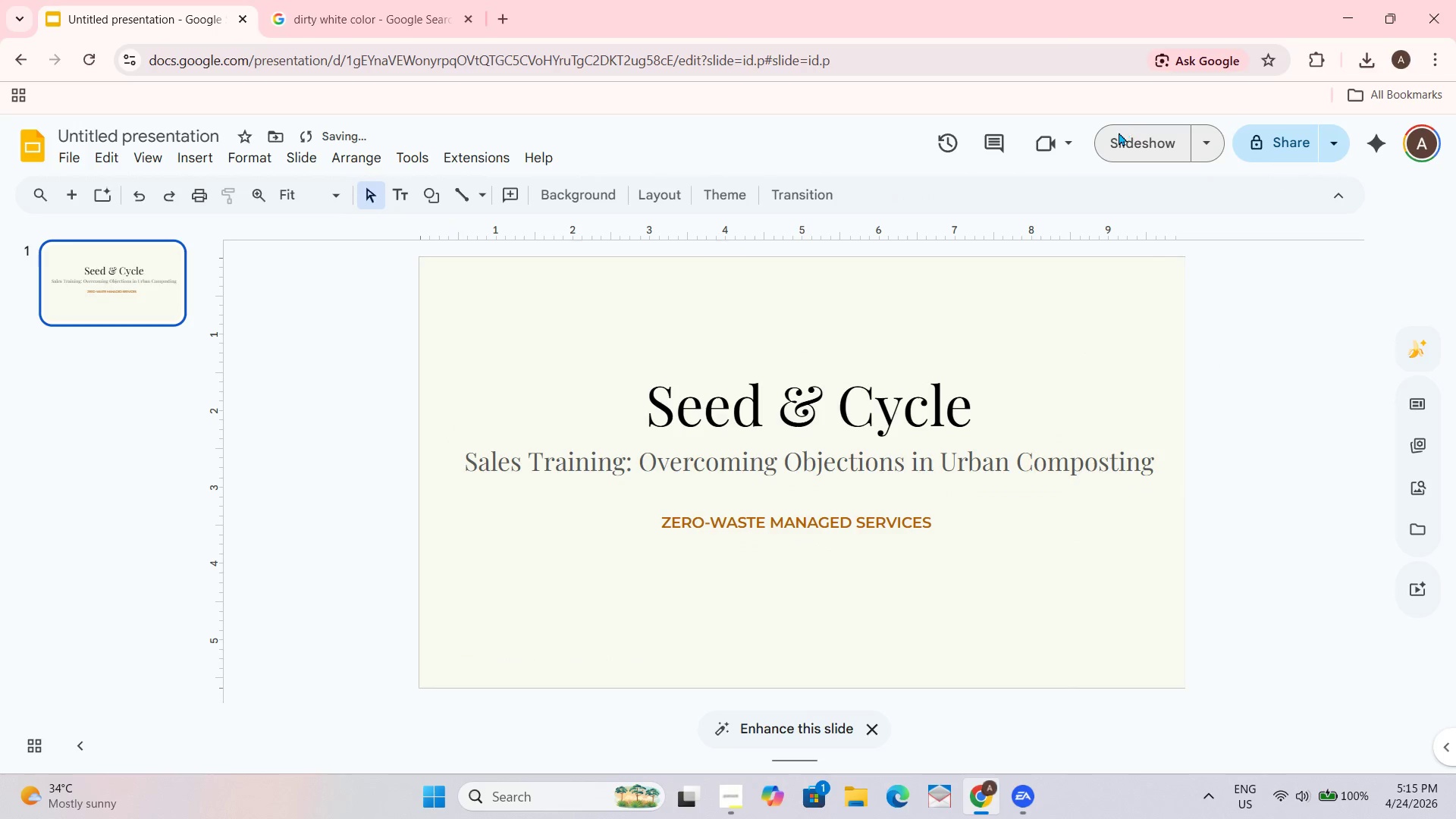 
left_click([1119, 132])
 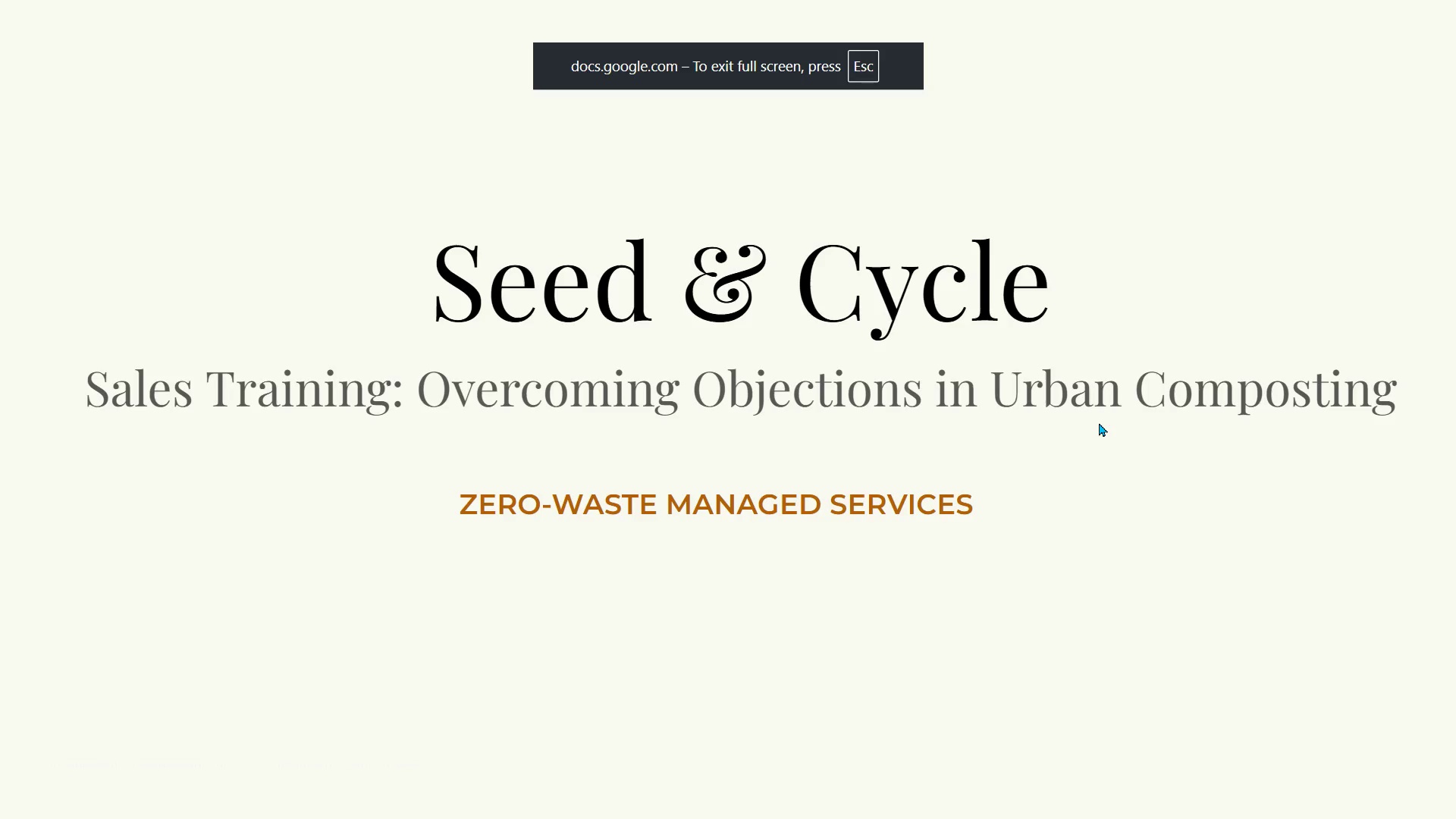 
key(Escape)
 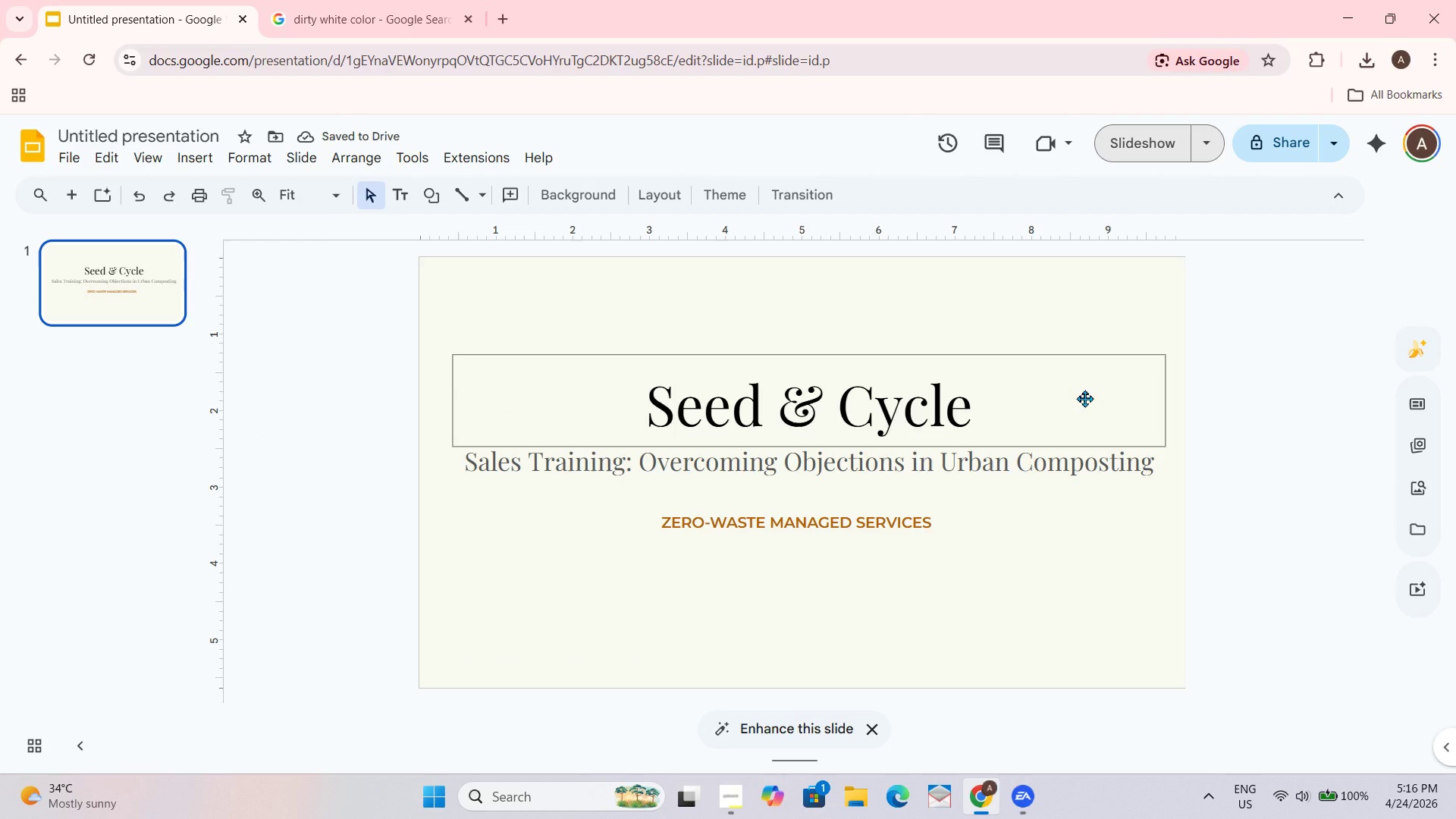 
key(Escape)
 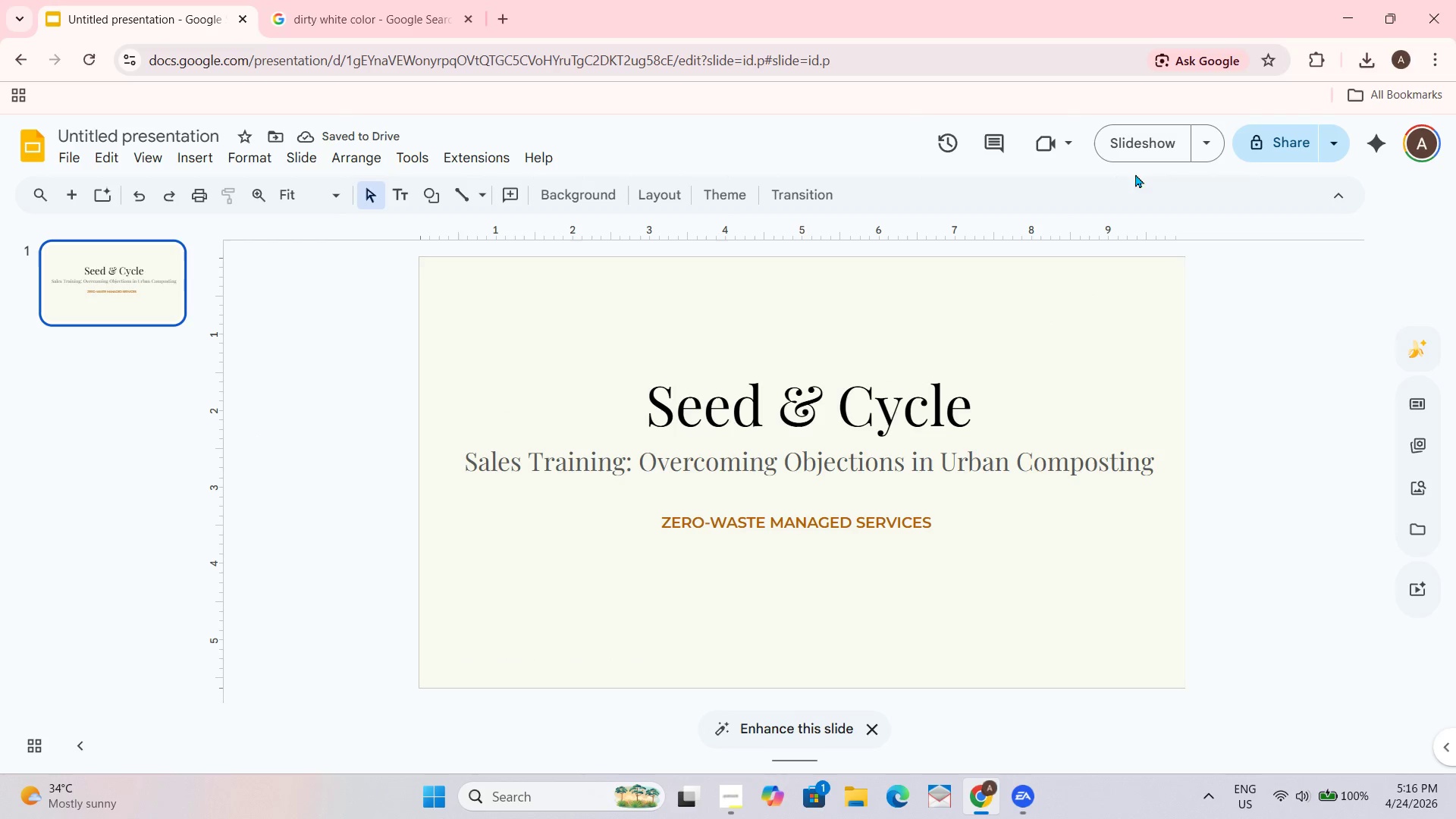 
left_click([1148, 135])
 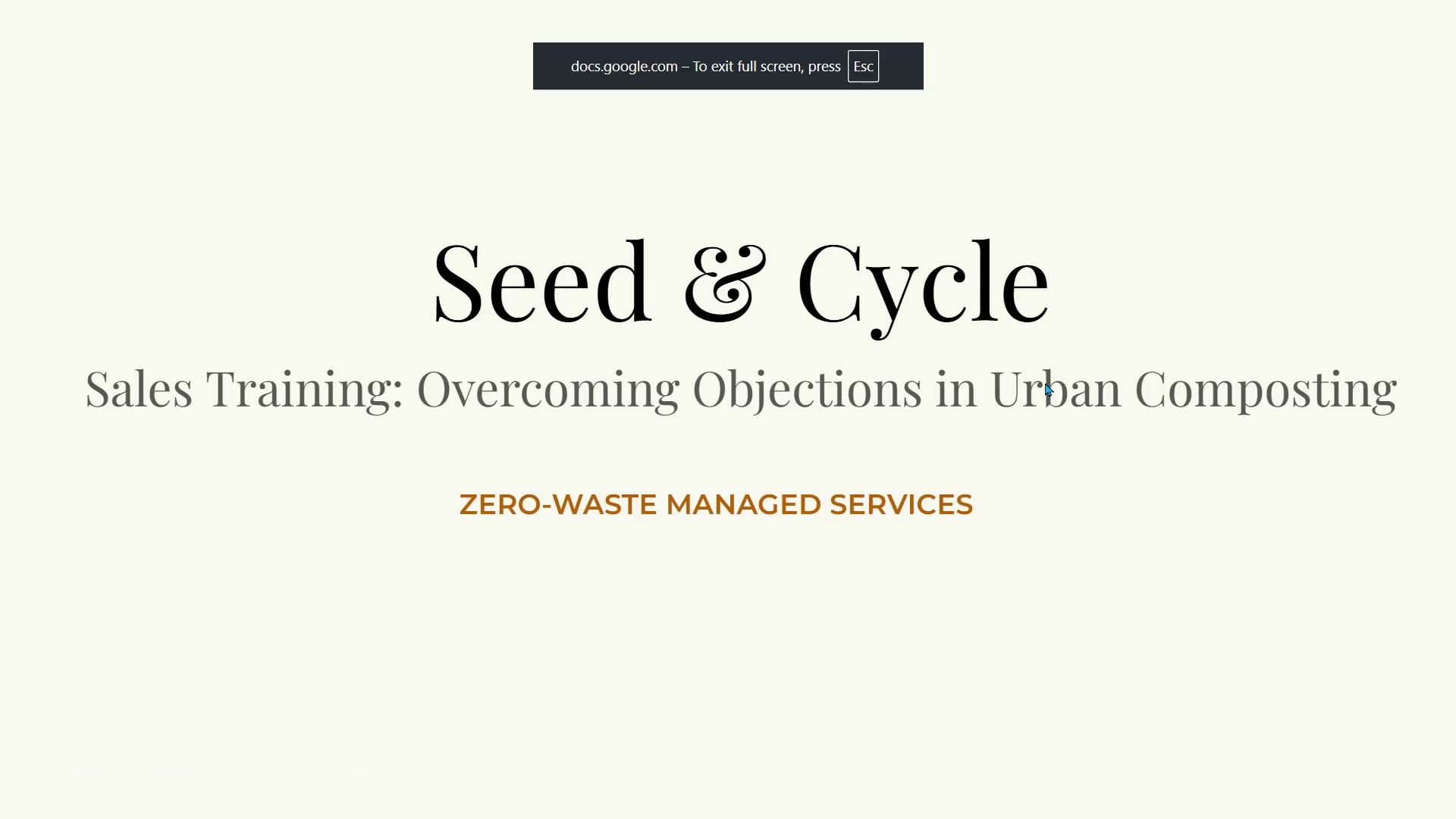 
key(Escape)
 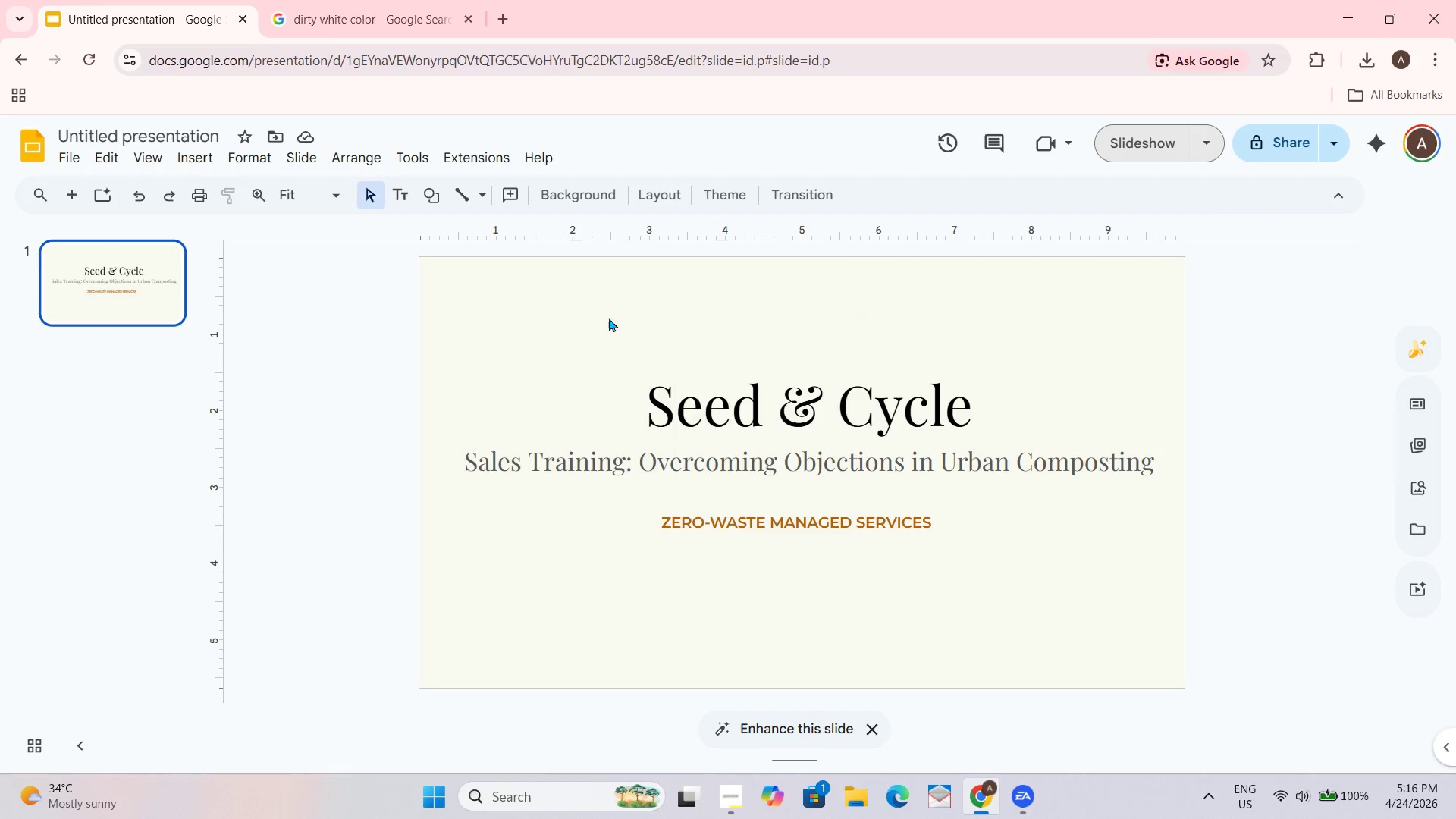 
left_click_drag(start_coordinate=[565, 305], to_coordinate=[984, 620])
 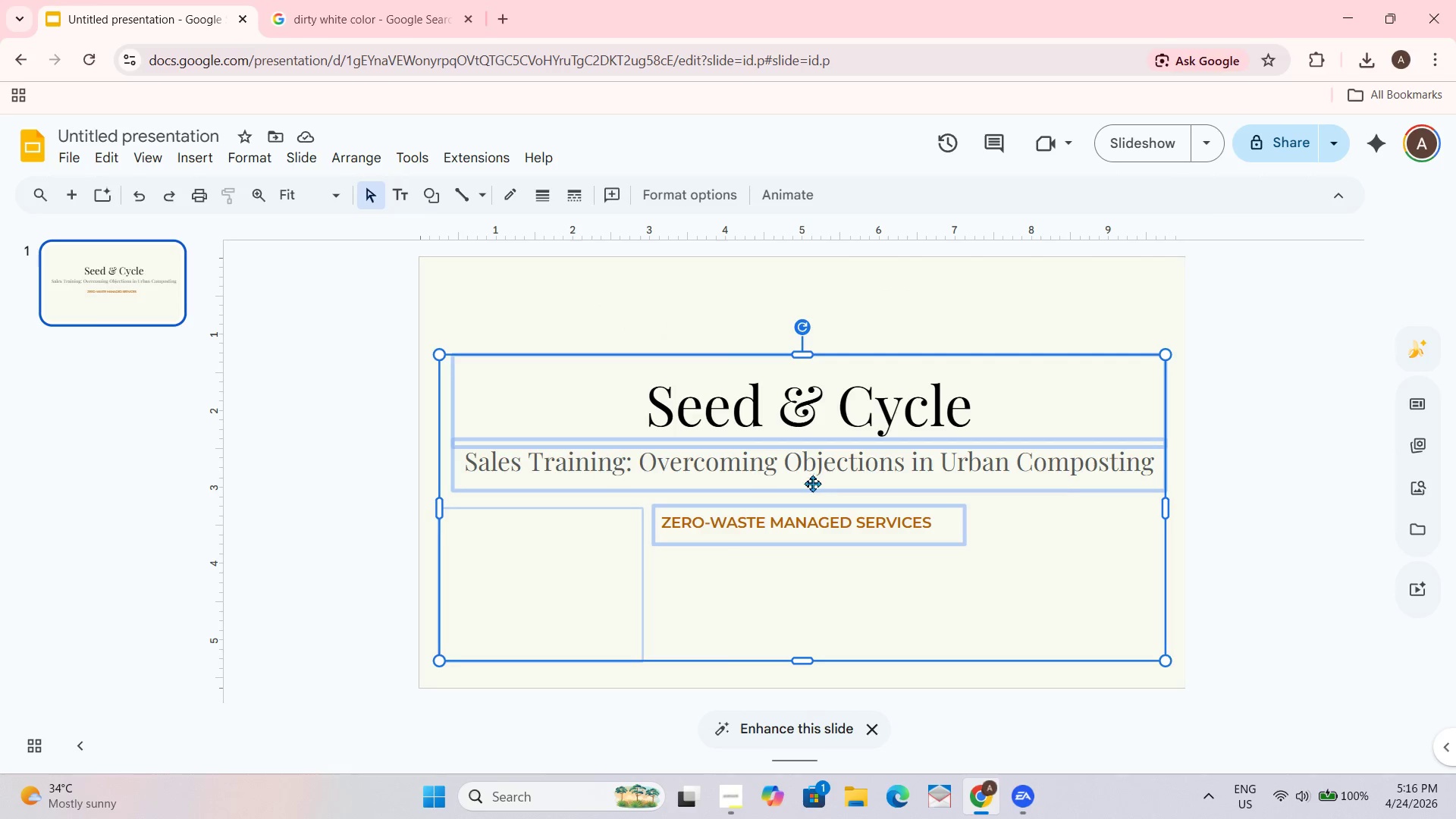 
left_click_drag(start_coordinate=[814, 460], to_coordinate=[813, 454])
 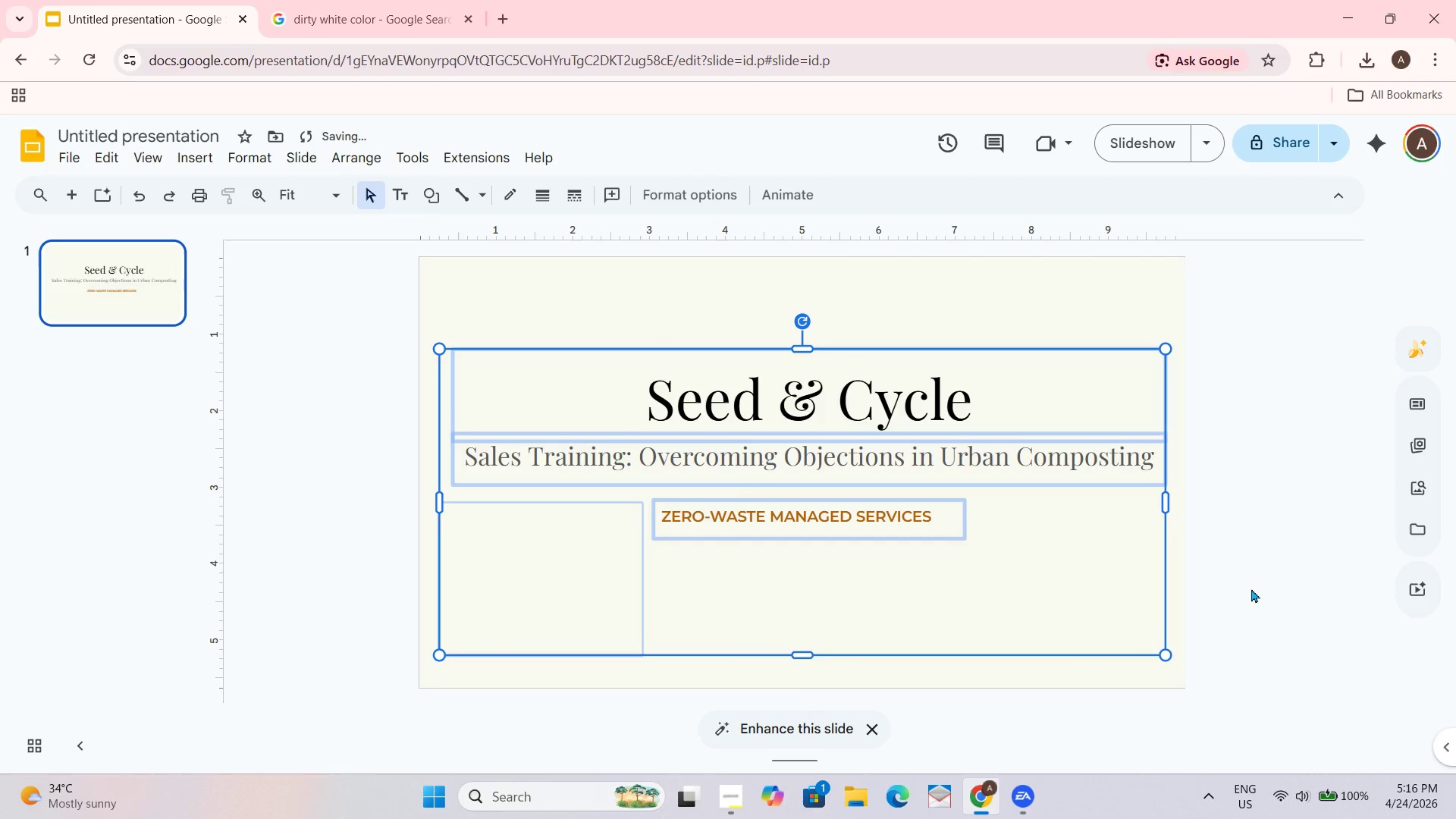 
left_click([1246, 515])
 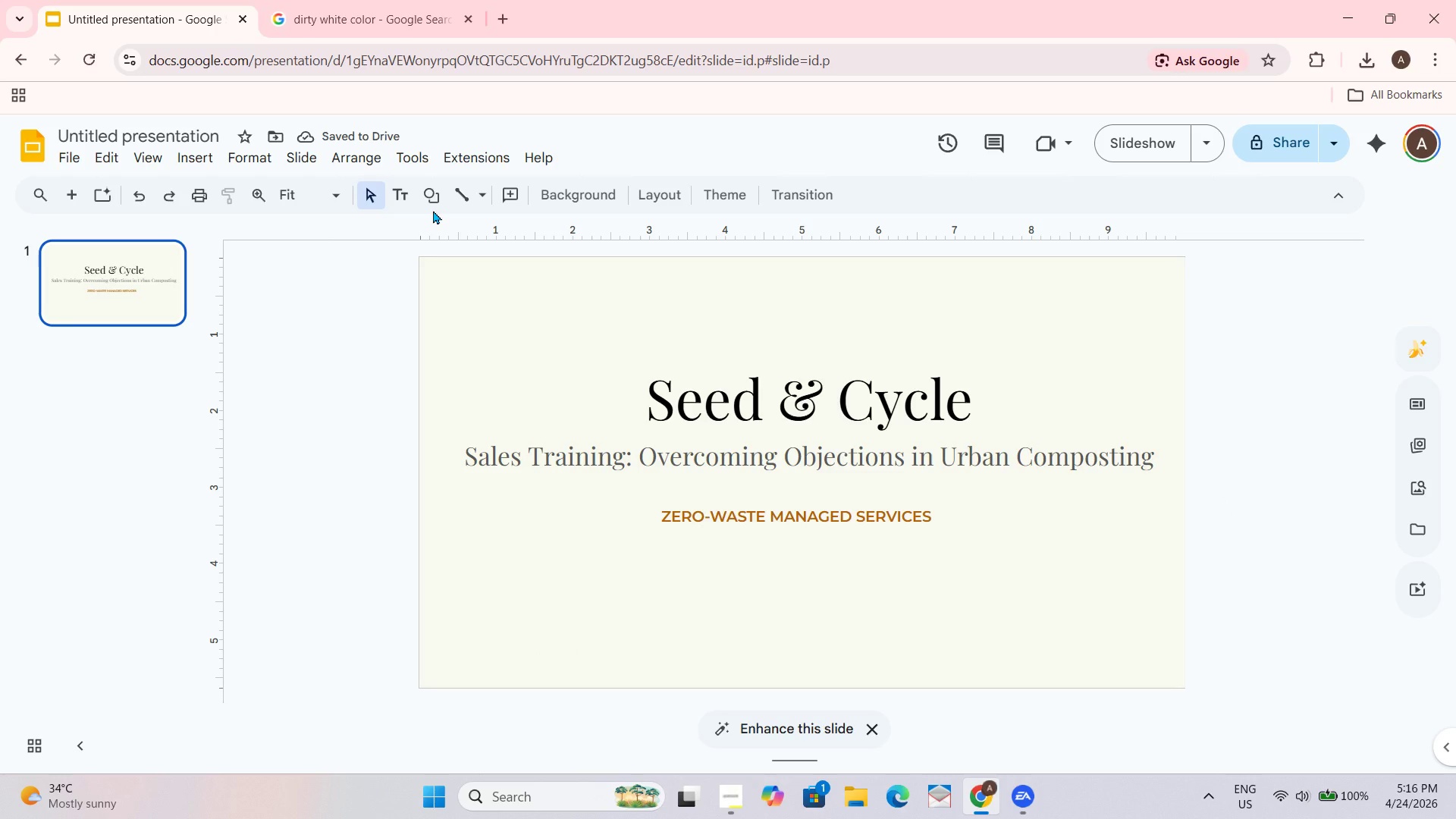 
left_click([431, 203])
 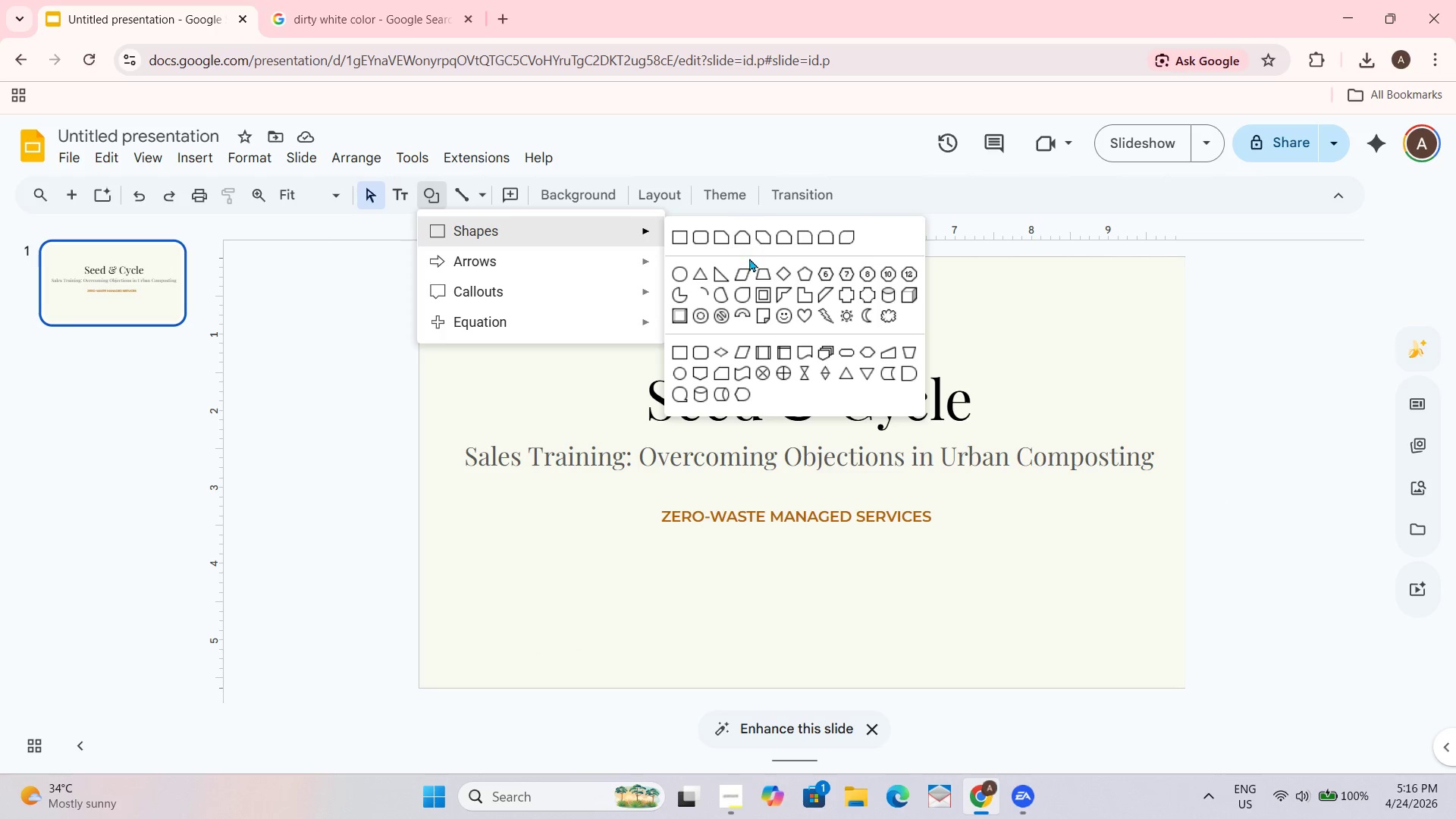 
left_click([687, 268])
 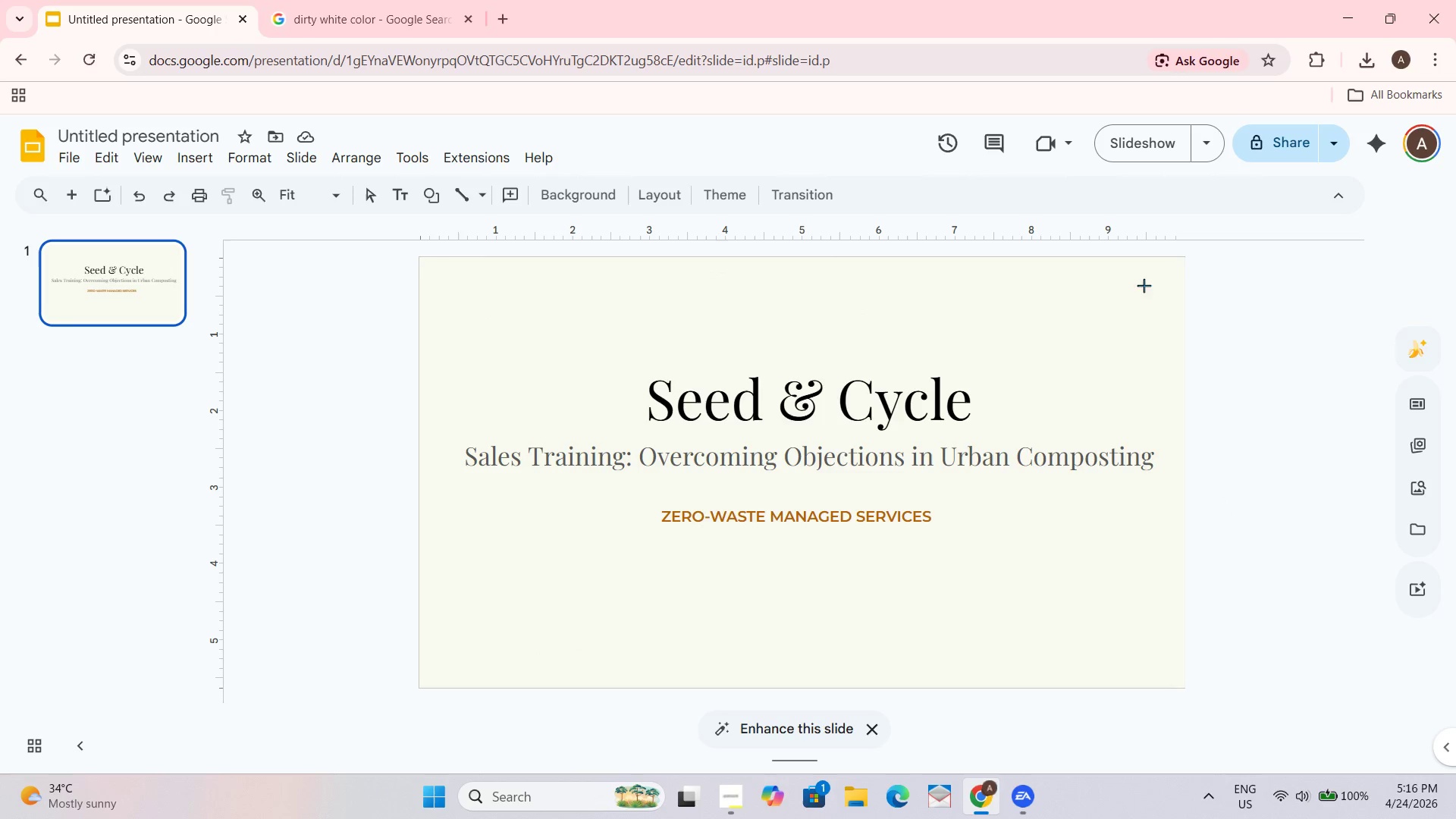 
left_click_drag(start_coordinate=[1156, 280], to_coordinate=[981, 418])
 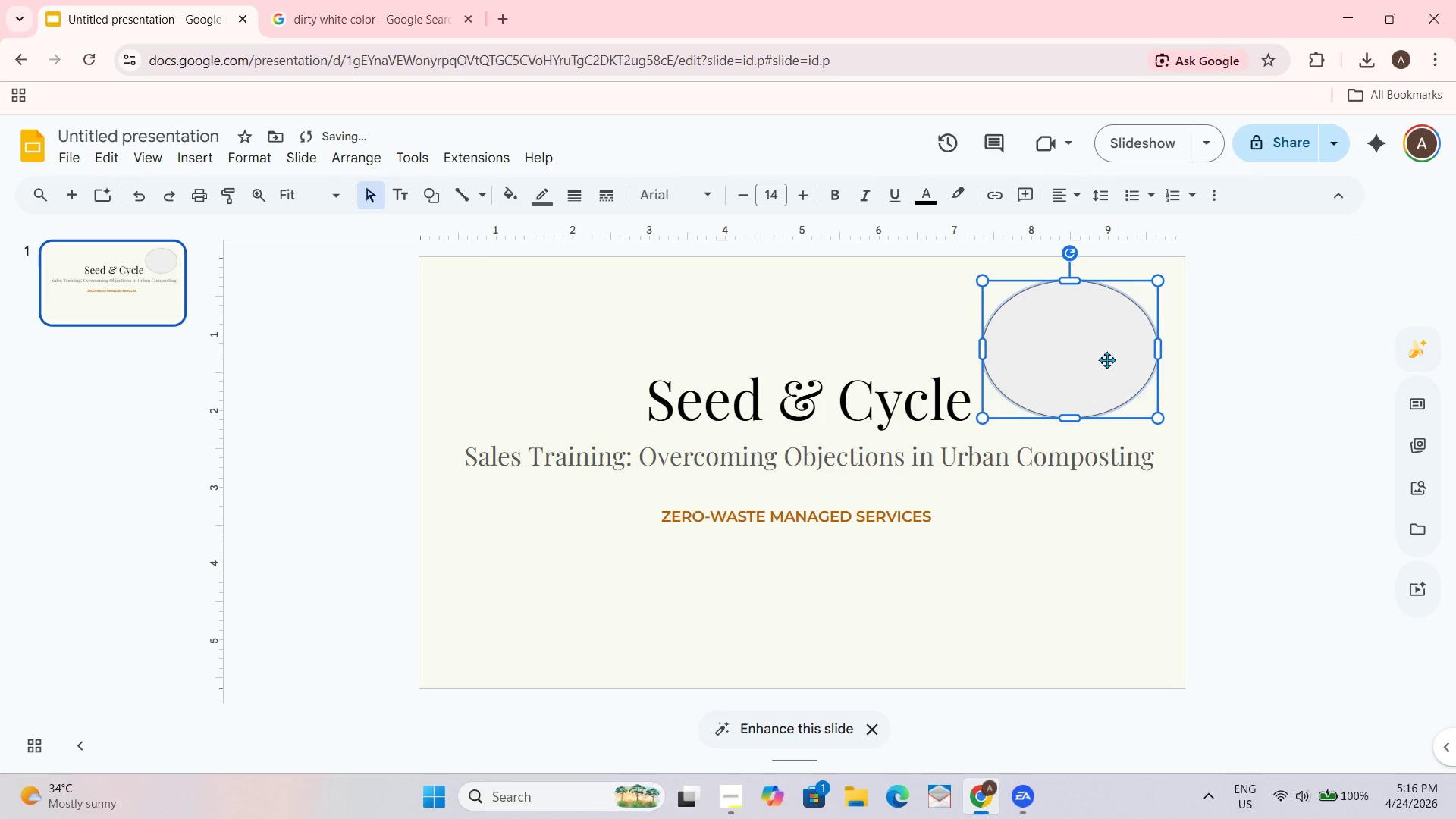 
left_click_drag(start_coordinate=[1101, 359], to_coordinate=[1147, 344])
 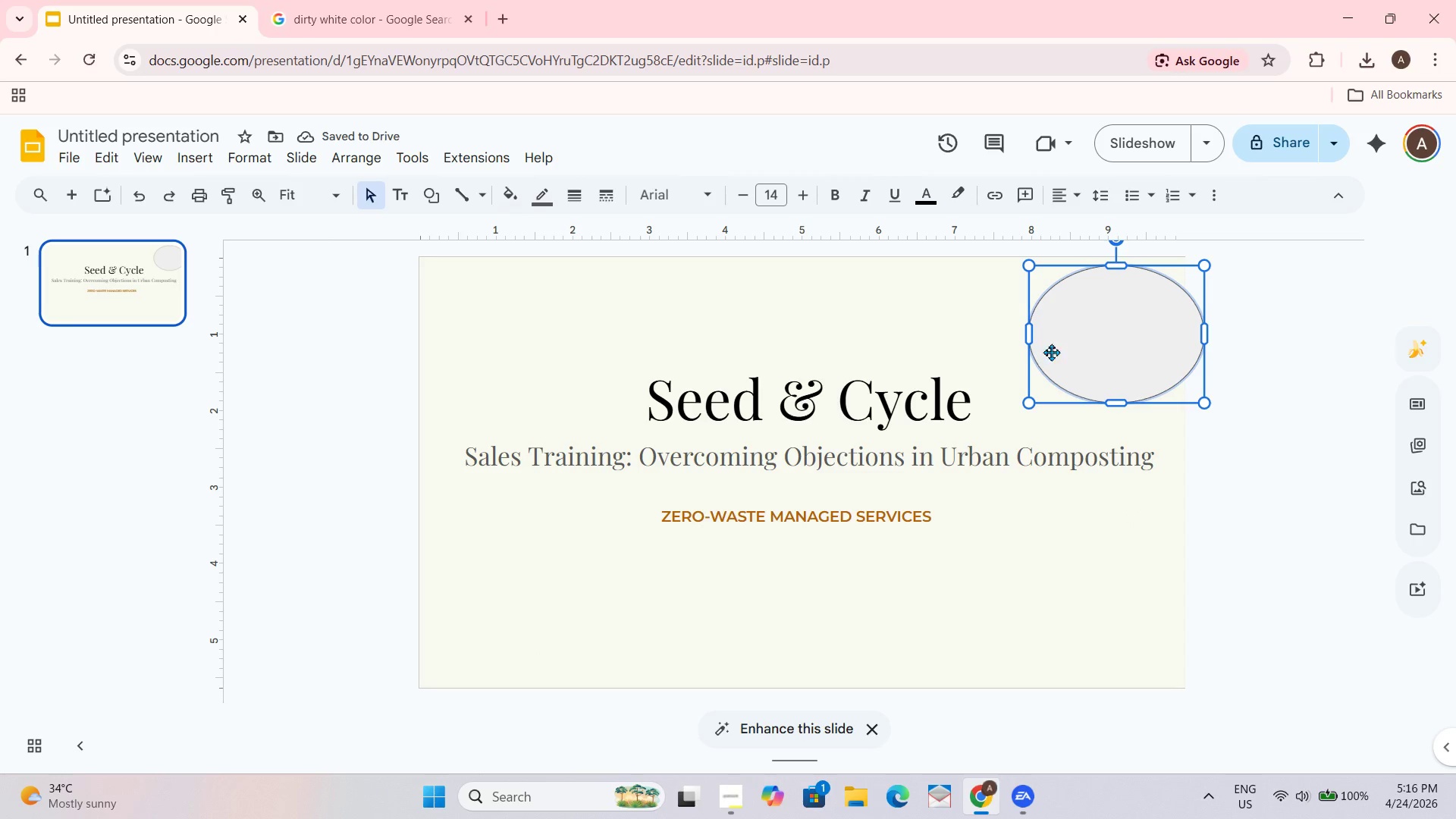 
left_click([521, 203])
 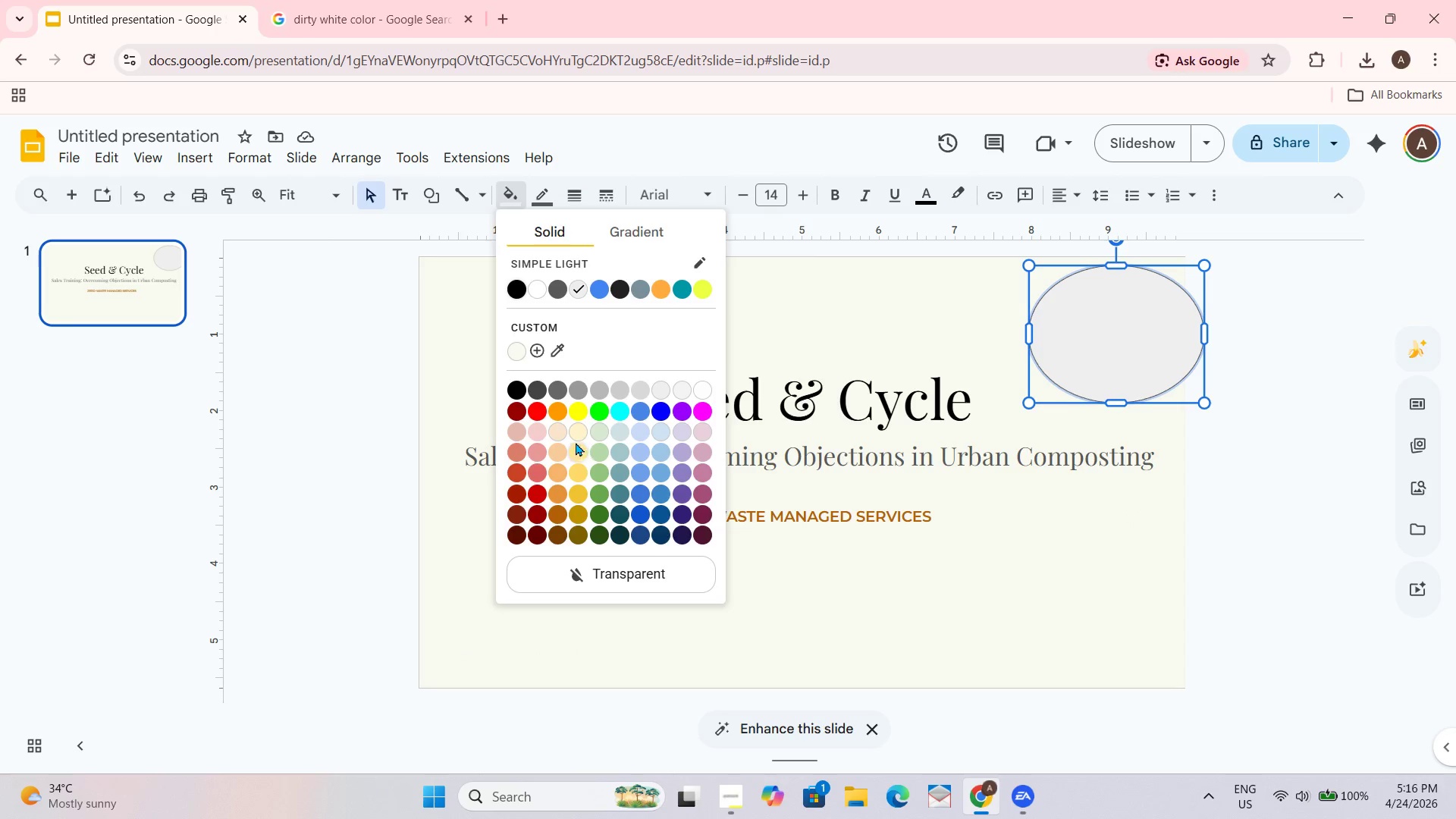 
left_click([578, 437])
 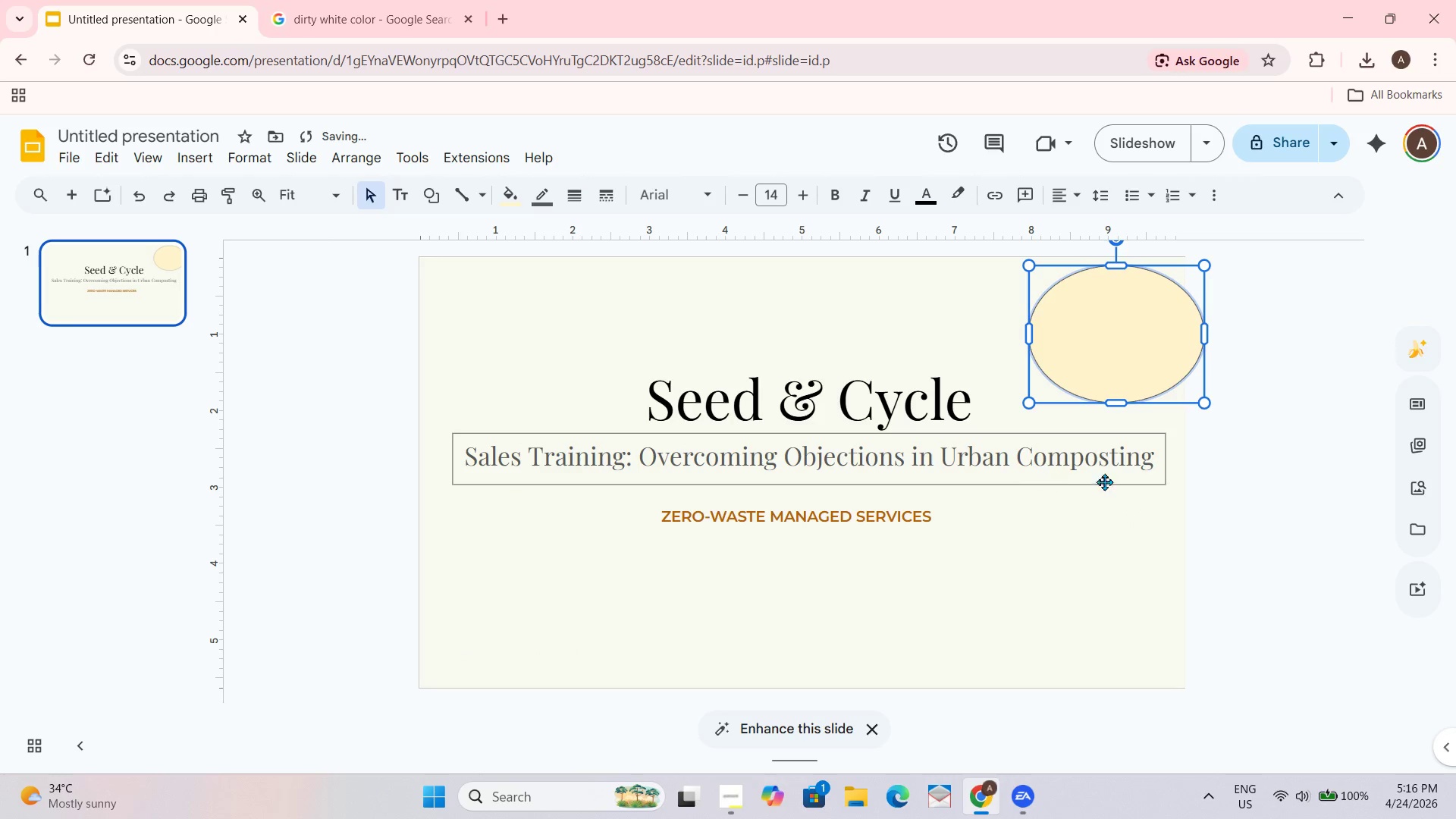 
left_click_drag(start_coordinate=[1310, 566], to_coordinate=[1314, 563])
 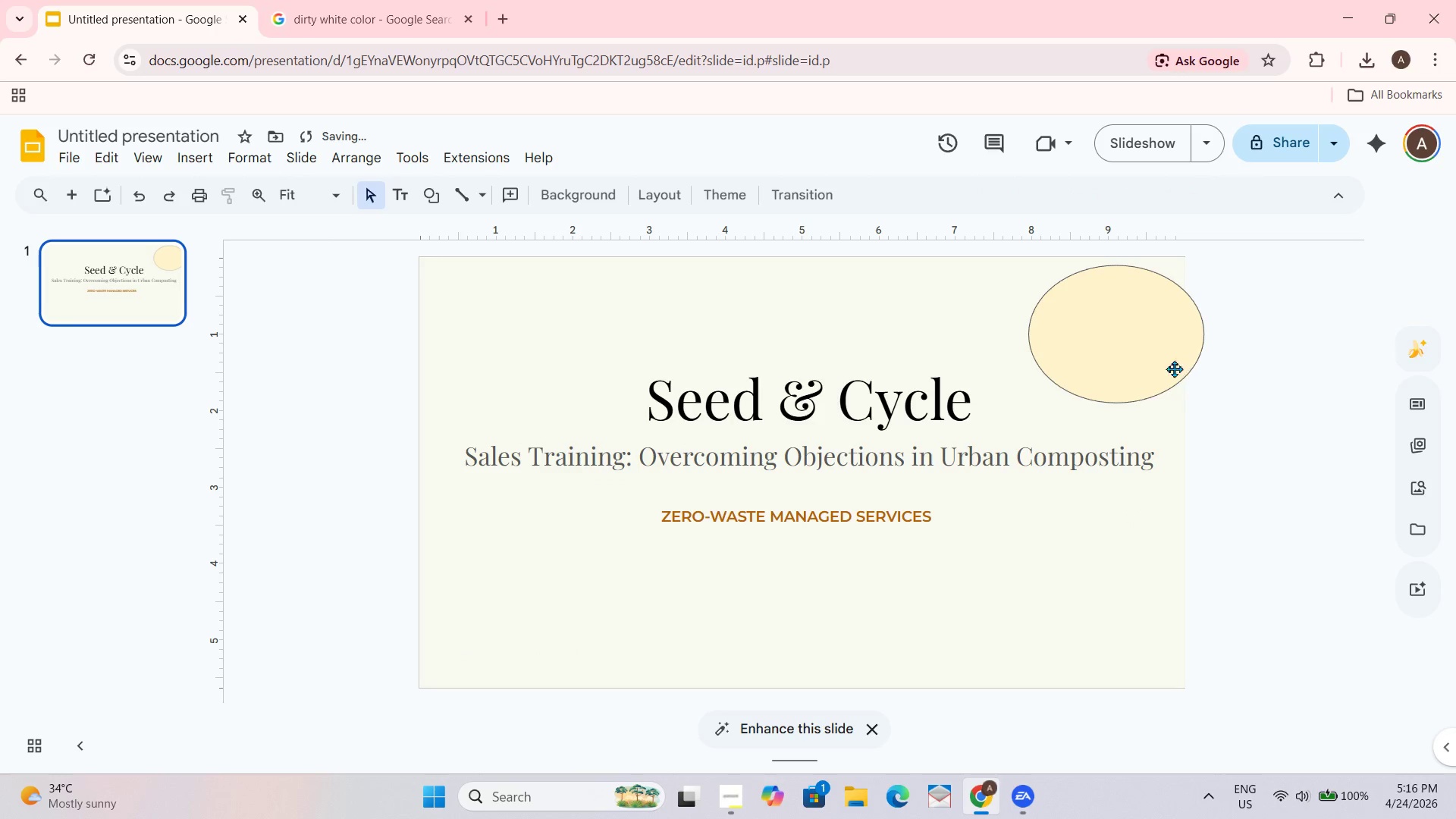 
double_click([1161, 347])
 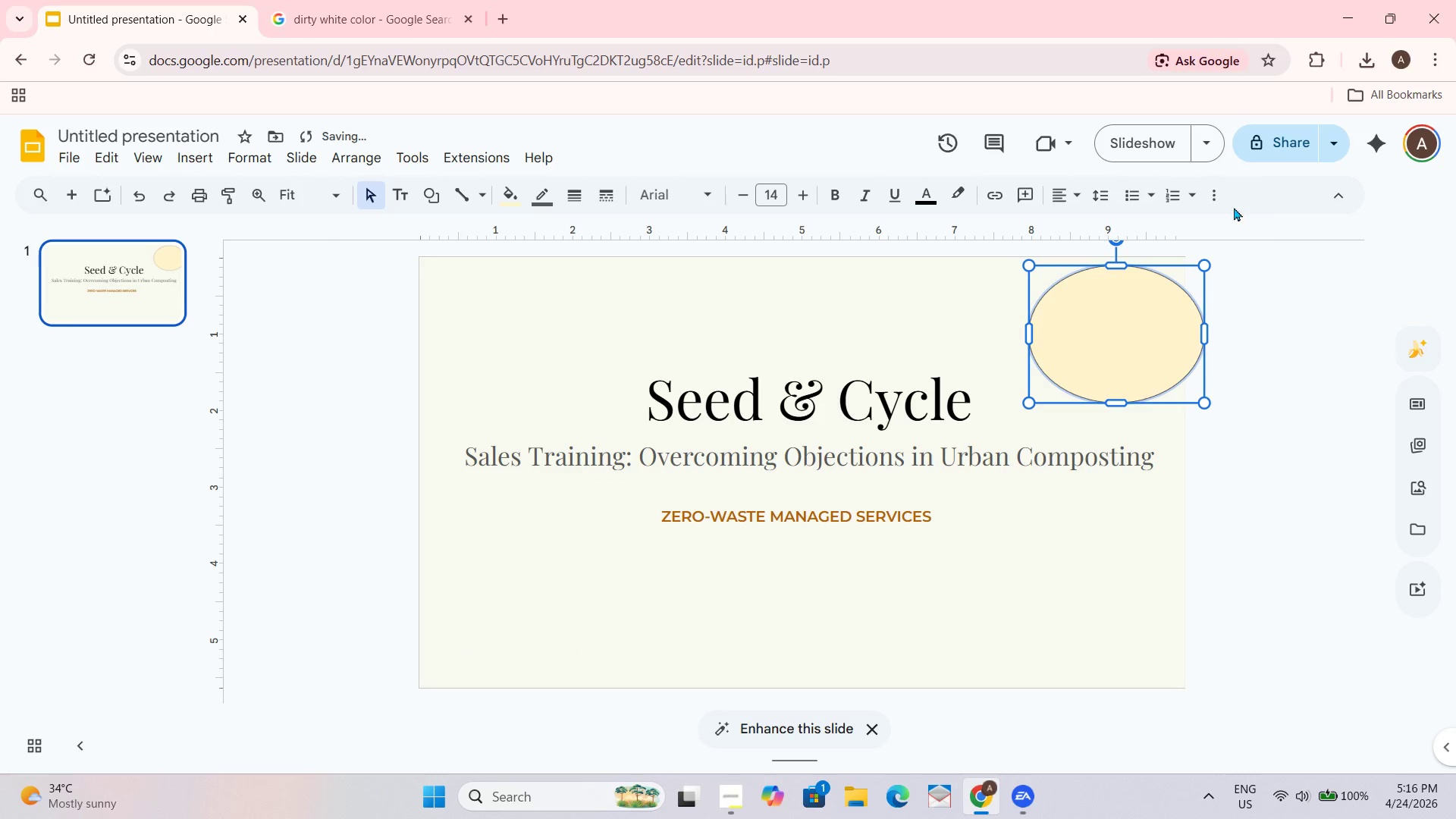 
left_click([1225, 193])
 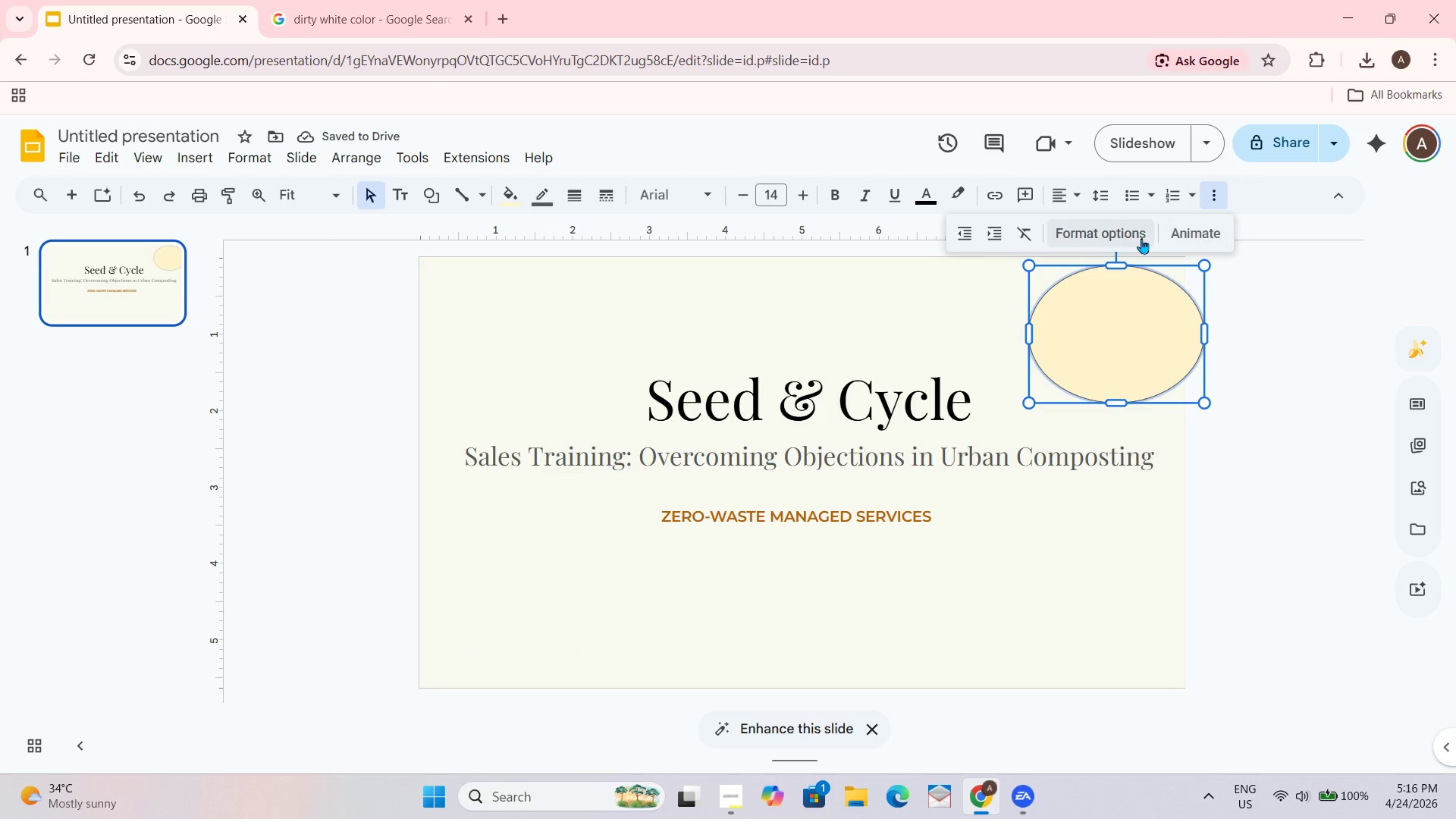 
left_click([1136, 238])
 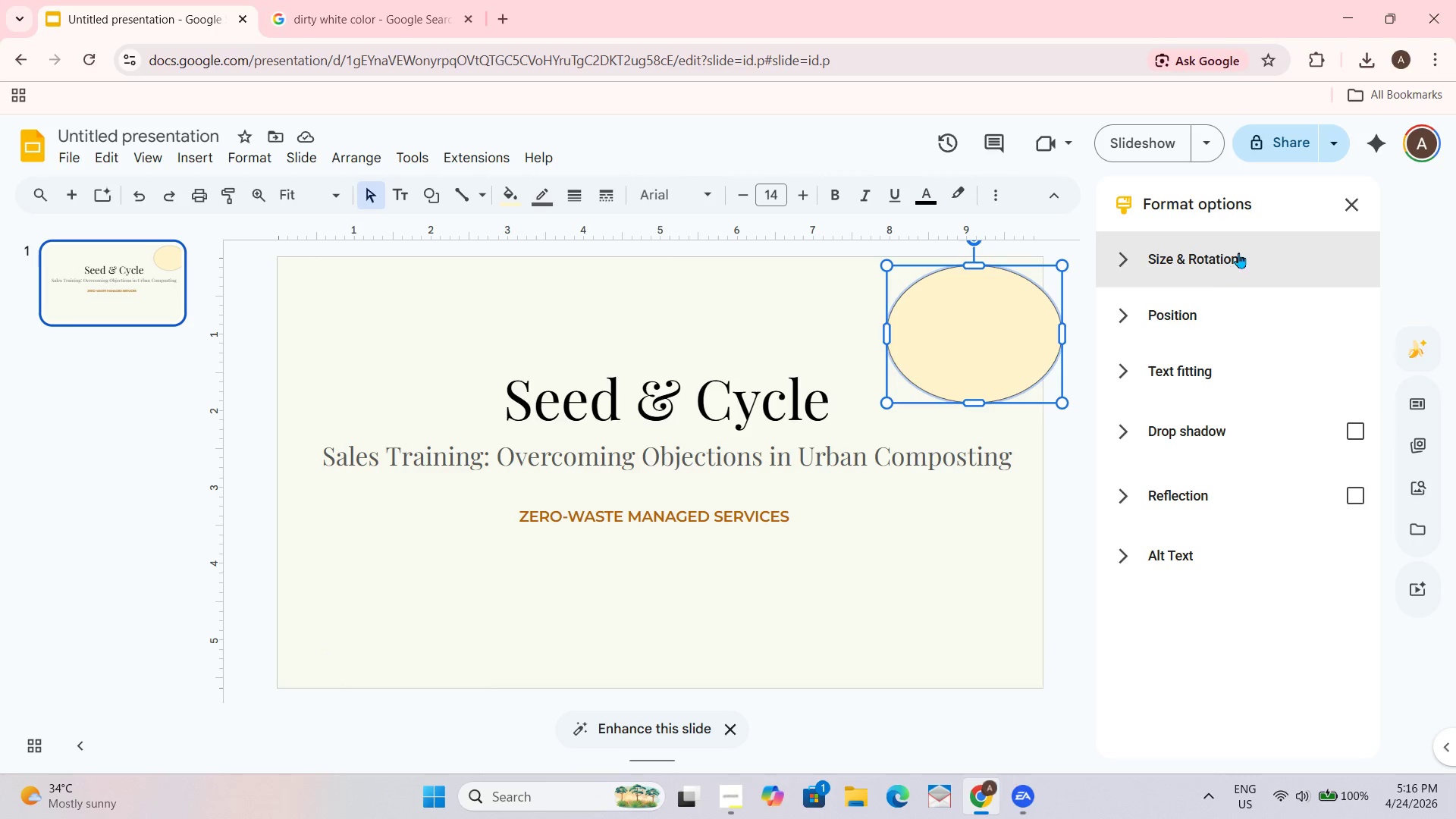 
wait(12.39)
 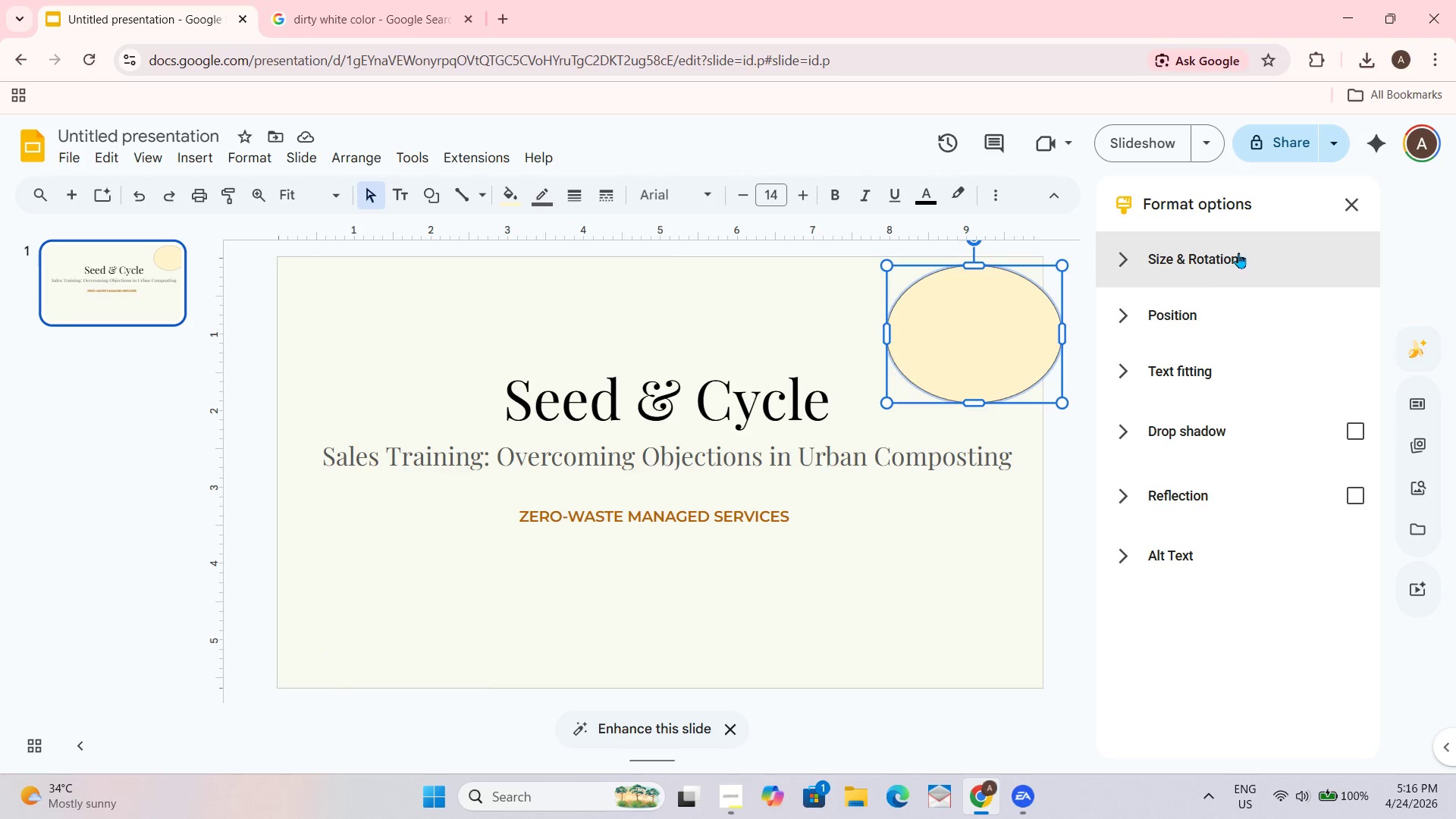 
right_click([1019, 340])
 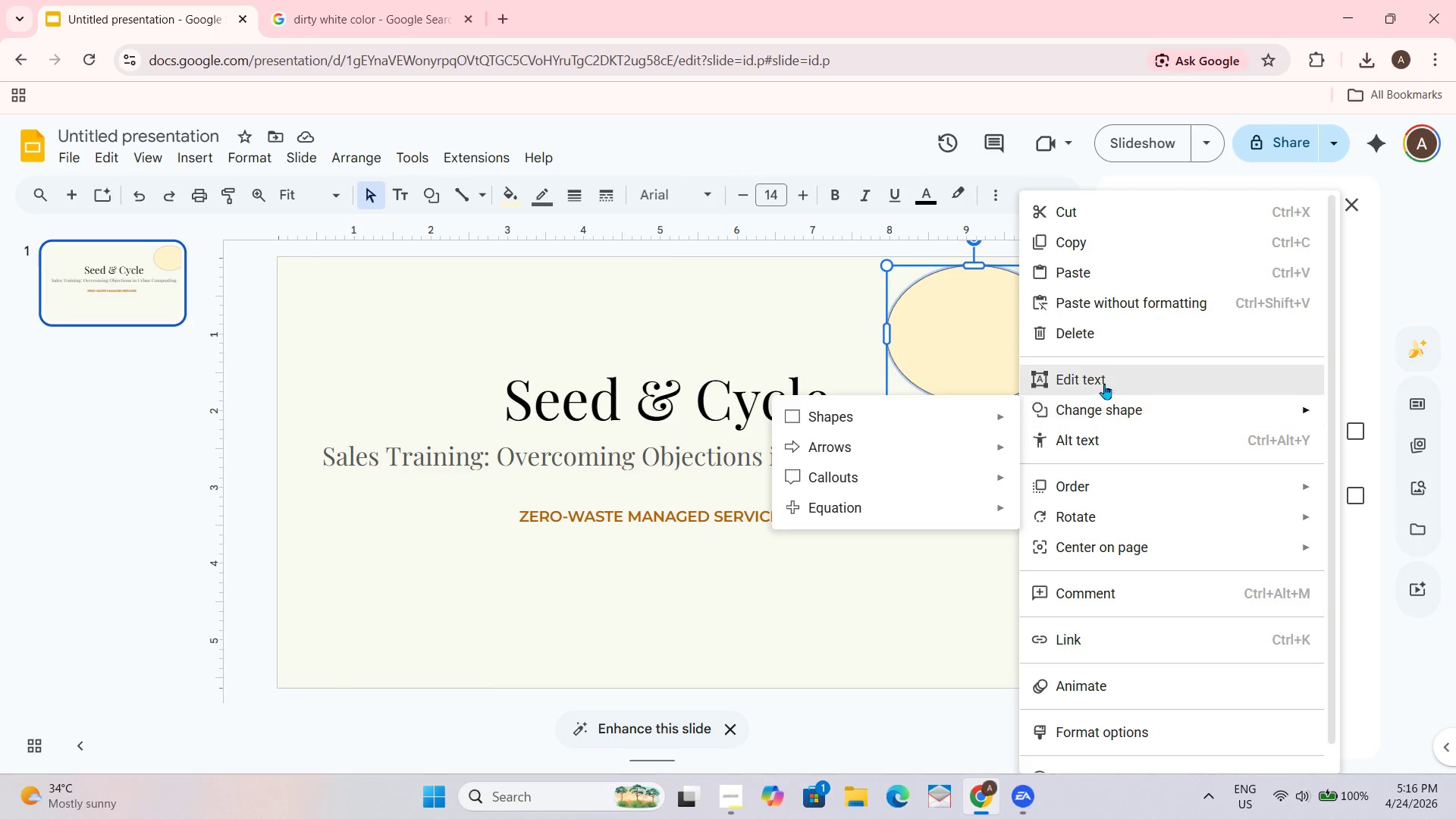 
left_click([1118, 330])
 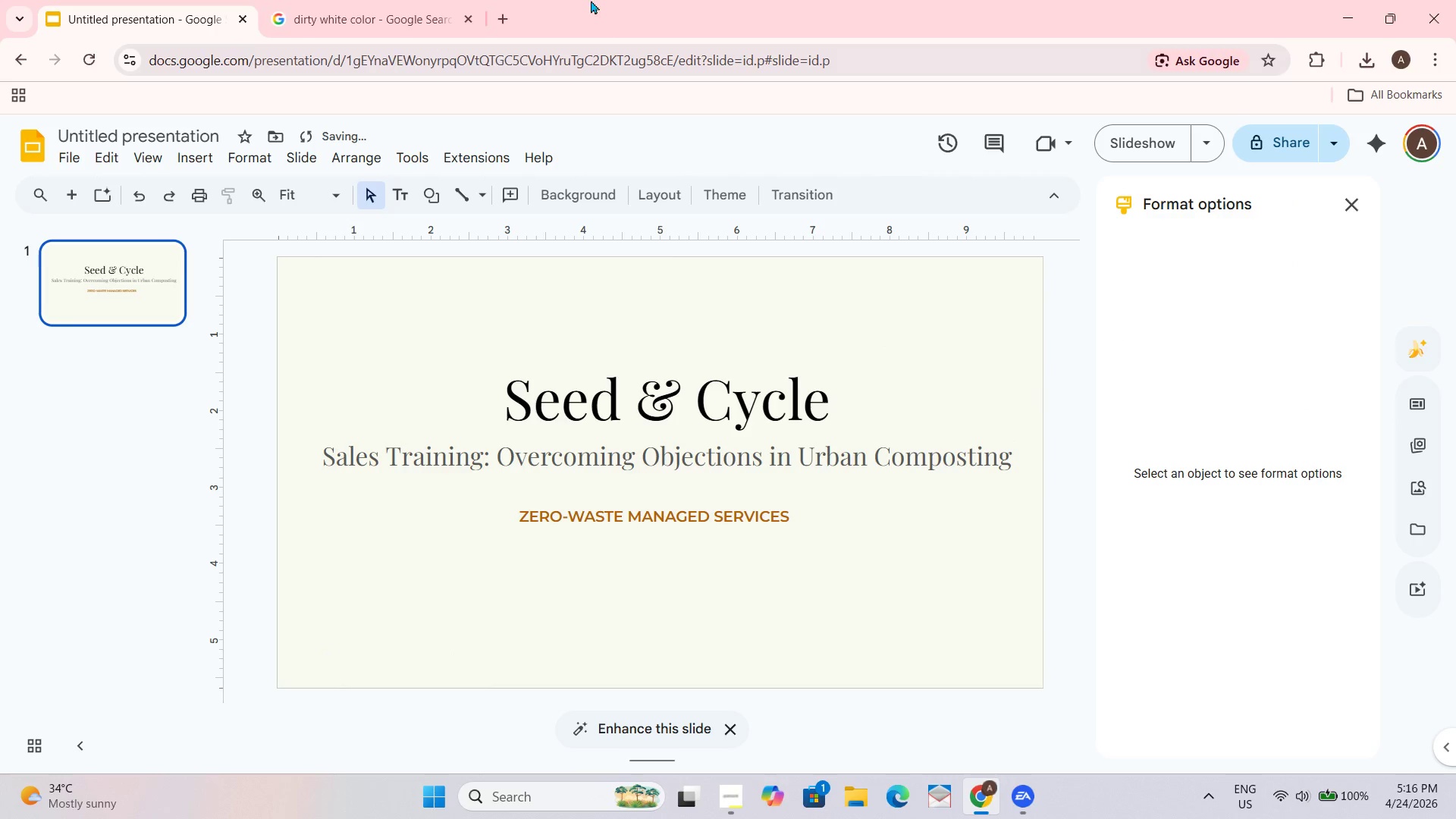 
left_click([349, 0])
 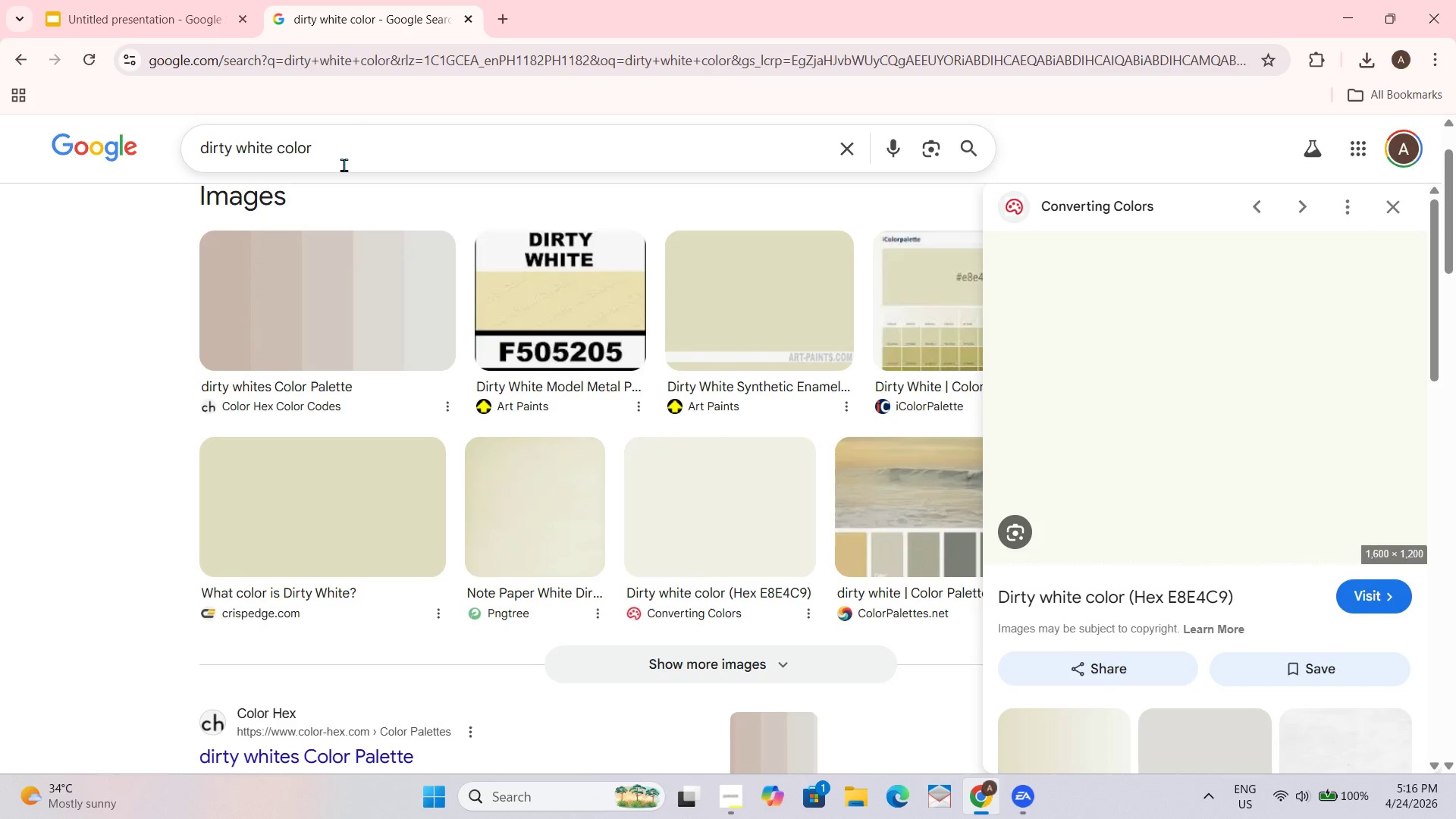 
left_click_drag(start_coordinate=[344, 163], to_coordinate=[168, 160])
 